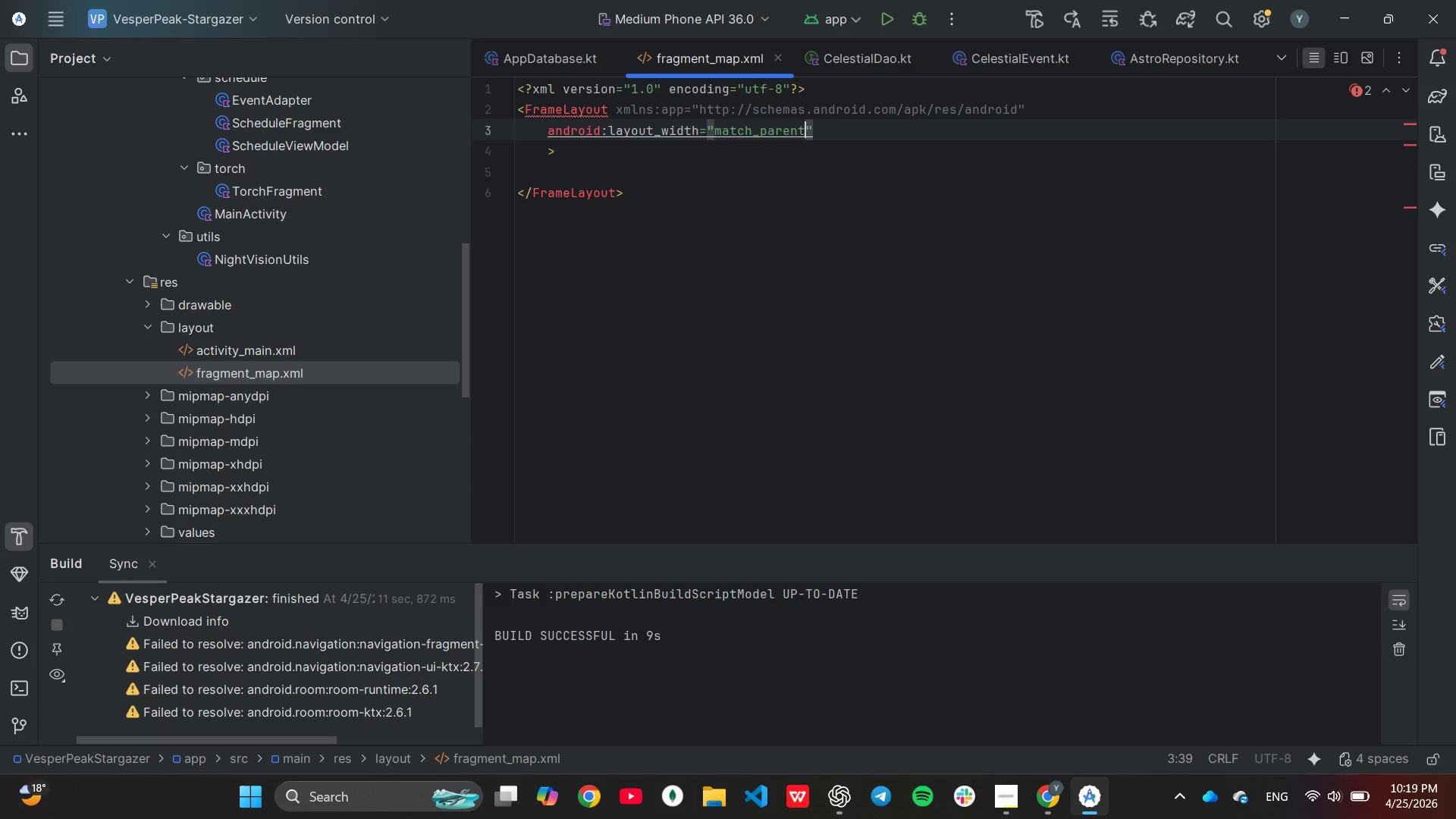 
key(ArrowRight)
 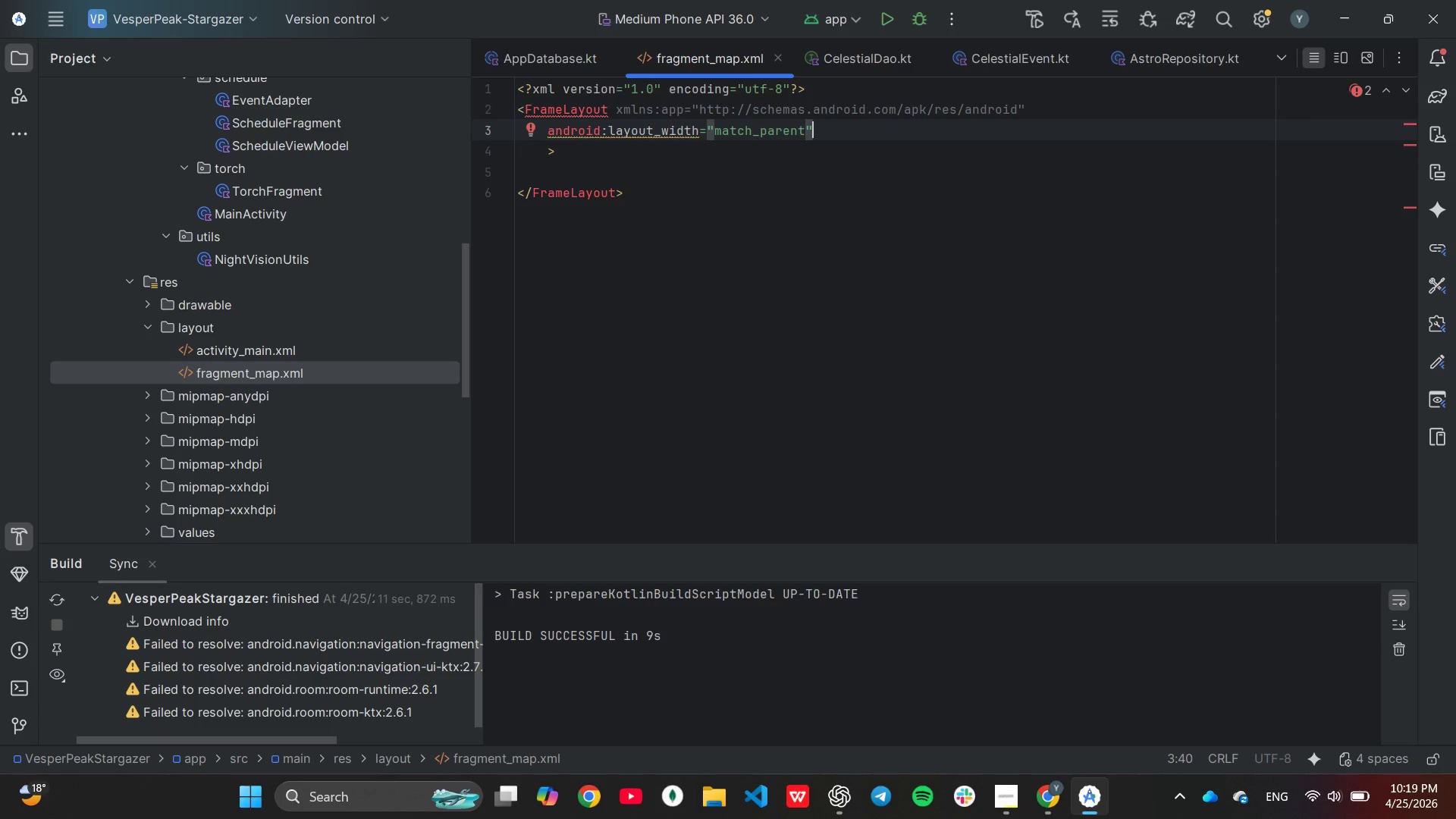 
key(Enter)
 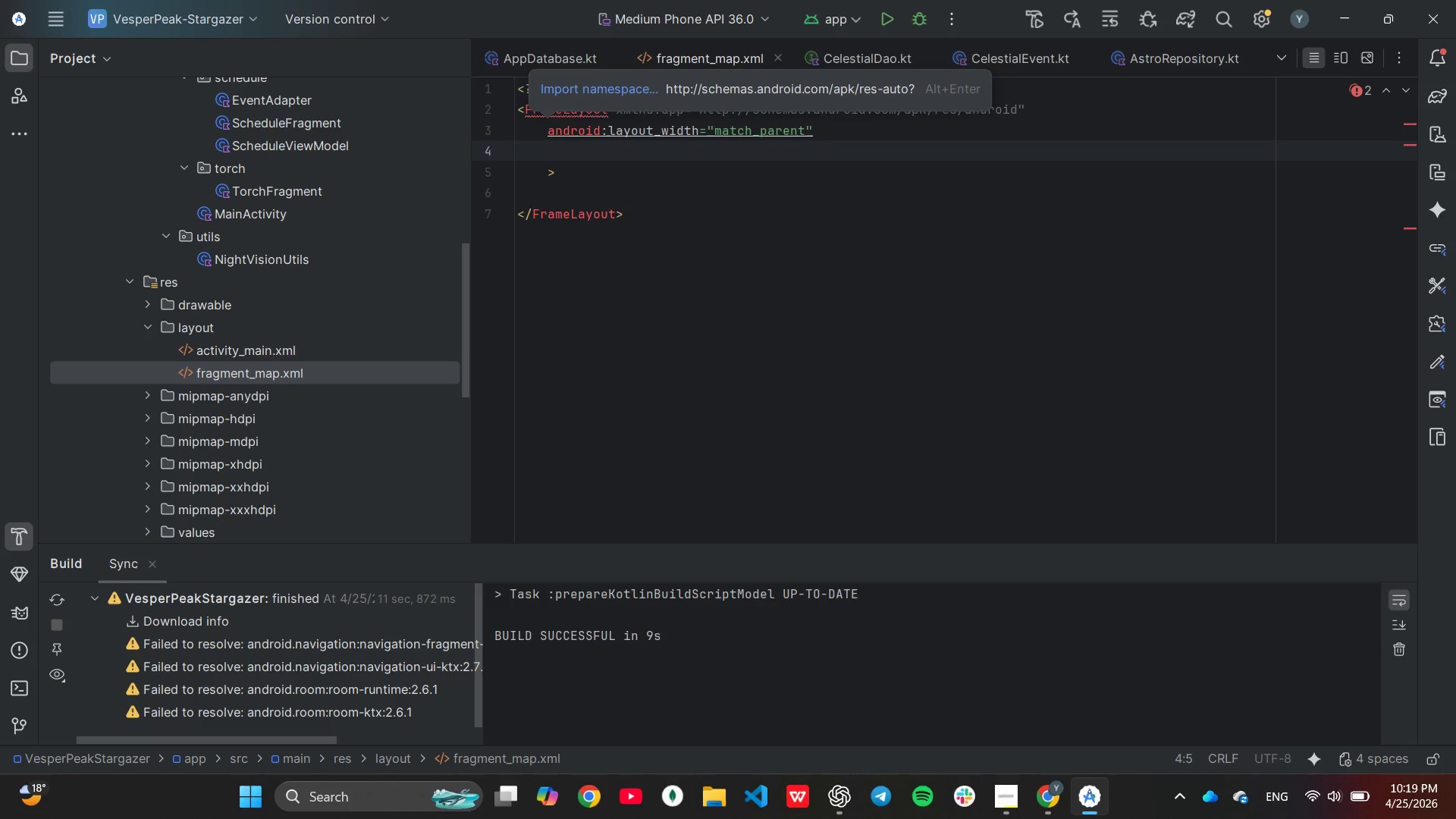 
type(android:layout)
key(Tab)
 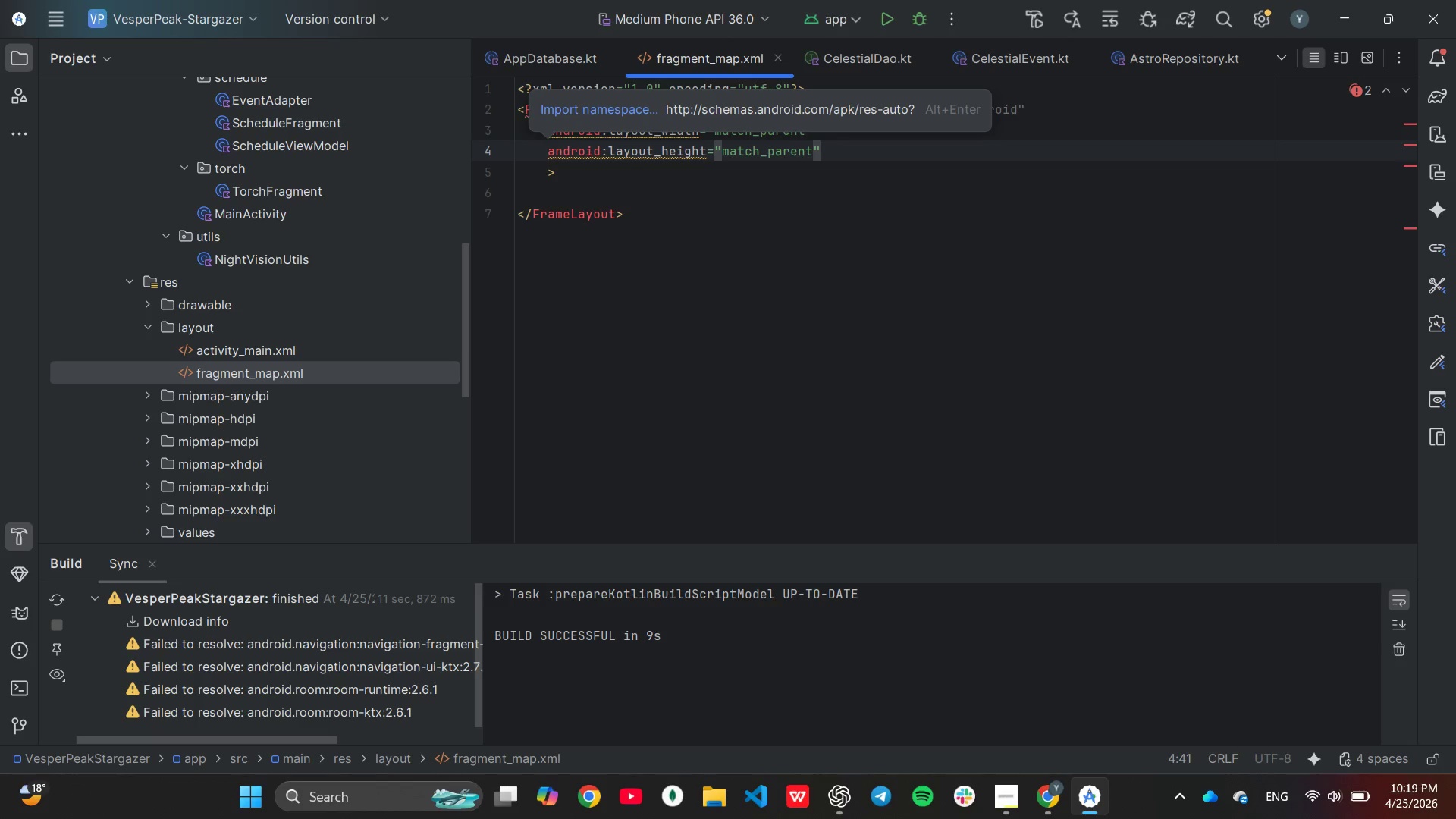 
key(Enter)
 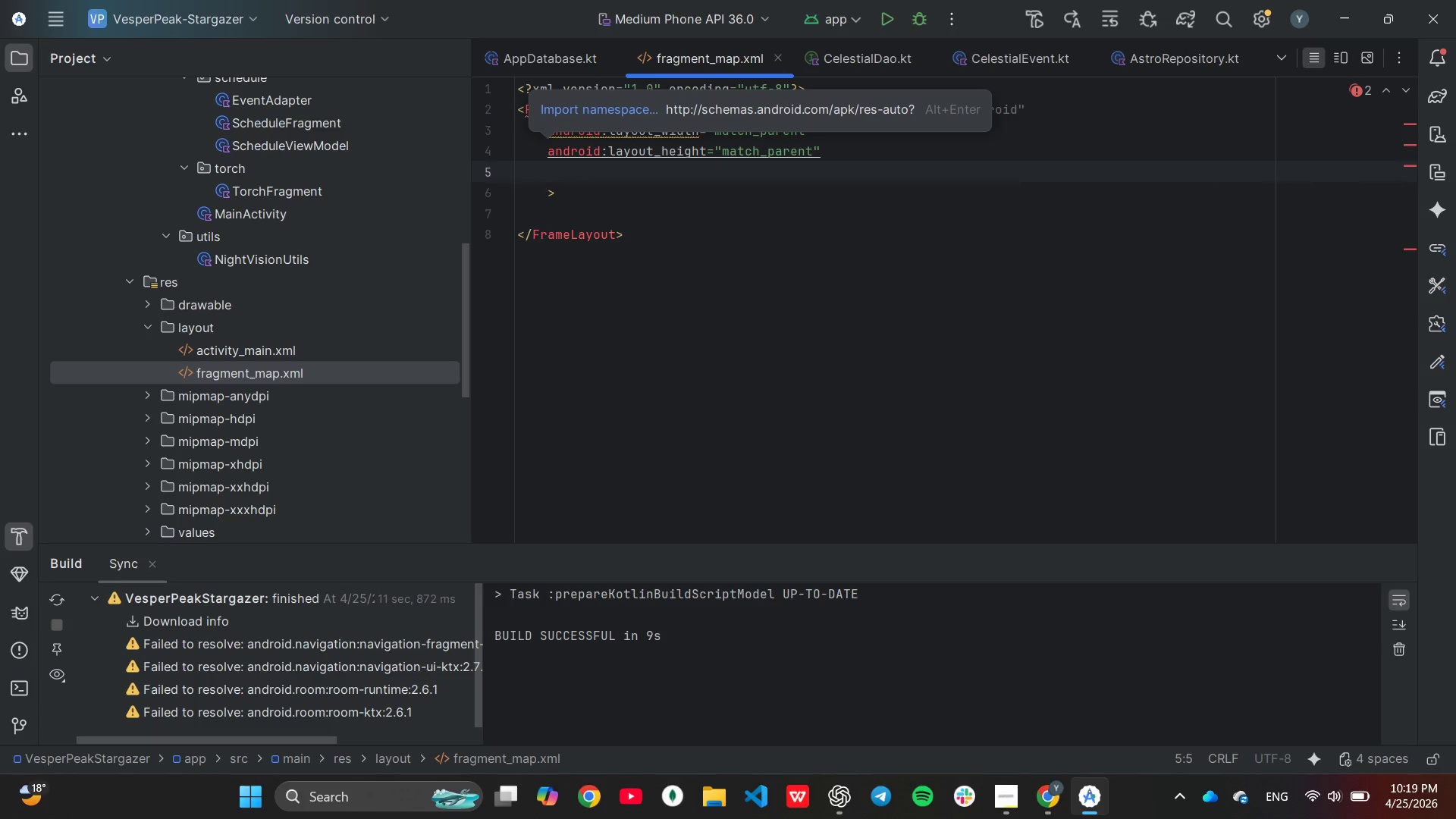 
type(andr)
 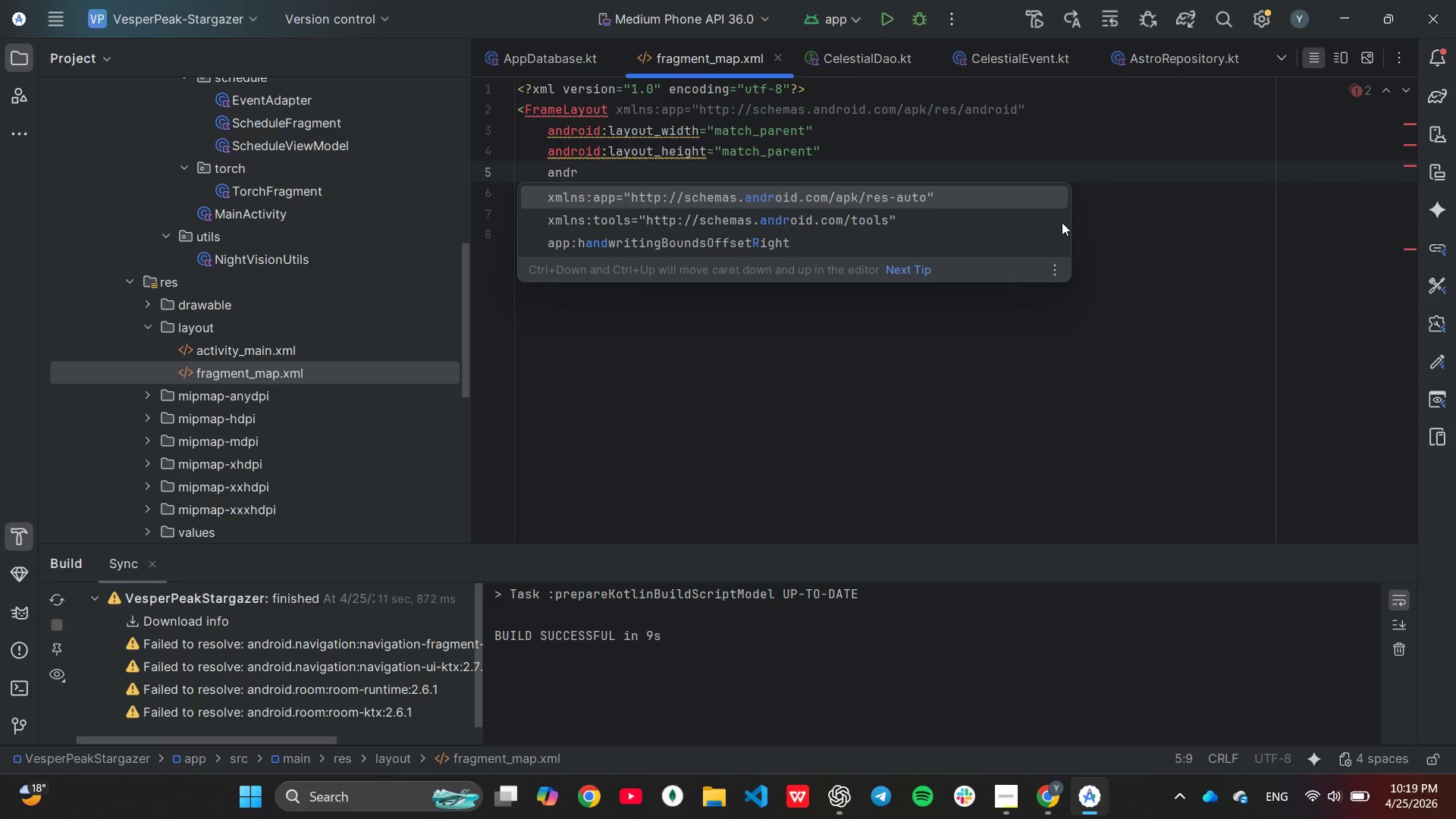 
key(Control+Z)
 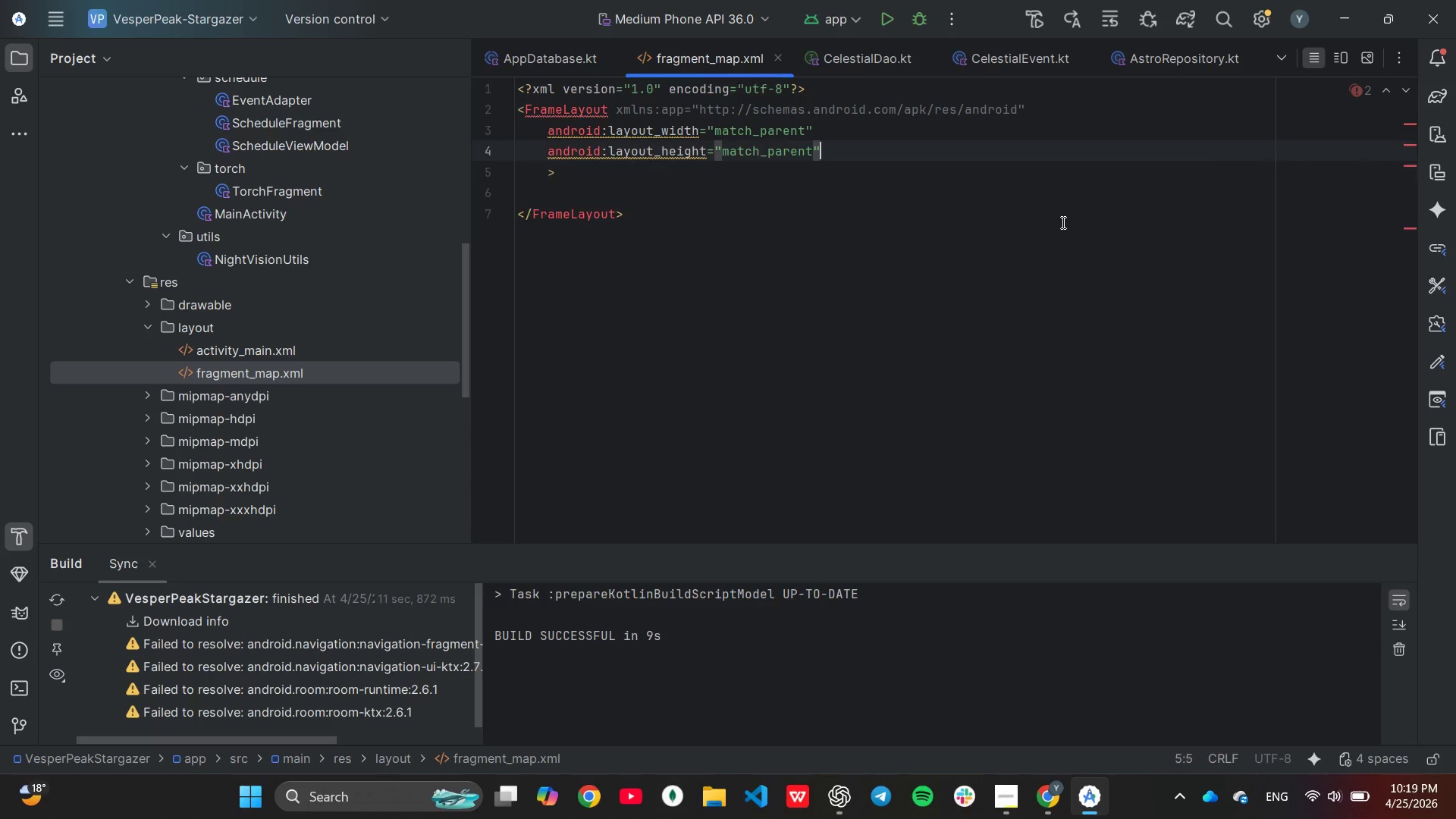 
key(Control+Z)
 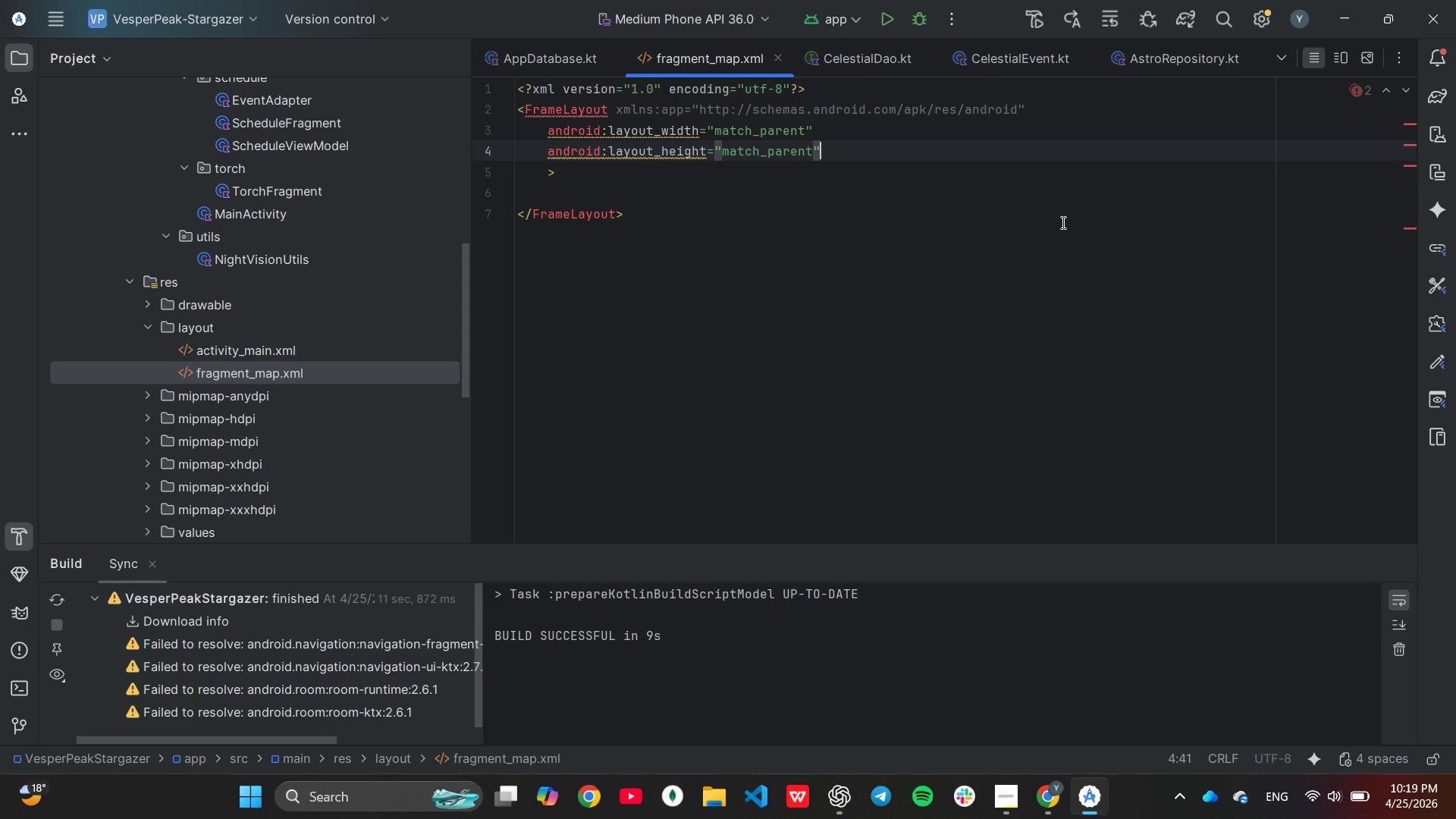 
key(Control+Z)
 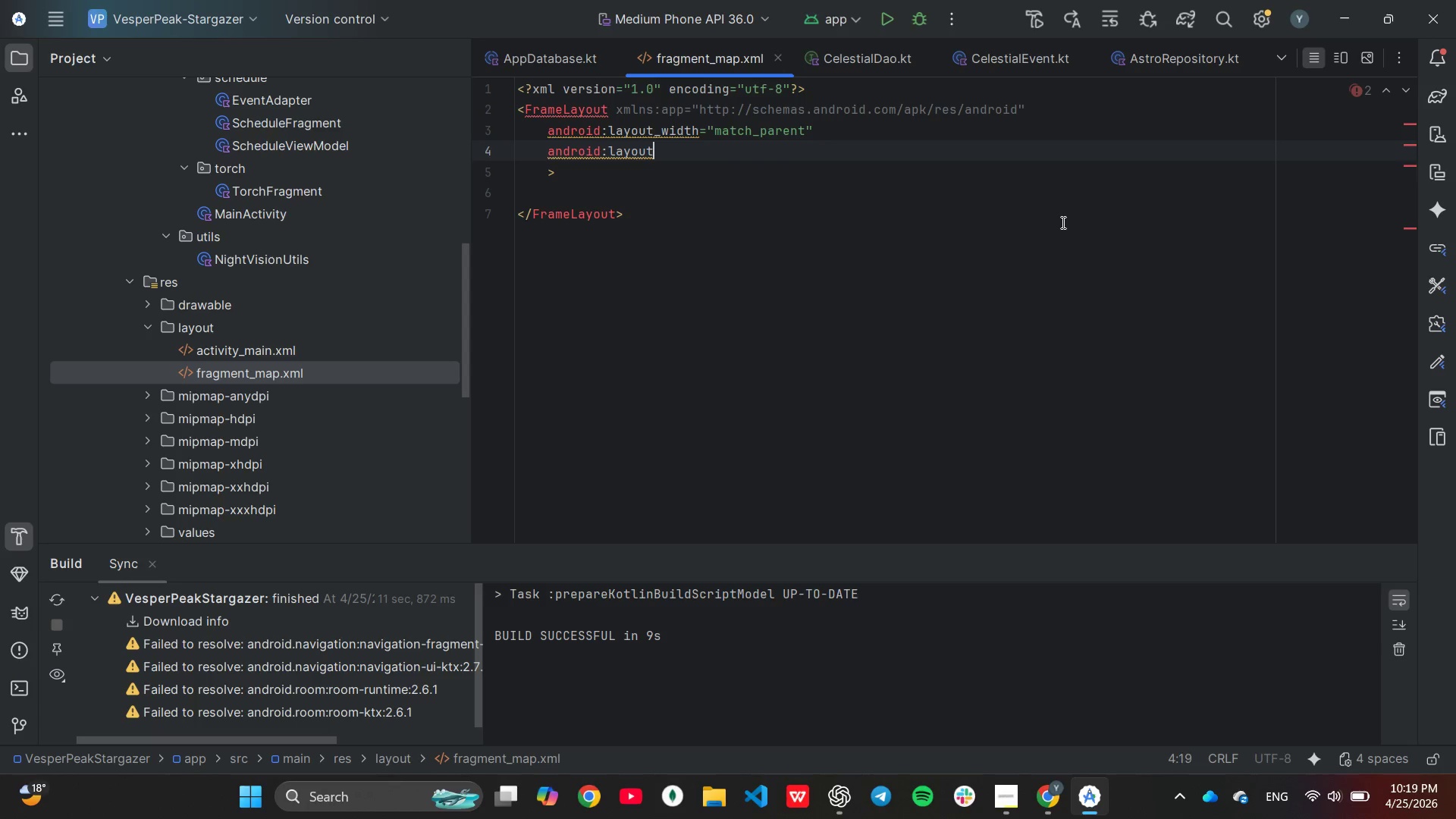 
key(Control+Z)
 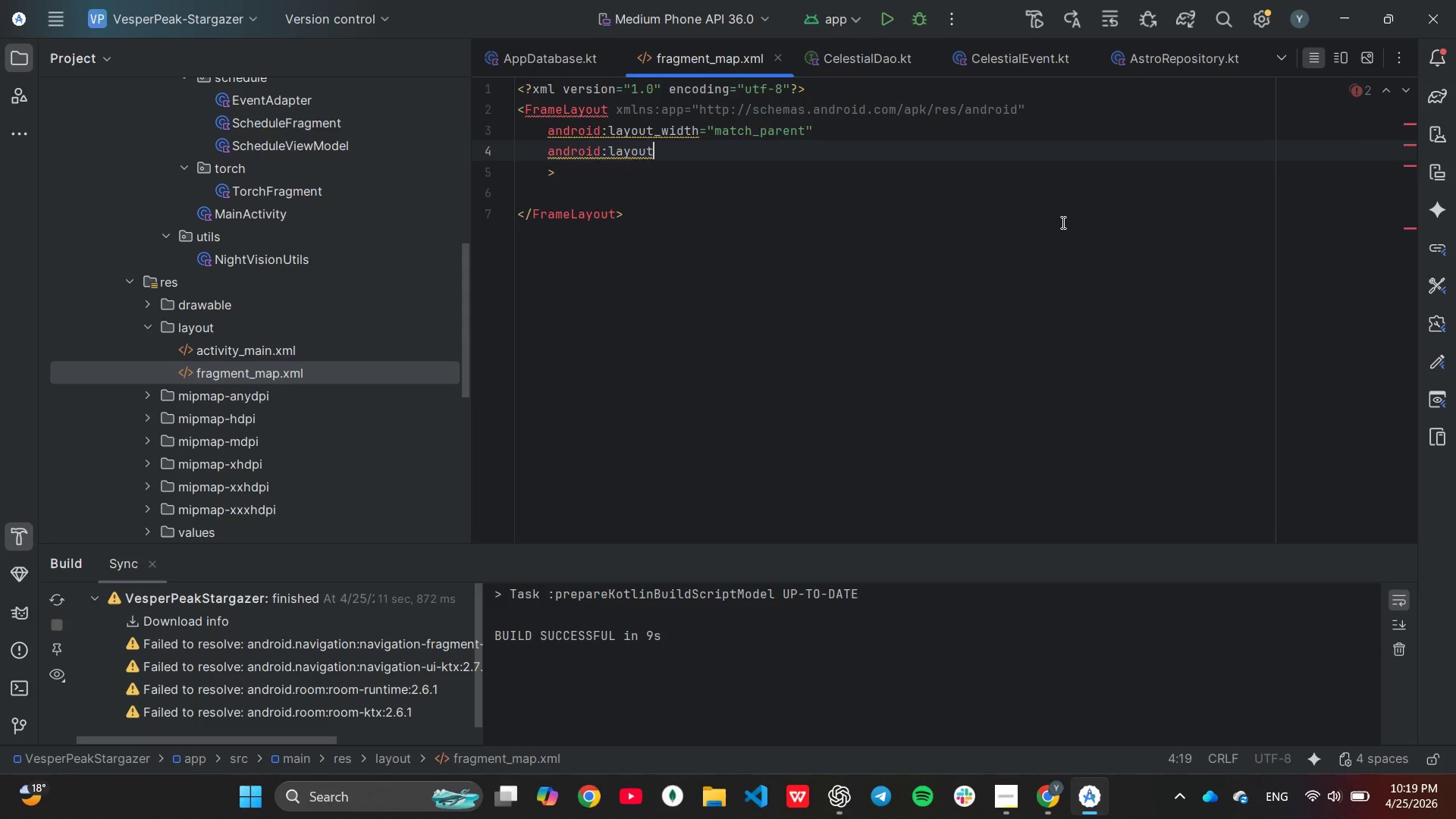 
key(Control+Z)
 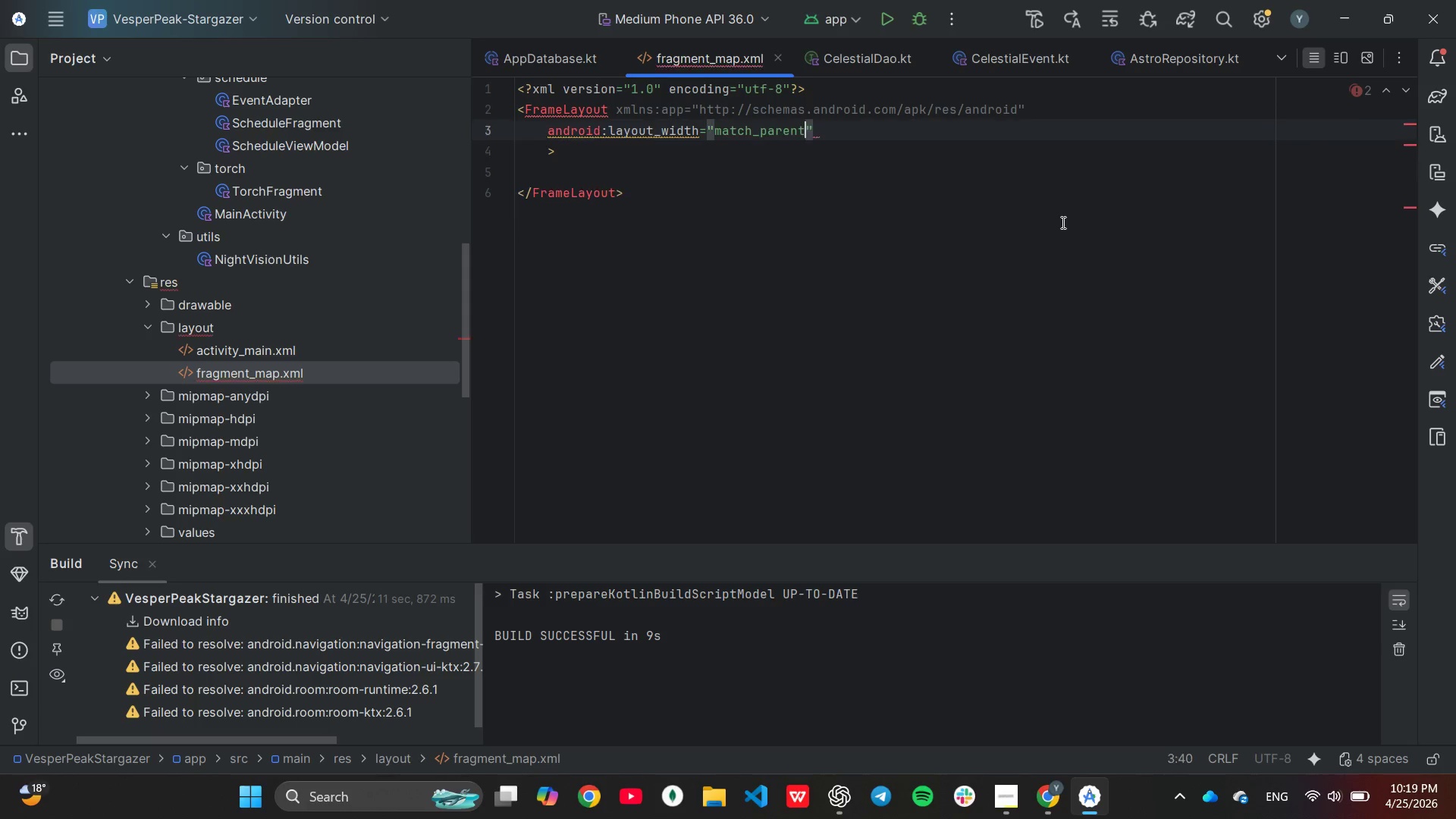 
key(Control+Z)
 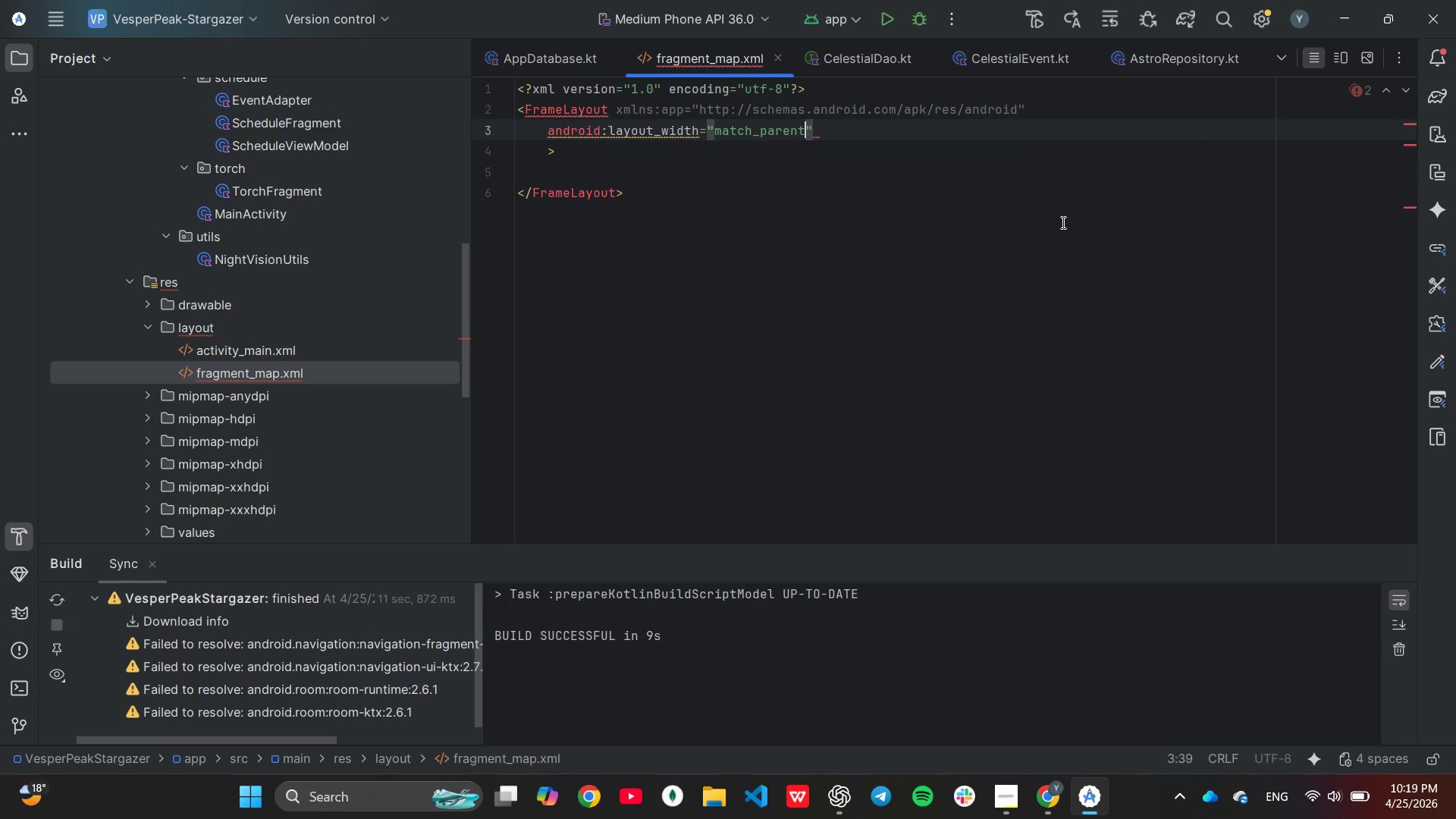 
key(Control+Z)
 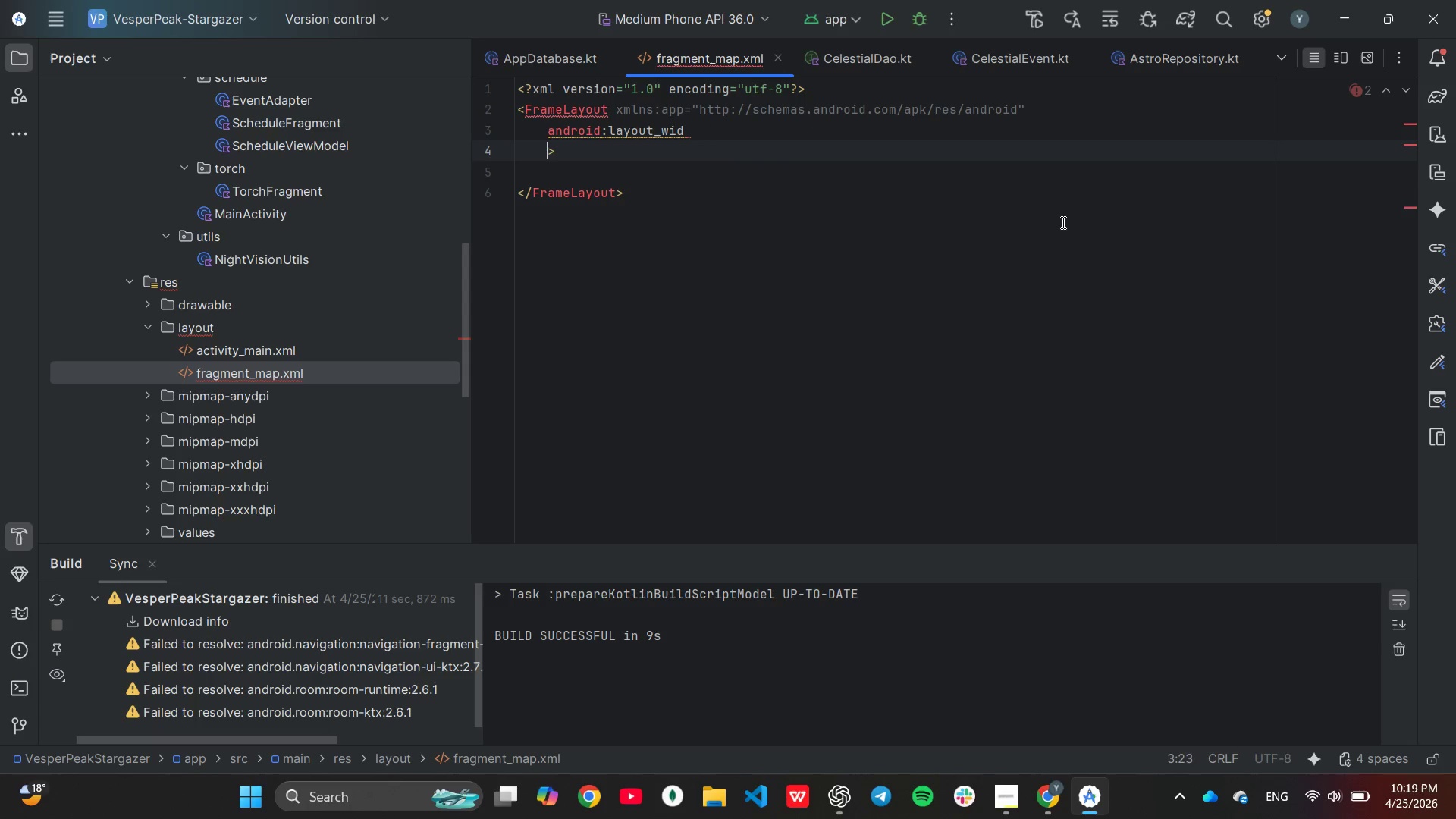 
key(Control+Z)
 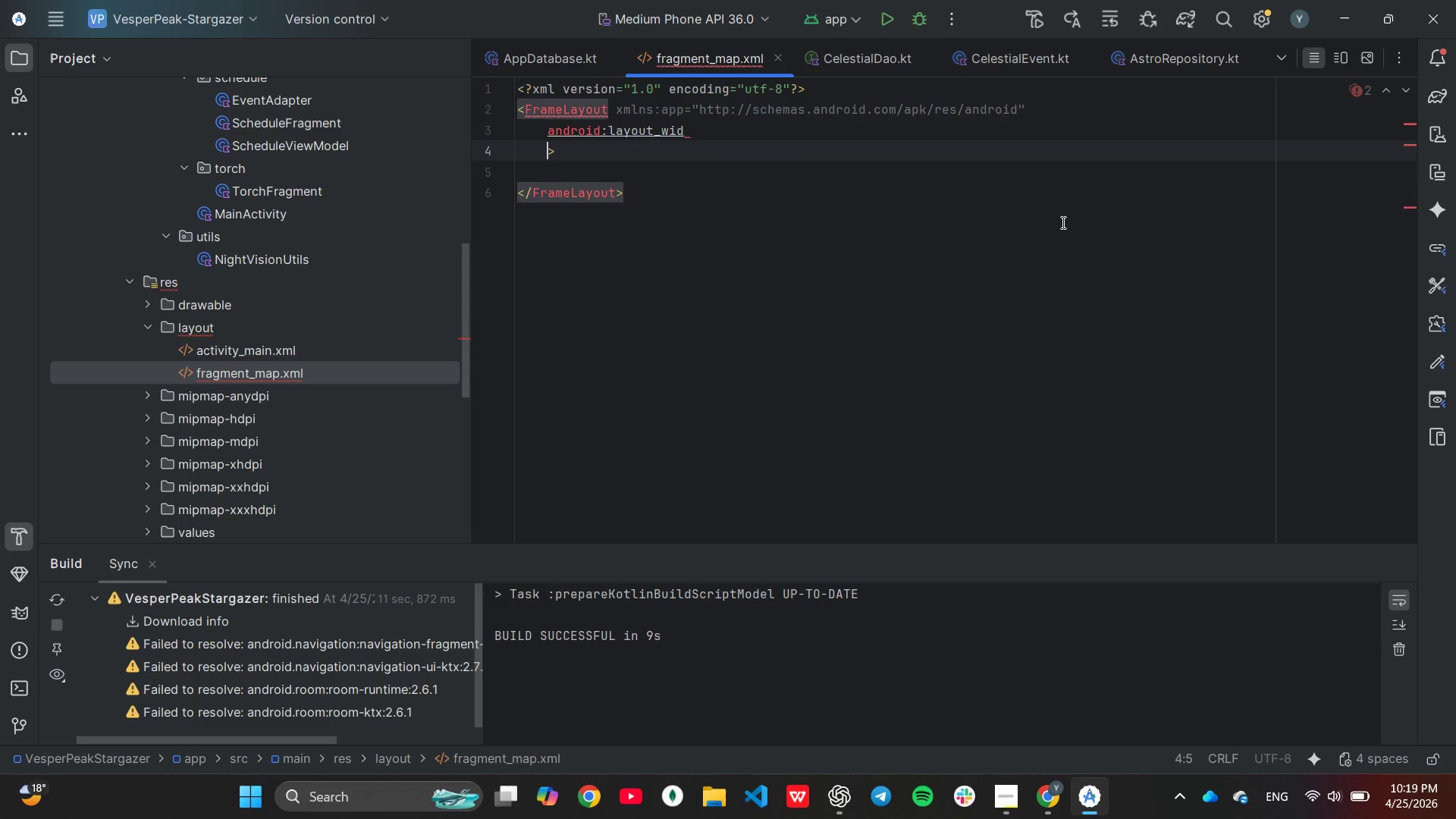 
key(Control+ControlLeft)
 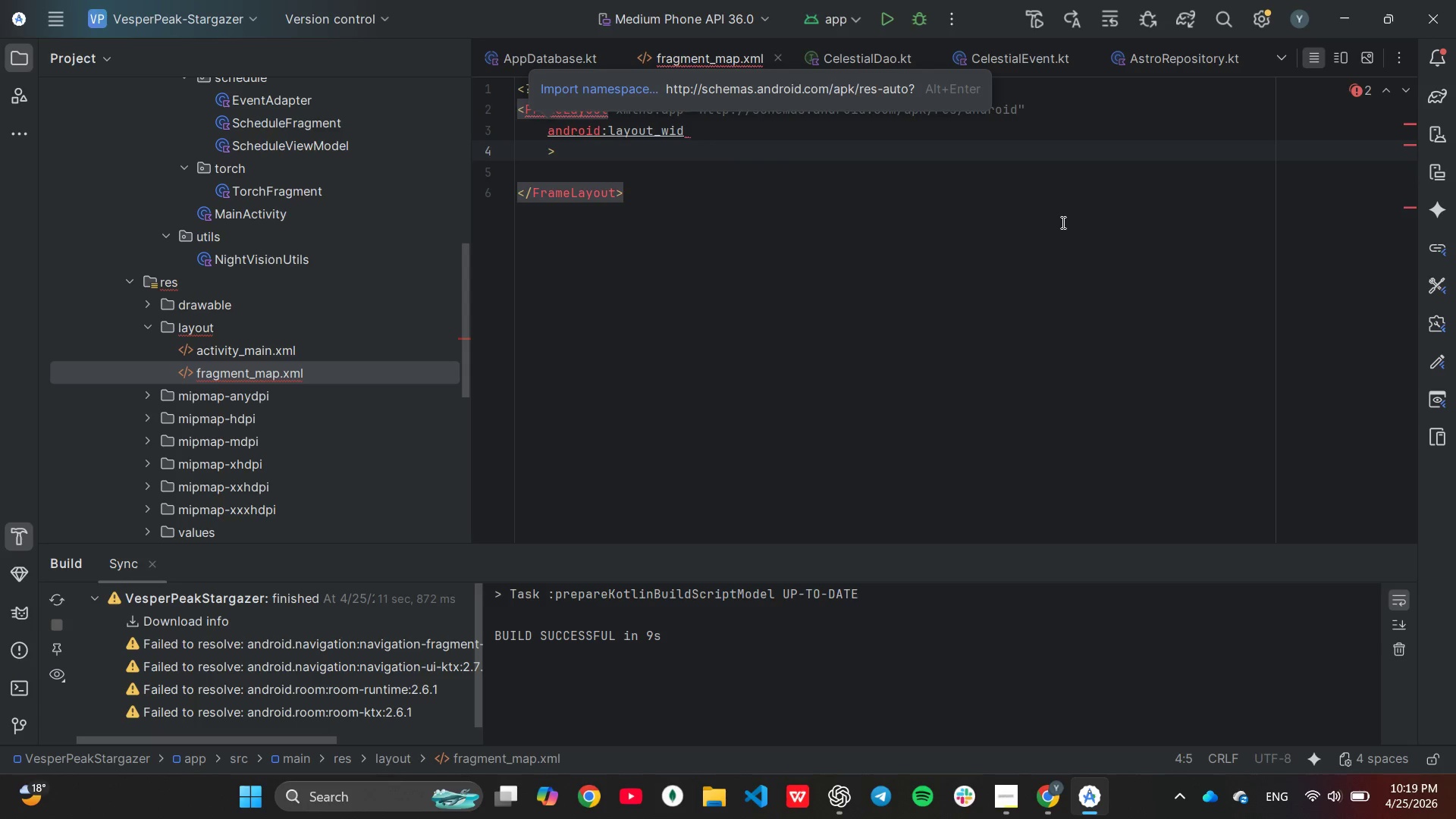 
key(Control+Y)
 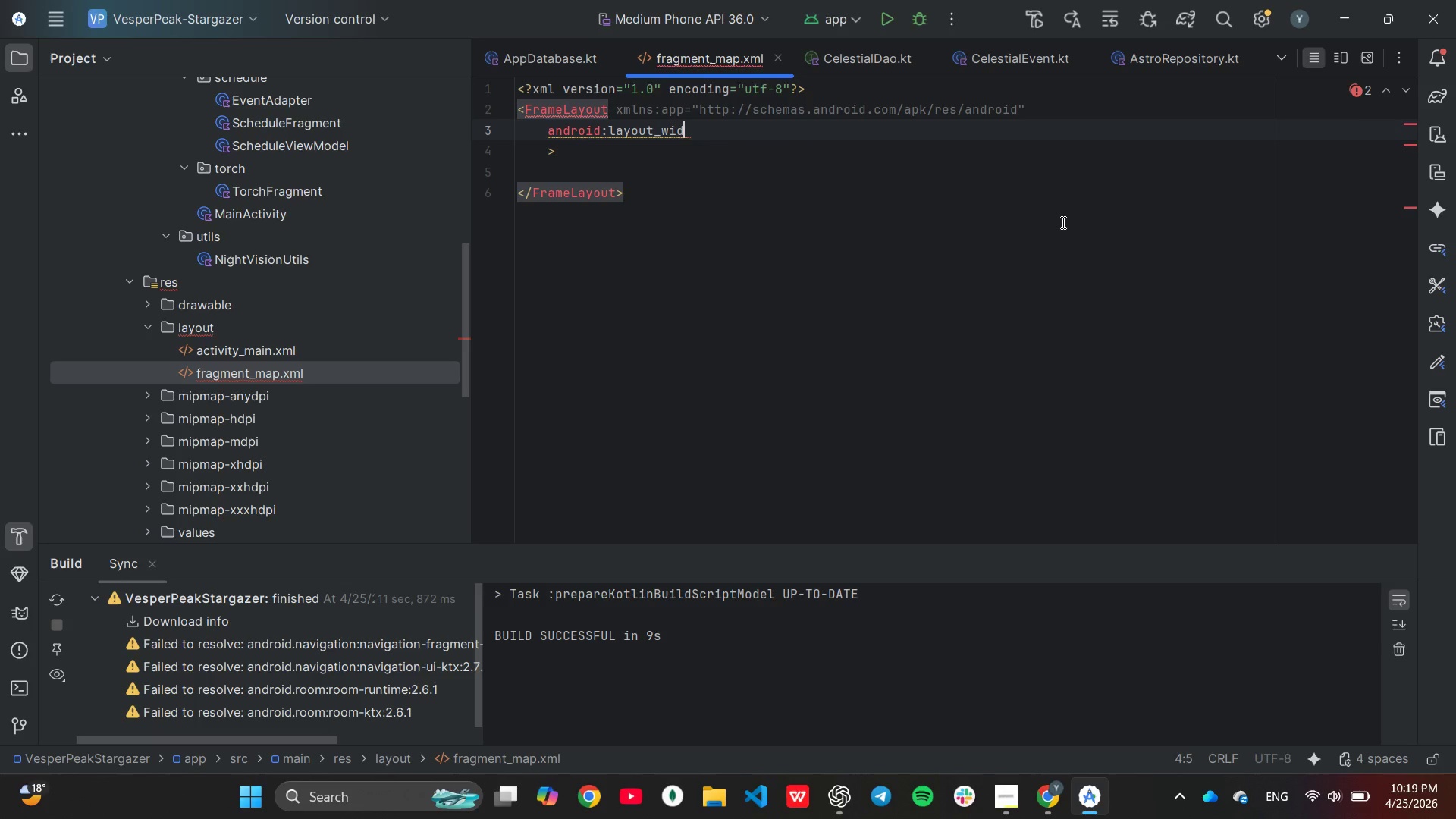 
key(Control+Y)
 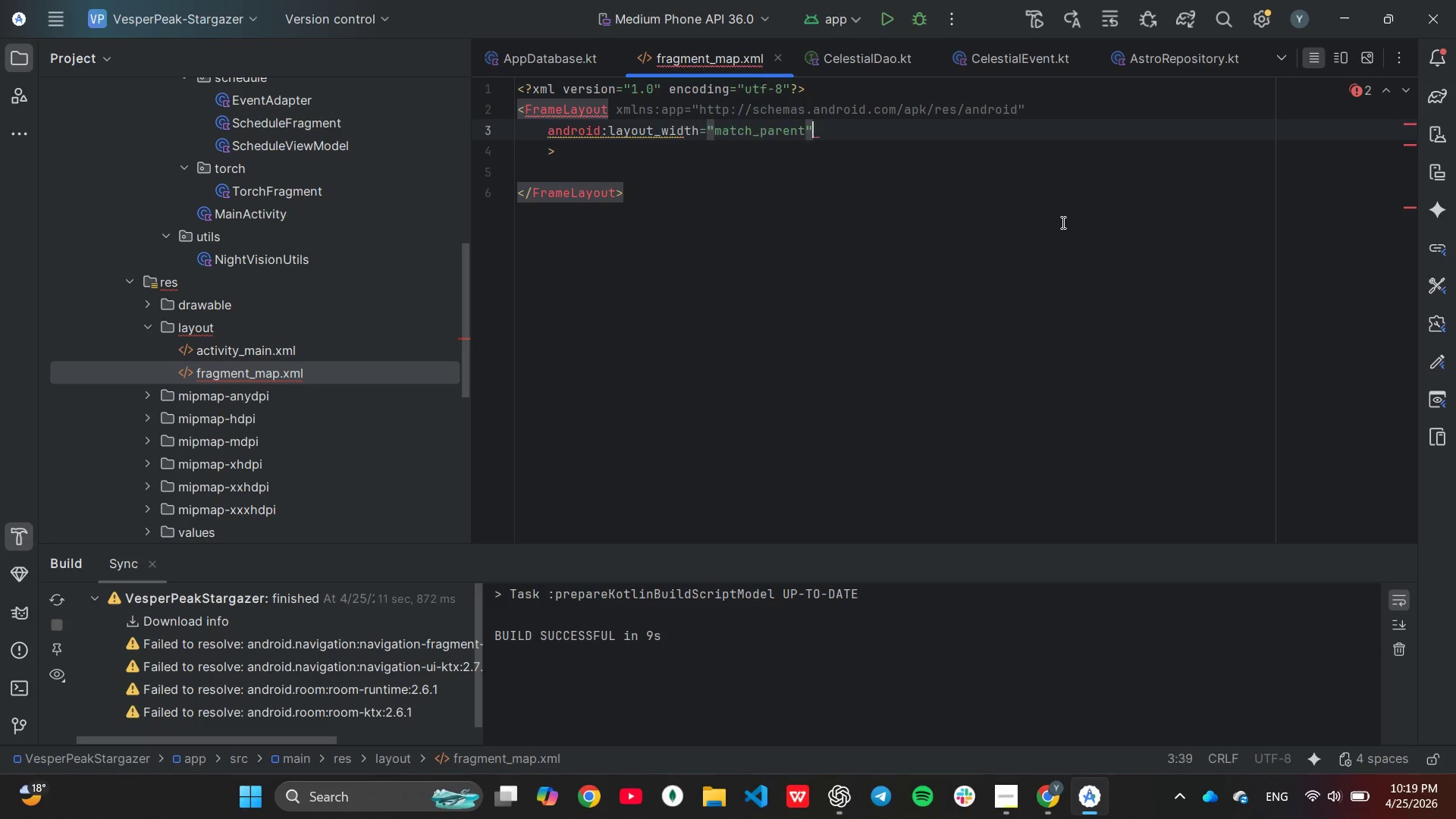 
key(Control+Y)
 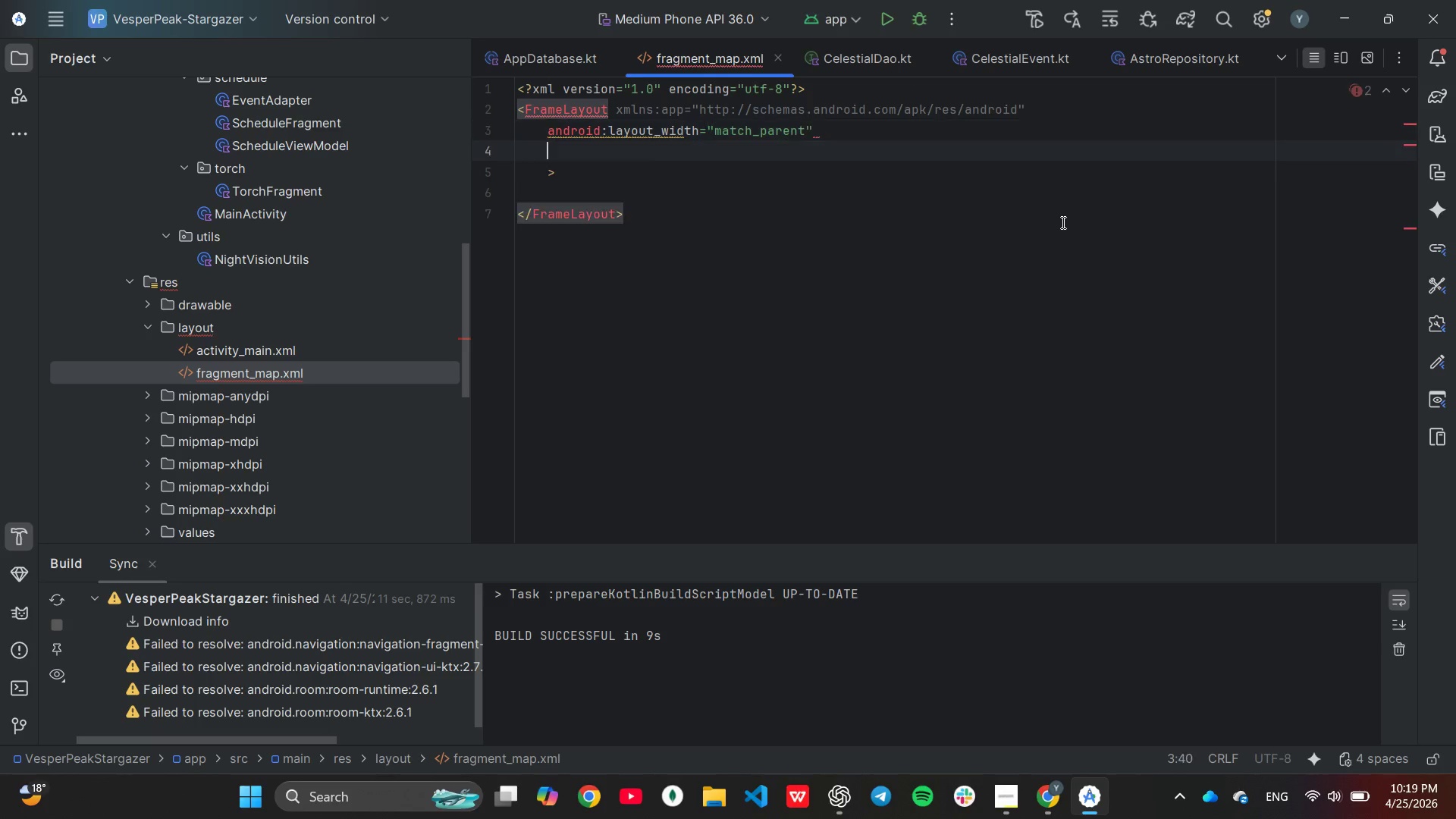 
key(Control+Y)
 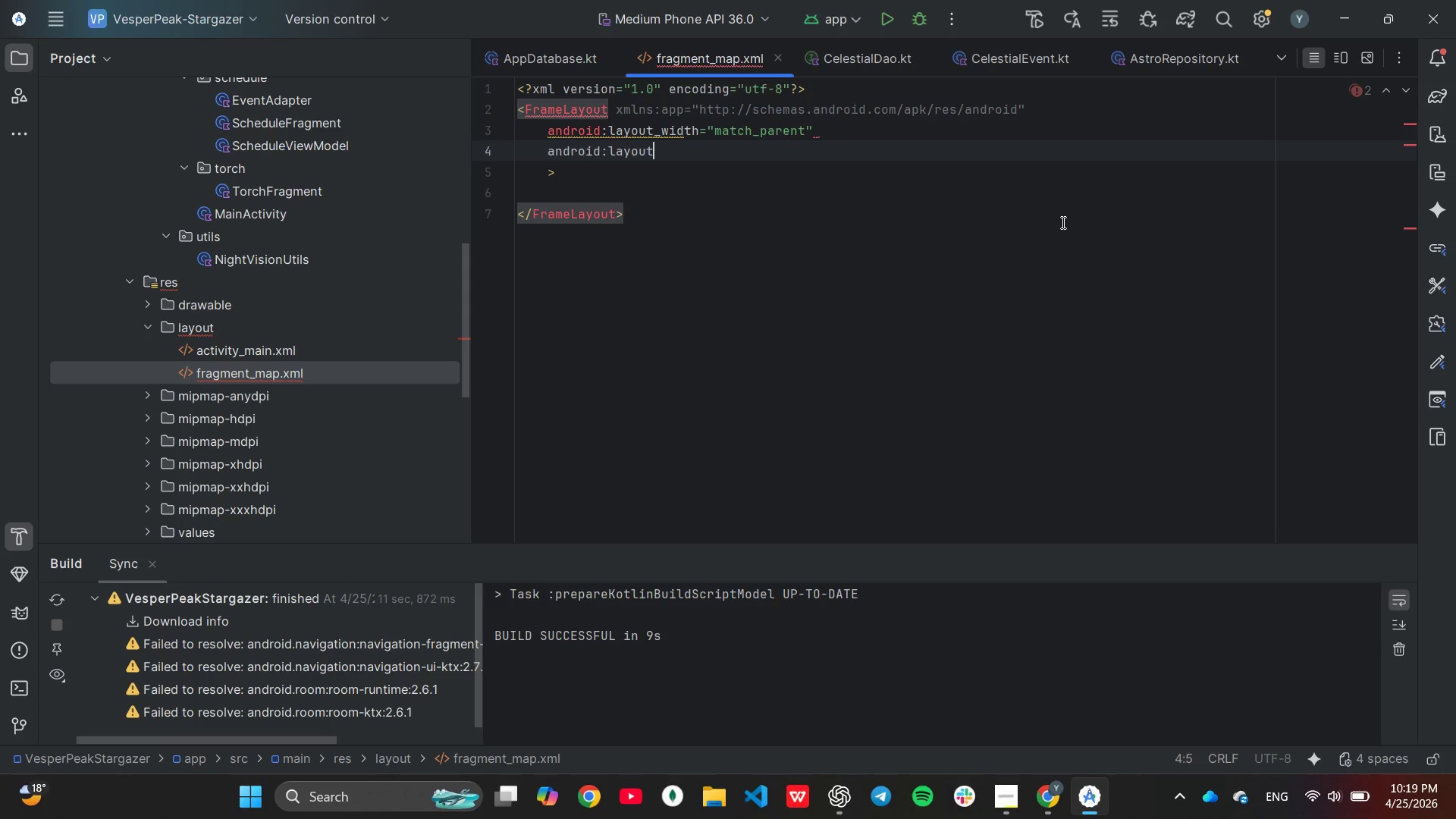 
key(Control+Y)
 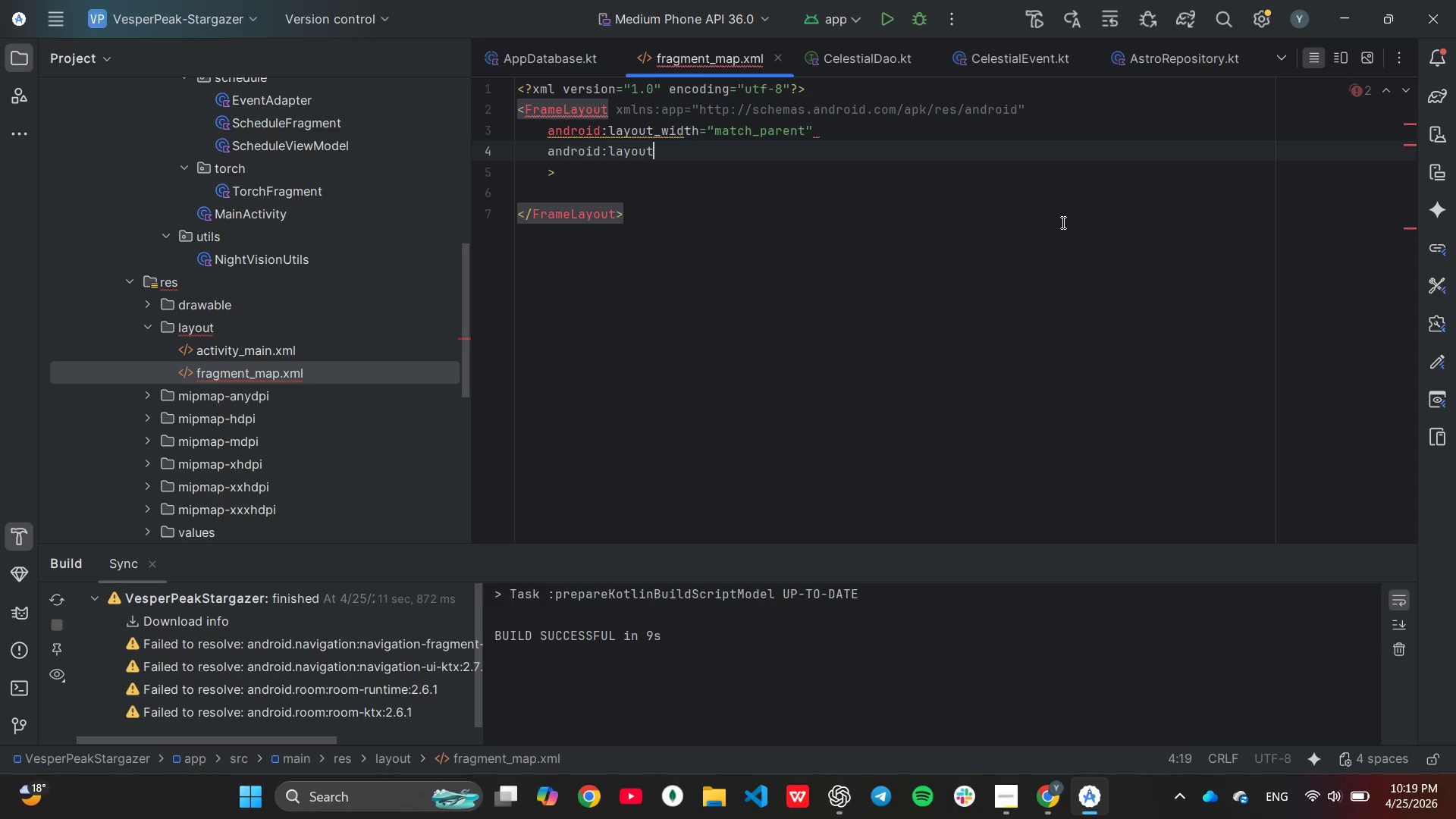 
key(Control+Y)
 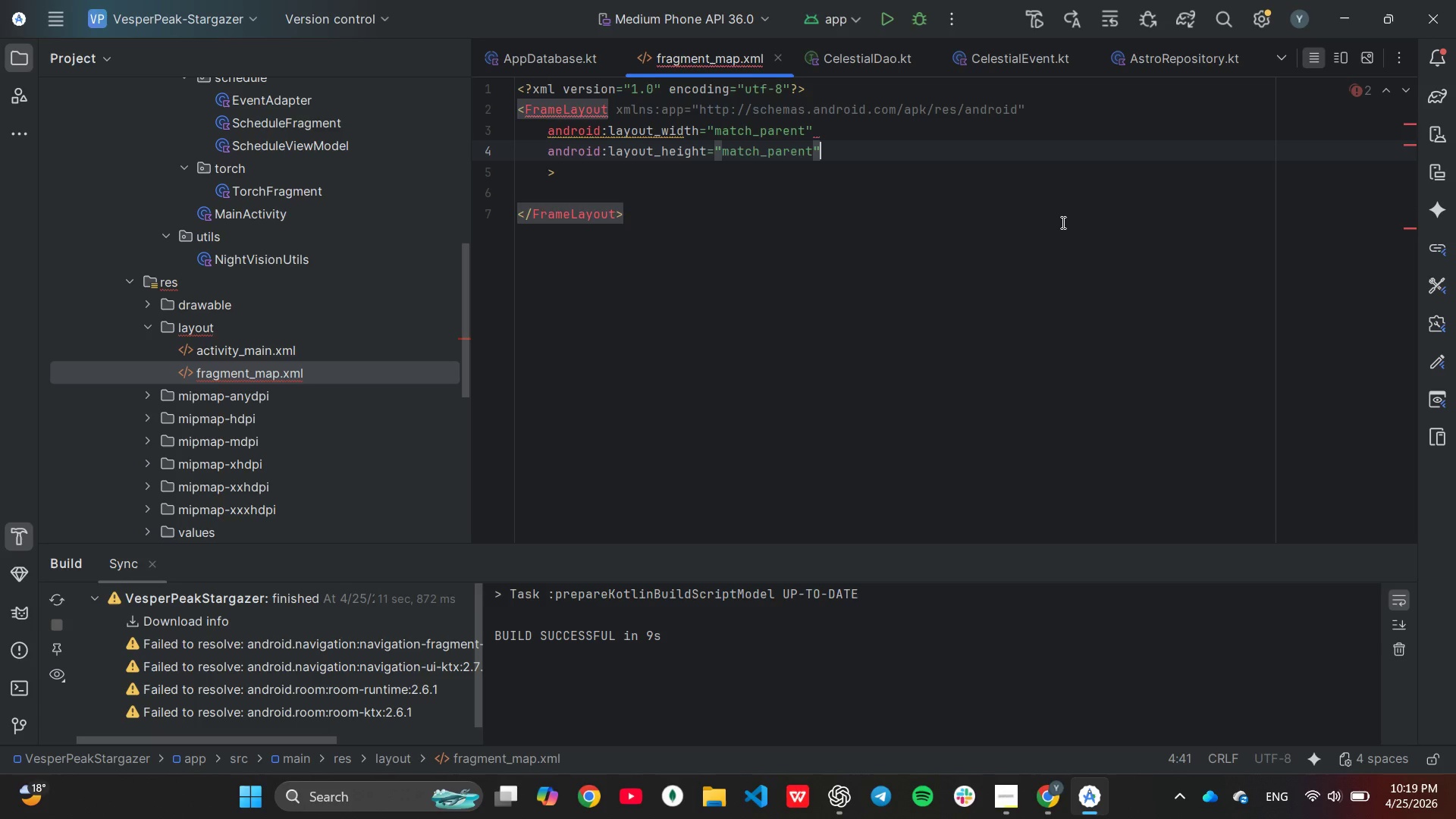 
key(Control+Y)
 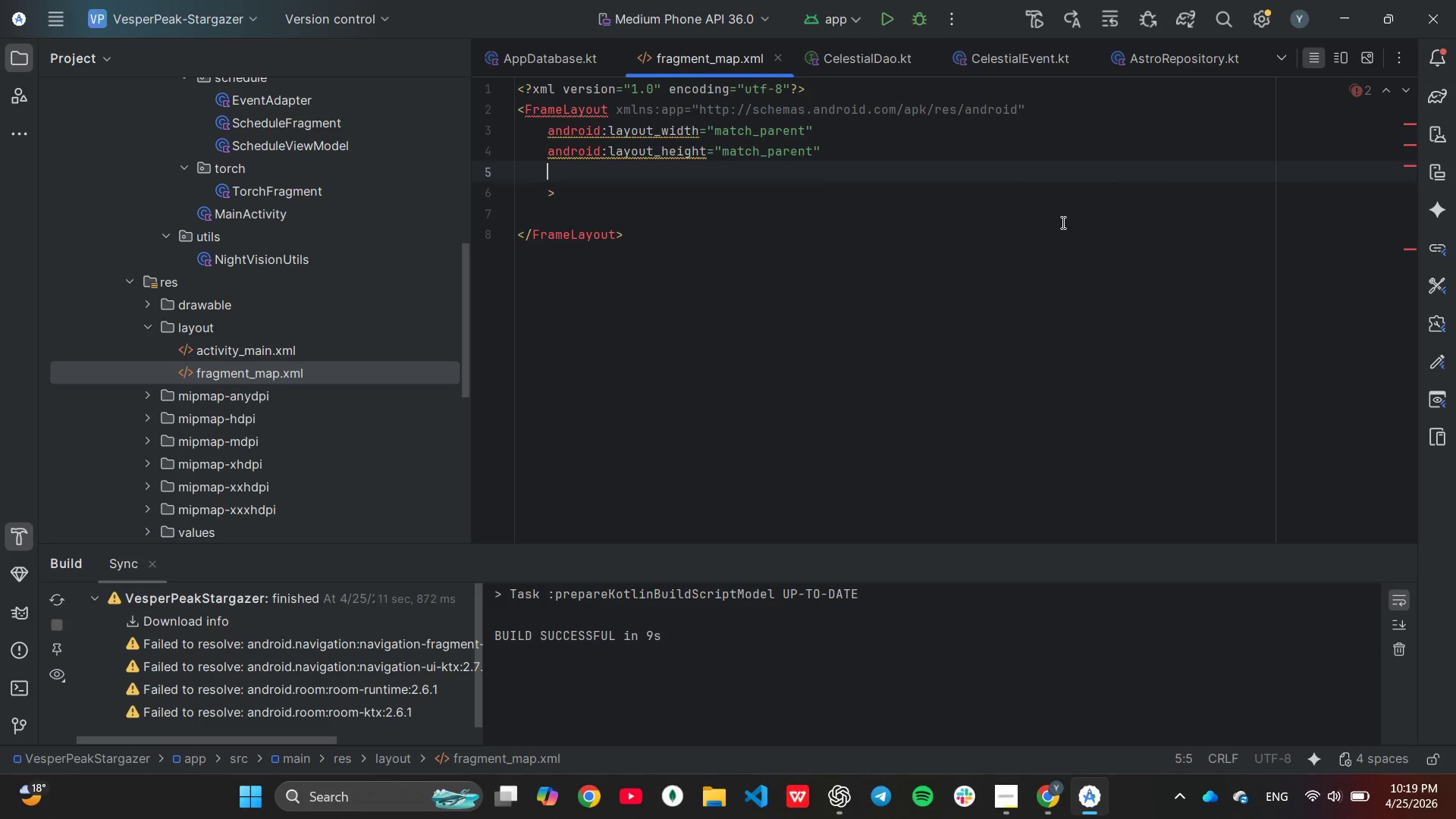 
key(Control+Y)
 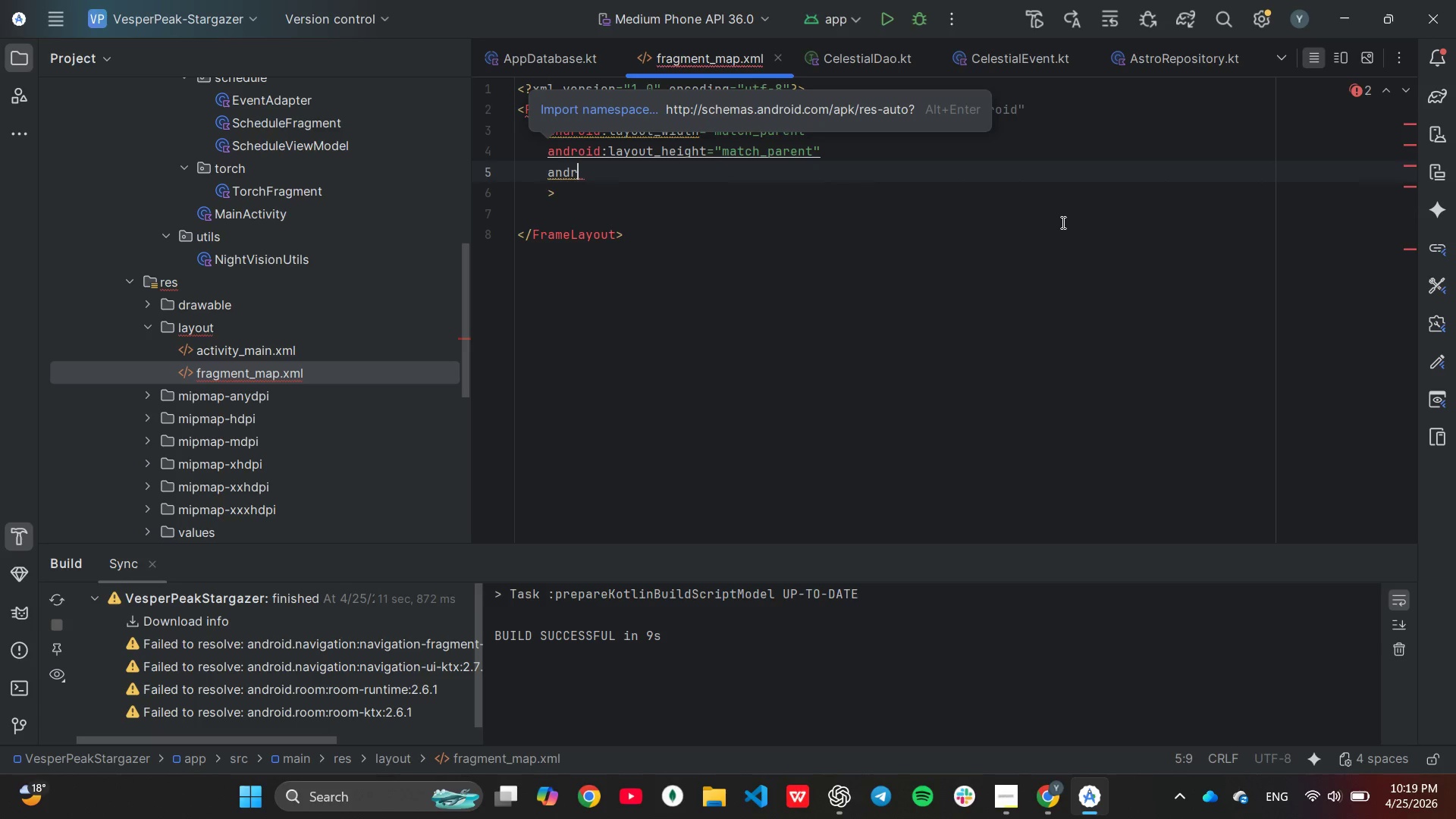 
type(oid:background="#000000)
 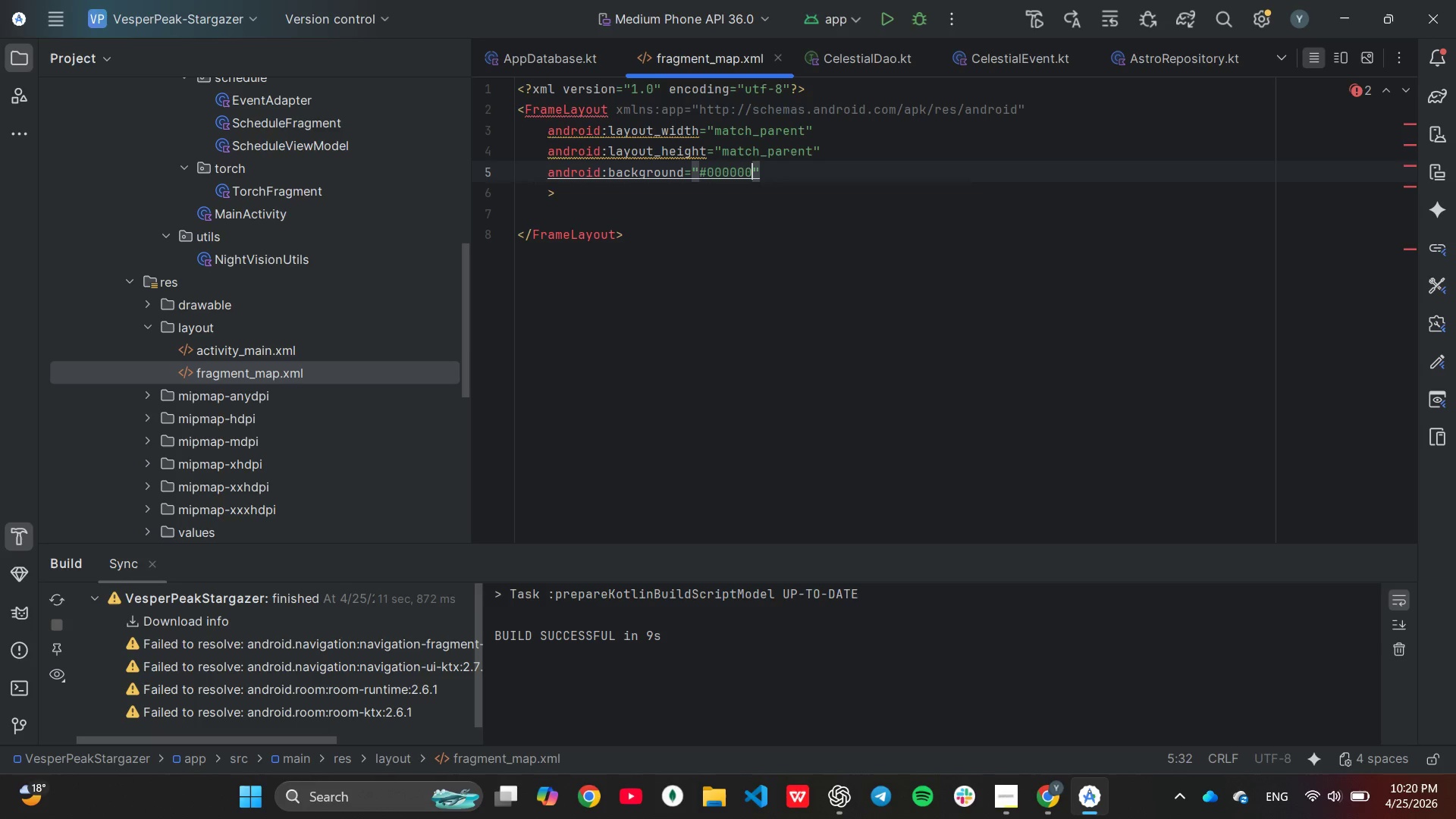 
left_click([551, 199])
 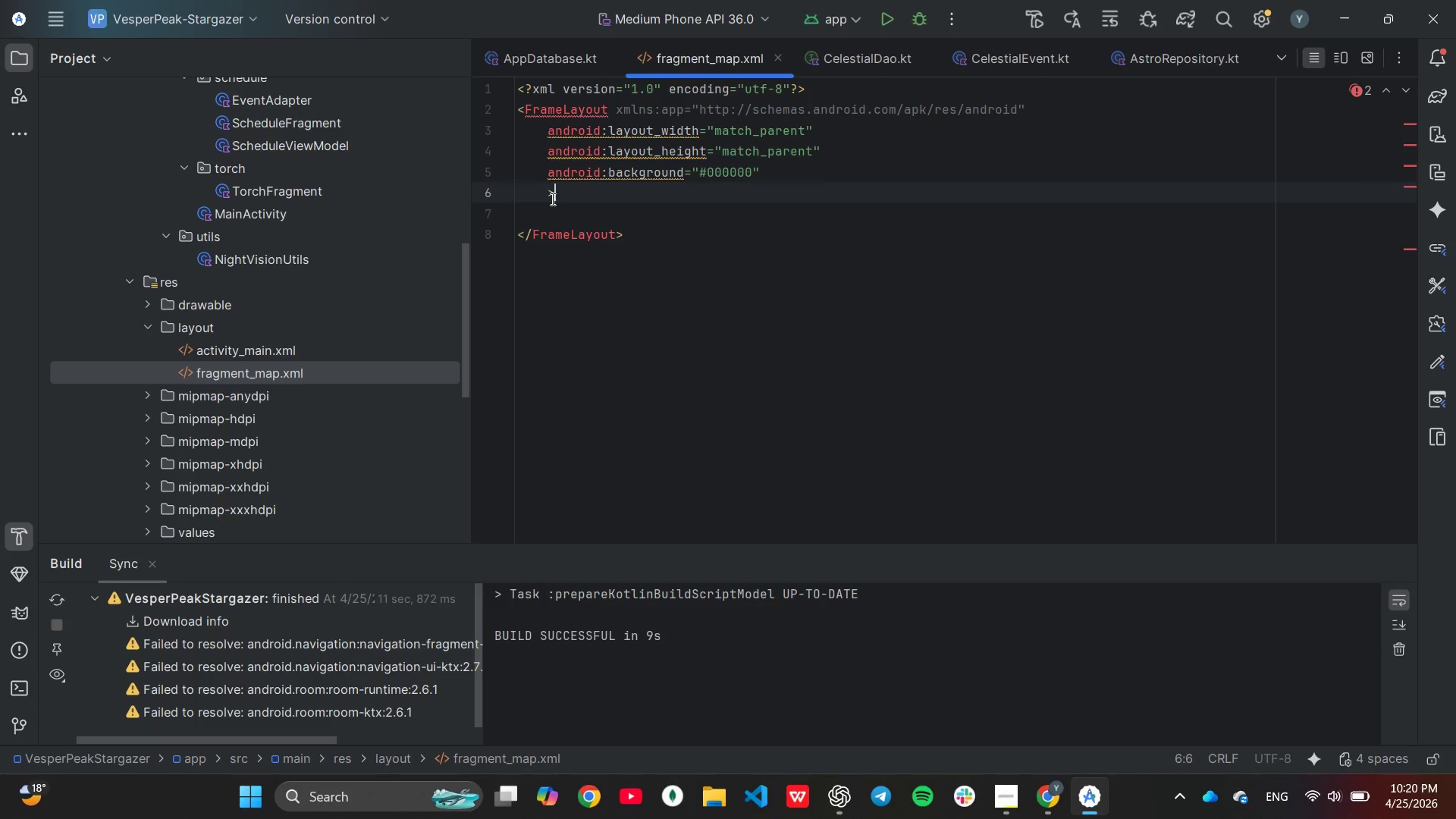 
key(ArrowLeft)
 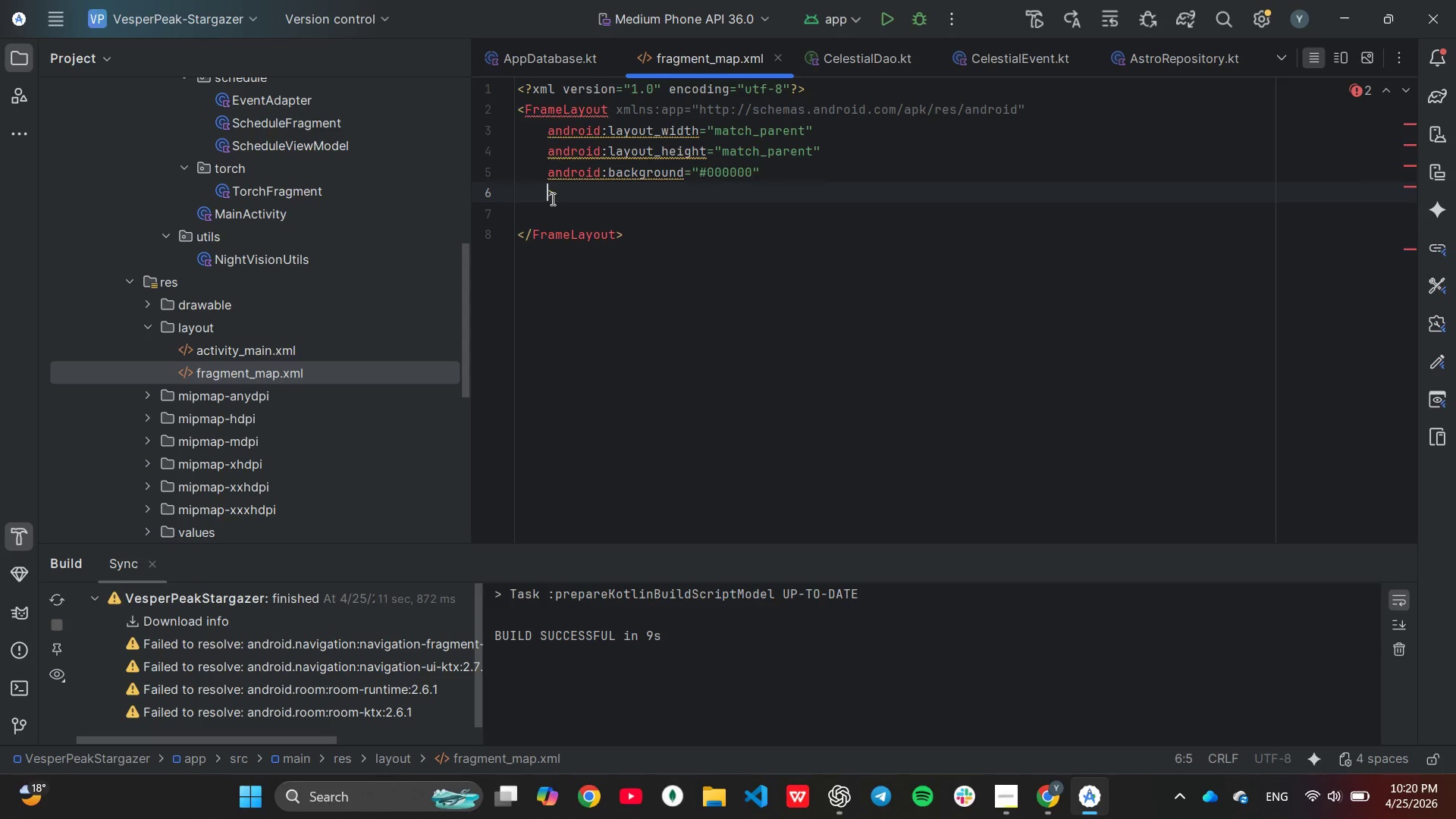 
key(Backspace)
 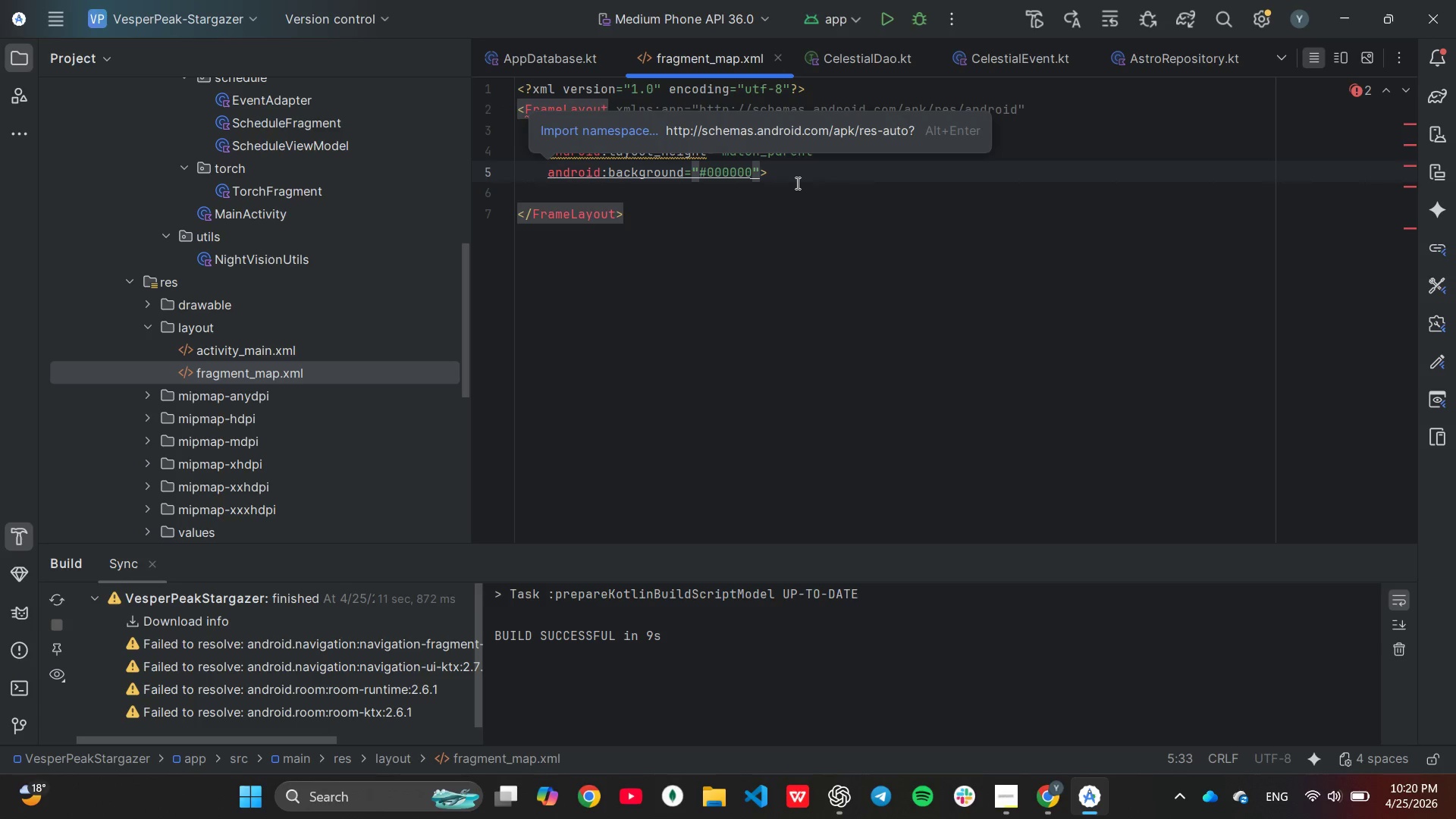 
left_click([796, 183])
 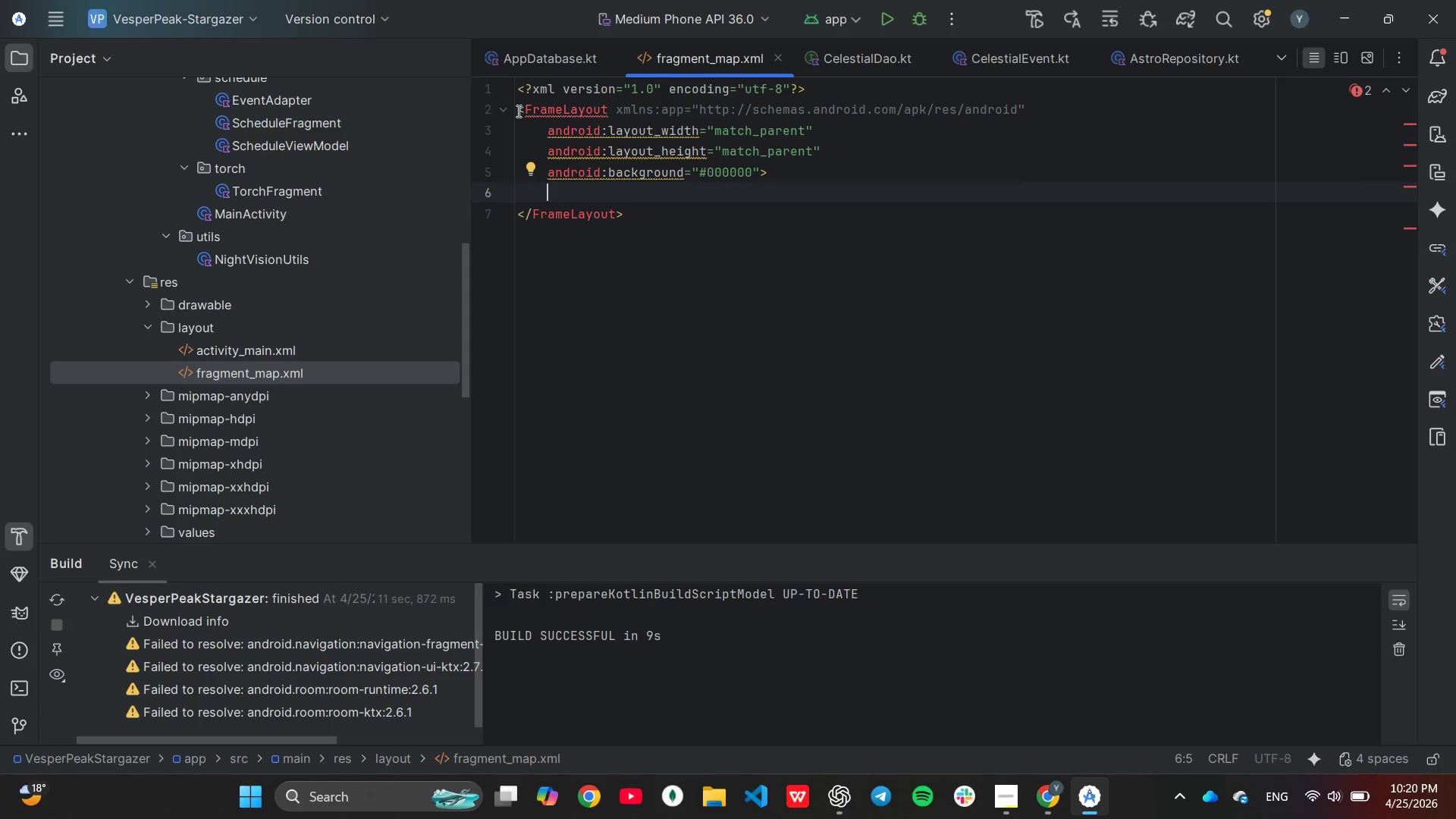 
left_click_drag(start_coordinate=[517, 111], to_coordinate=[656, 226])
 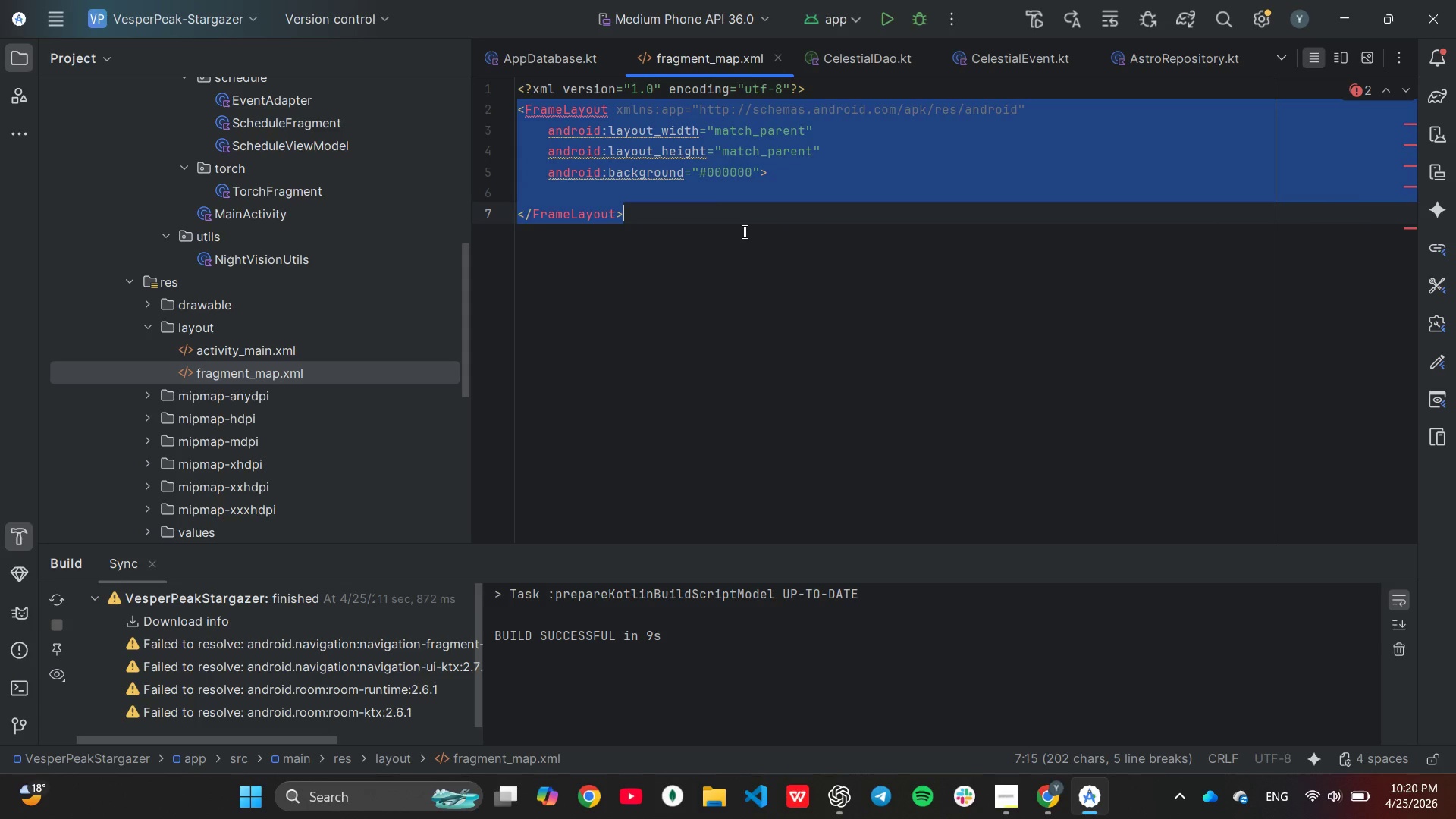 
key(Control+ControlLeft)
 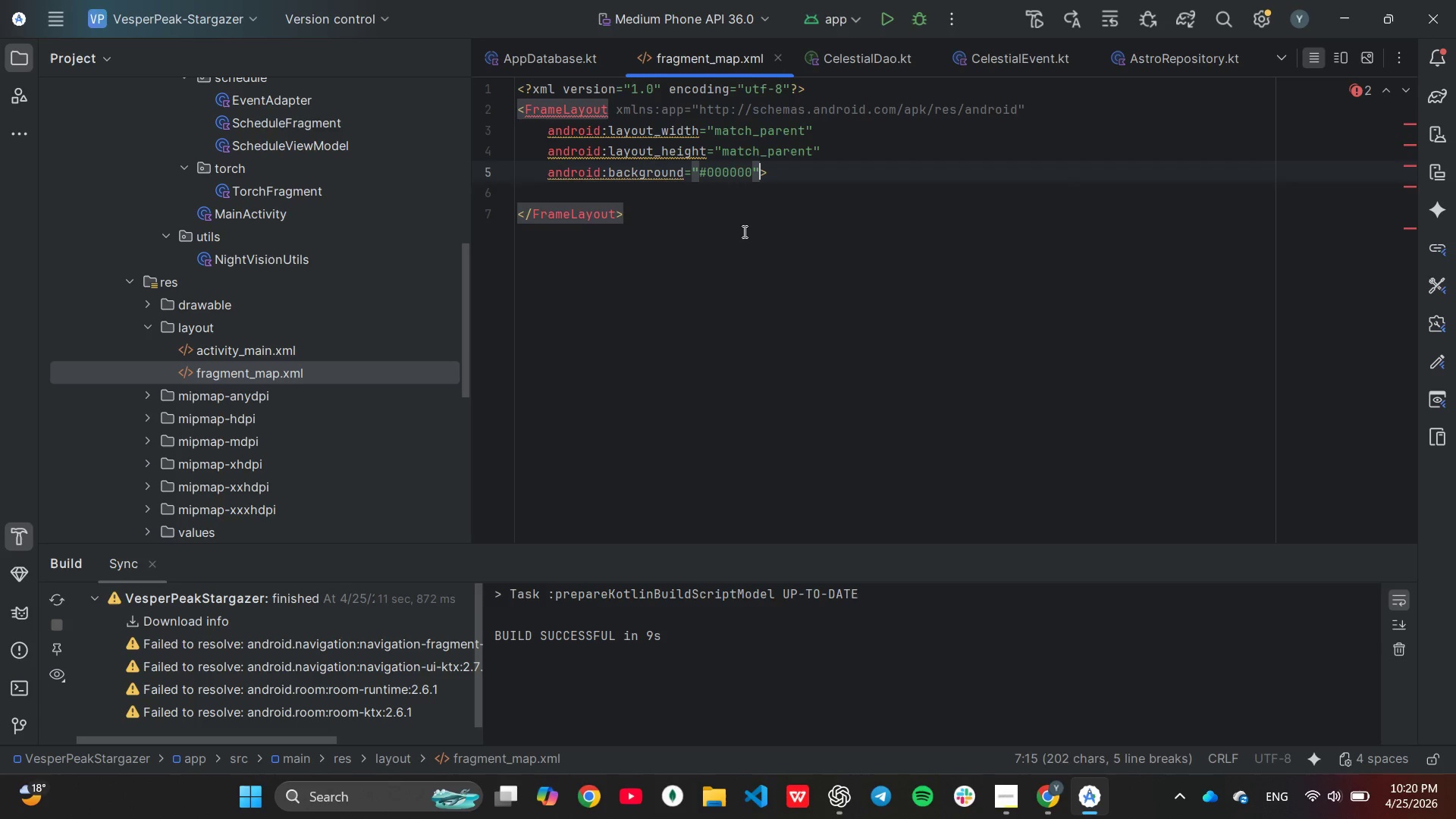 
key(Control+Z)
 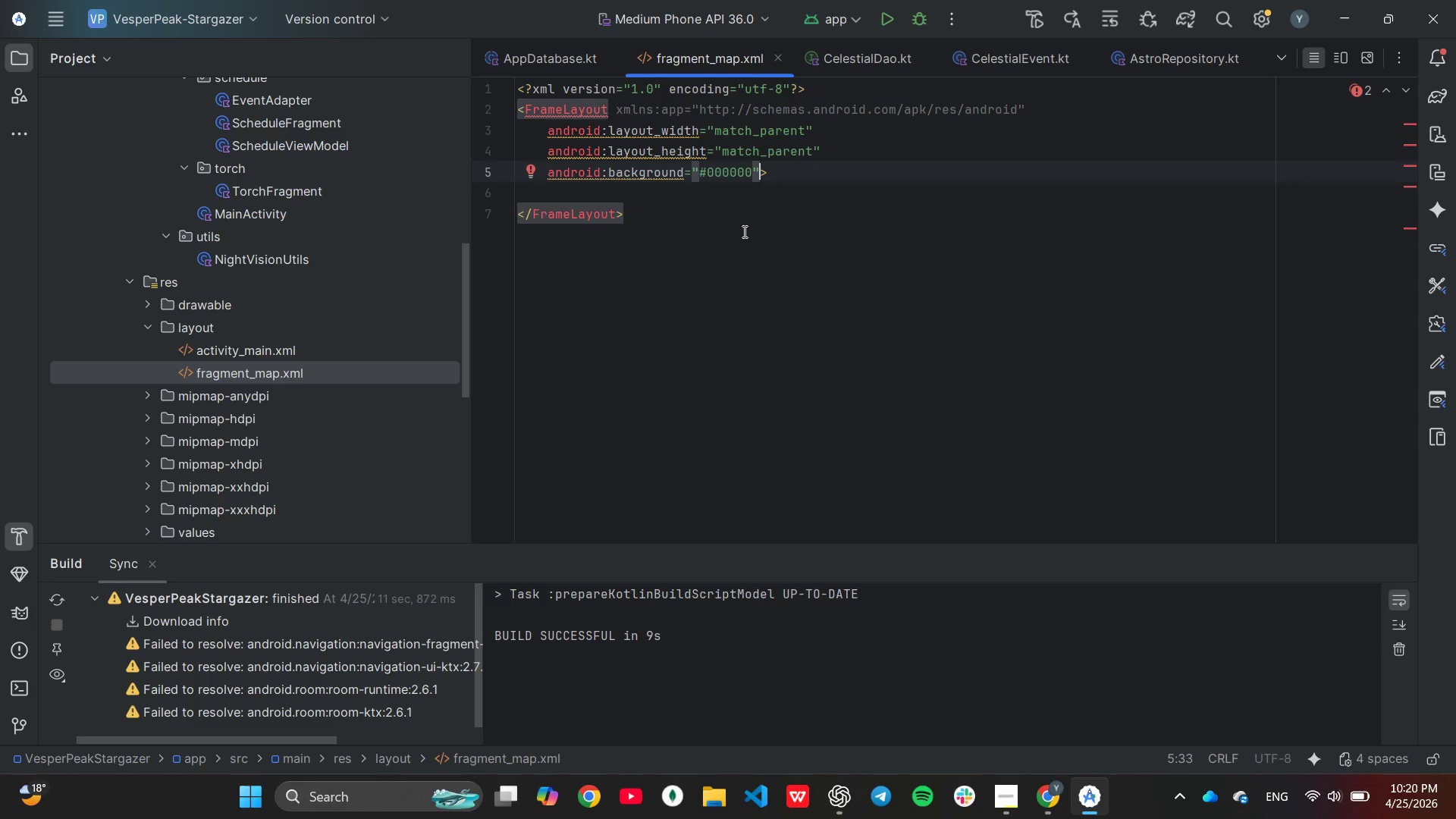 
key(Control+C)
 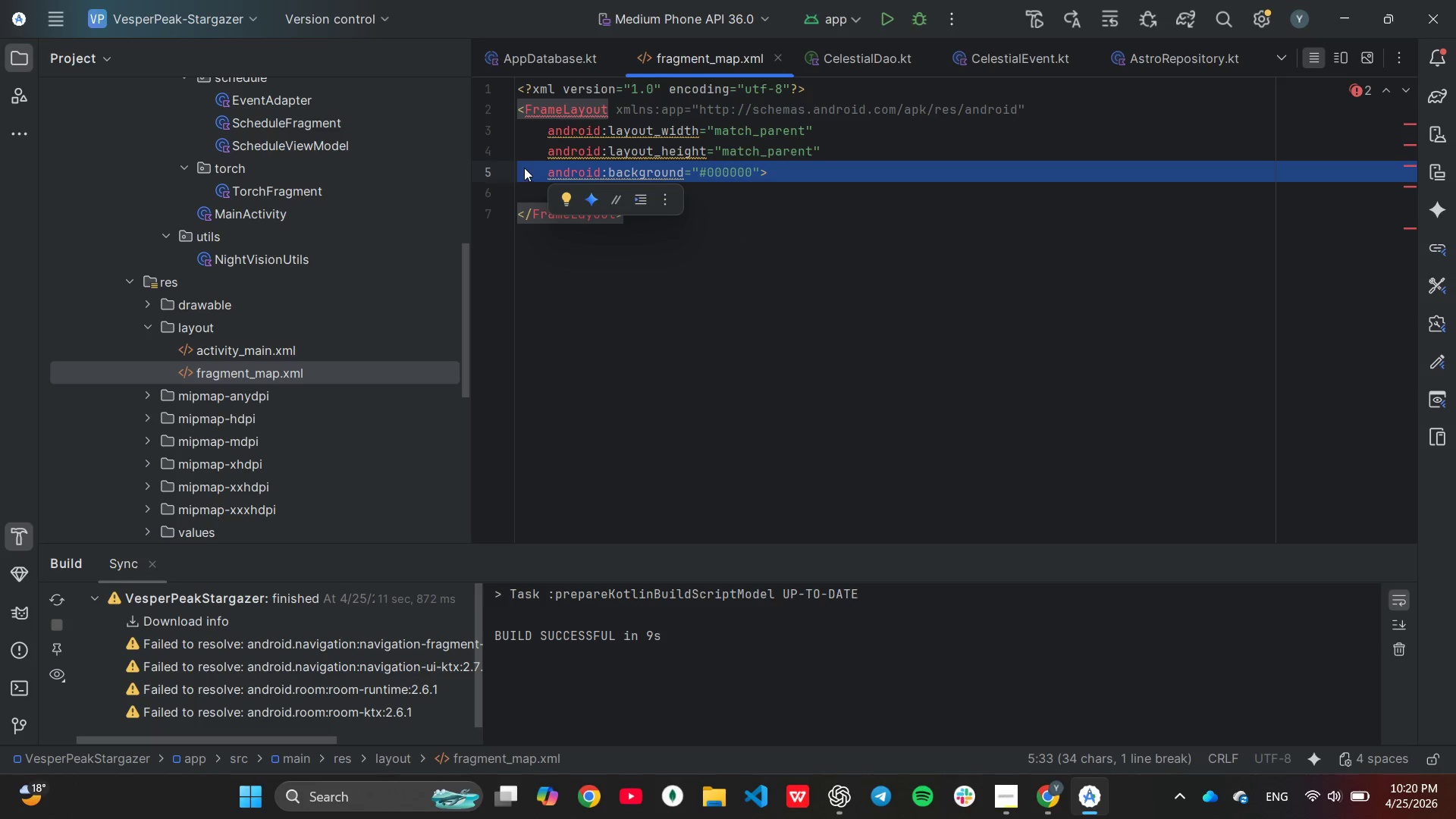 
left_click([521, 118])
 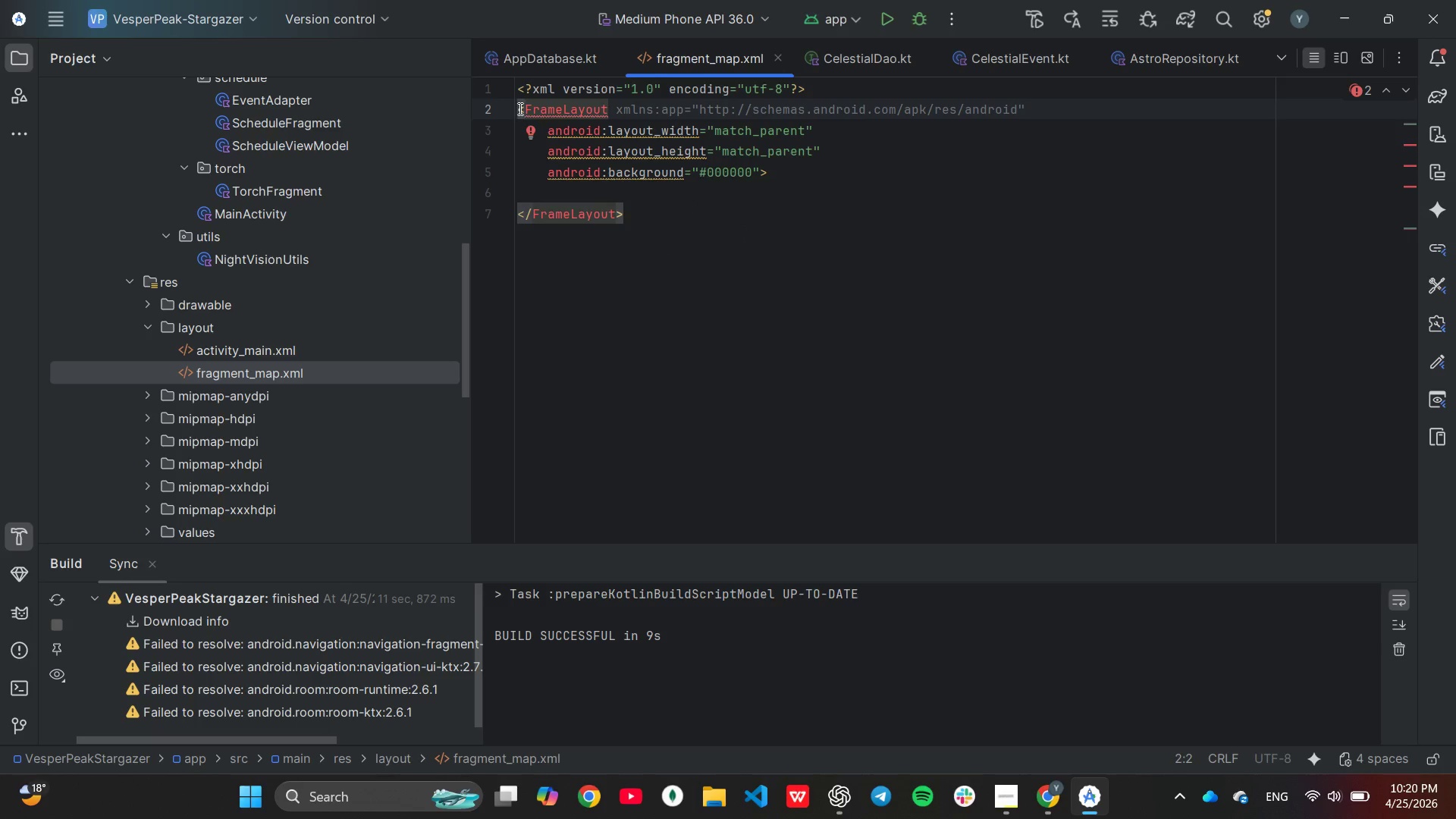 
left_click_drag(start_coordinate=[519, 108], to_coordinate=[664, 206])
 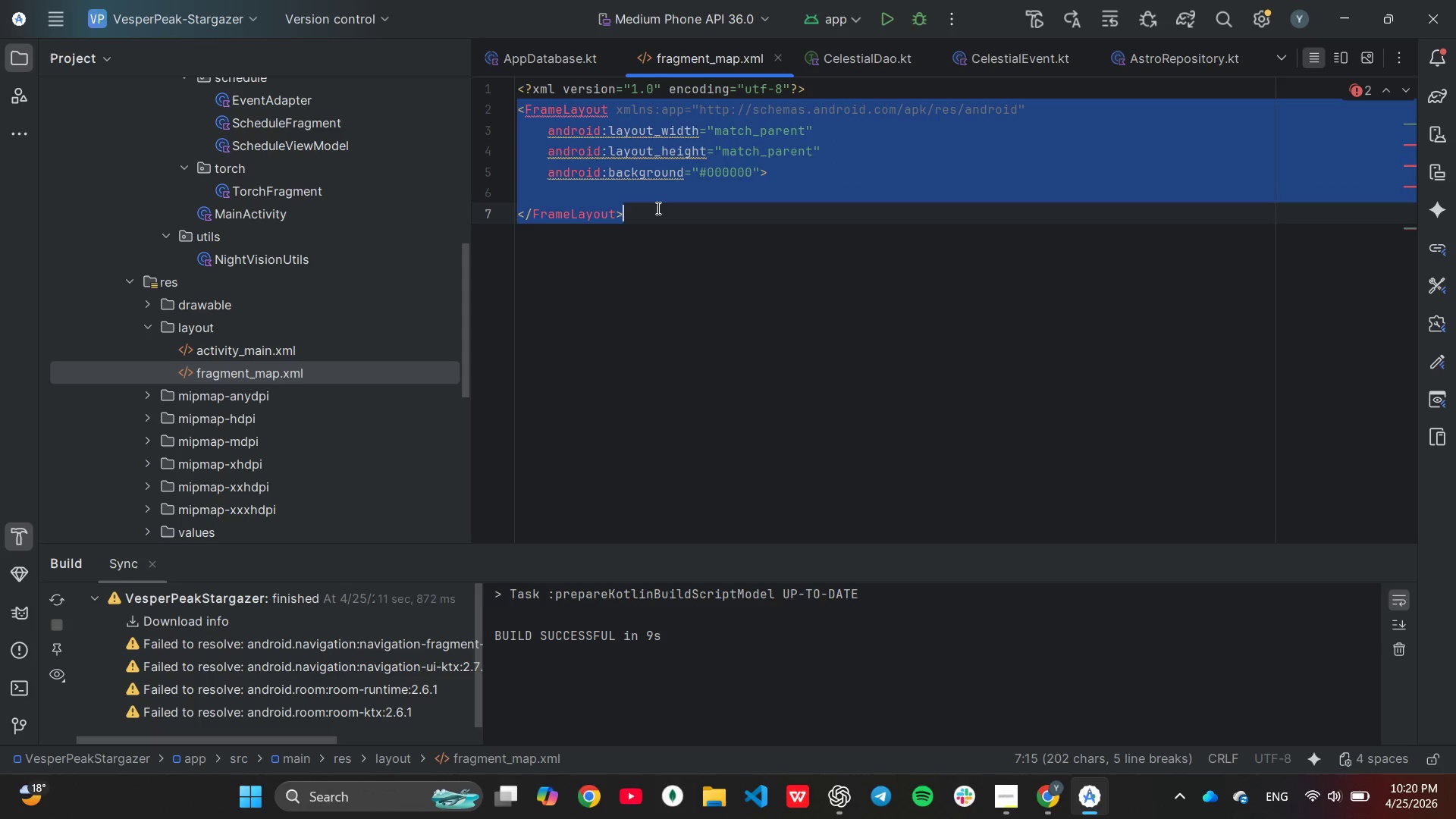 
key(Control+X)
 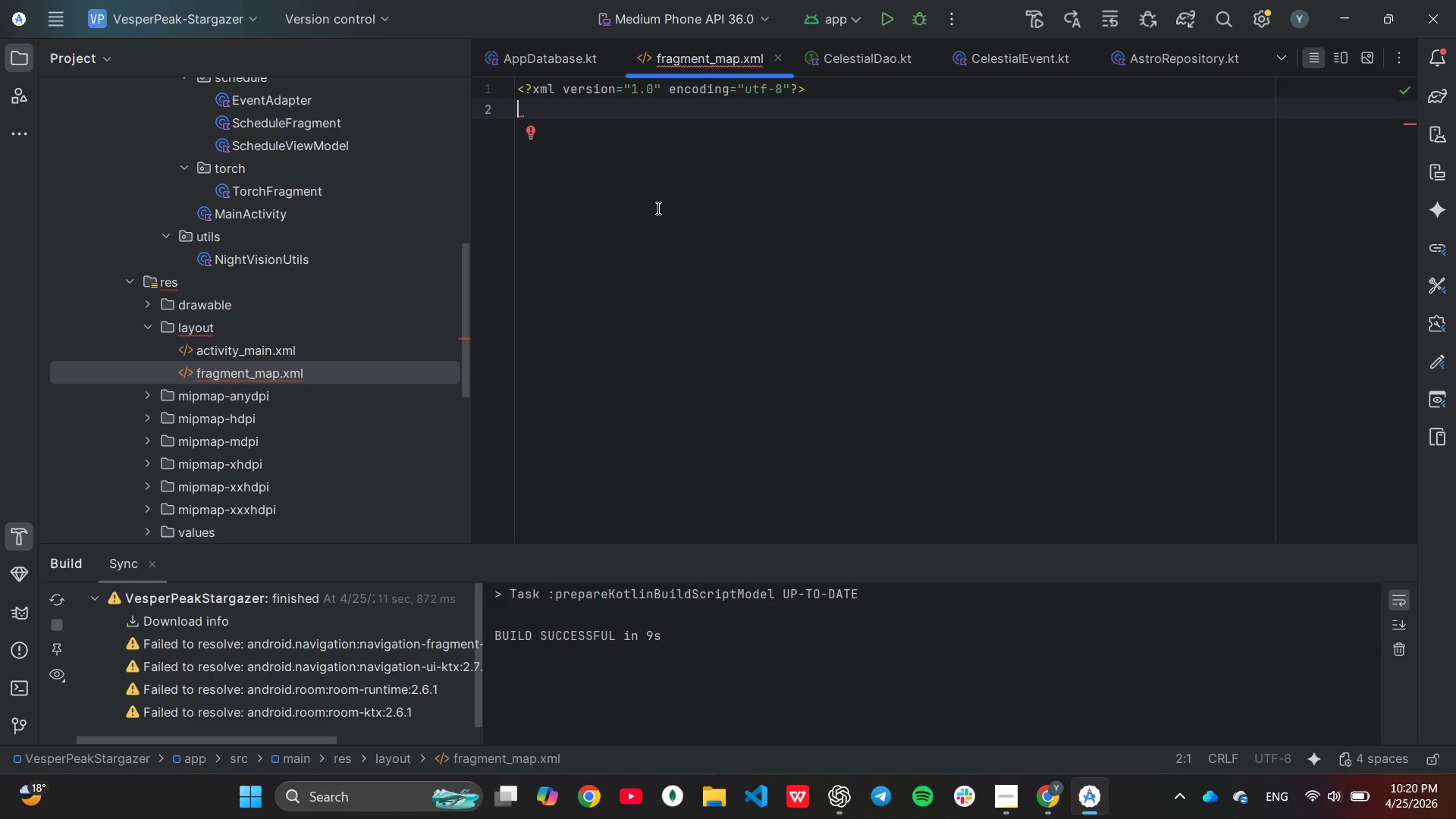 
key(Control+Z)
 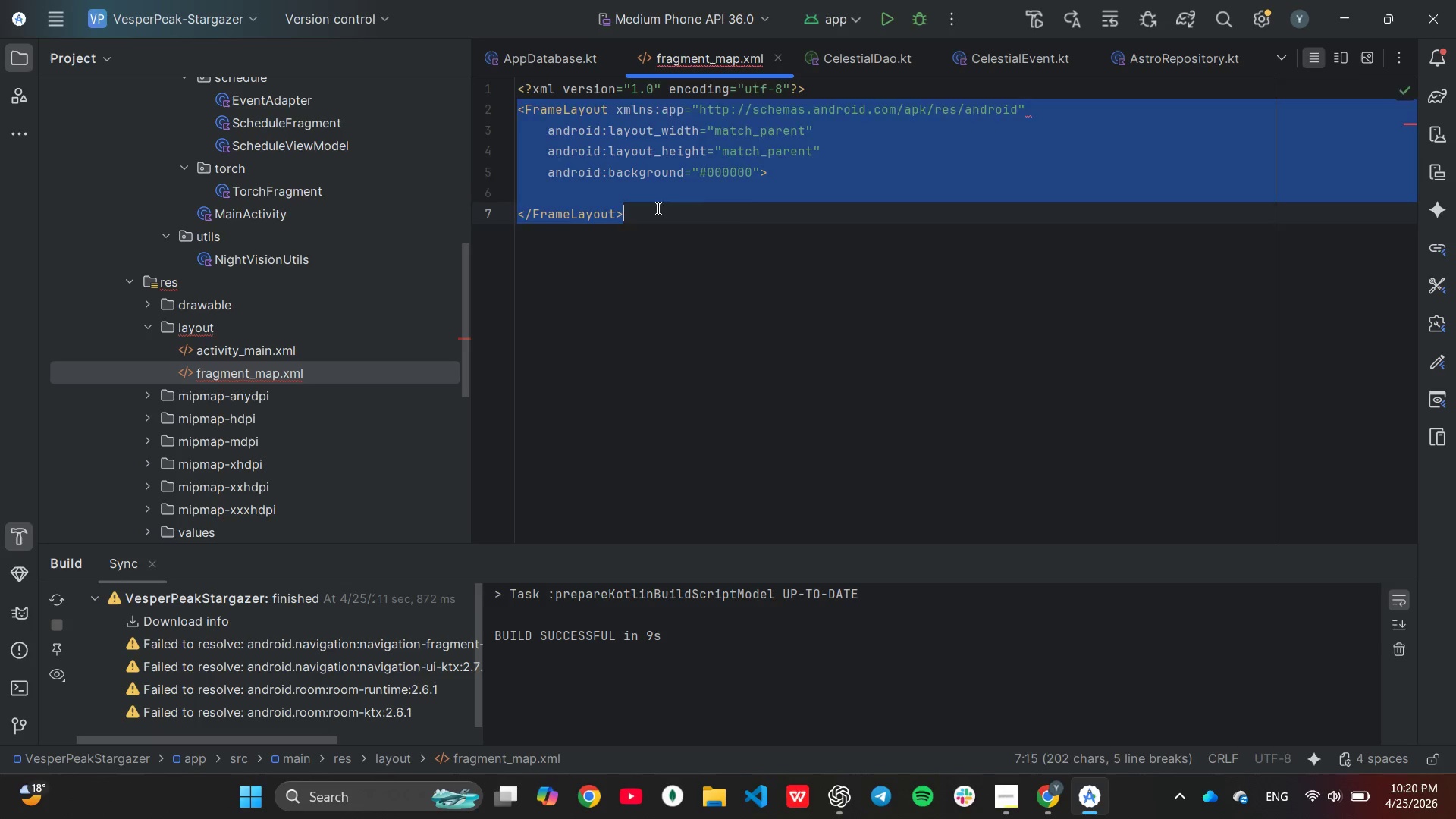 
key(Control+Z)
 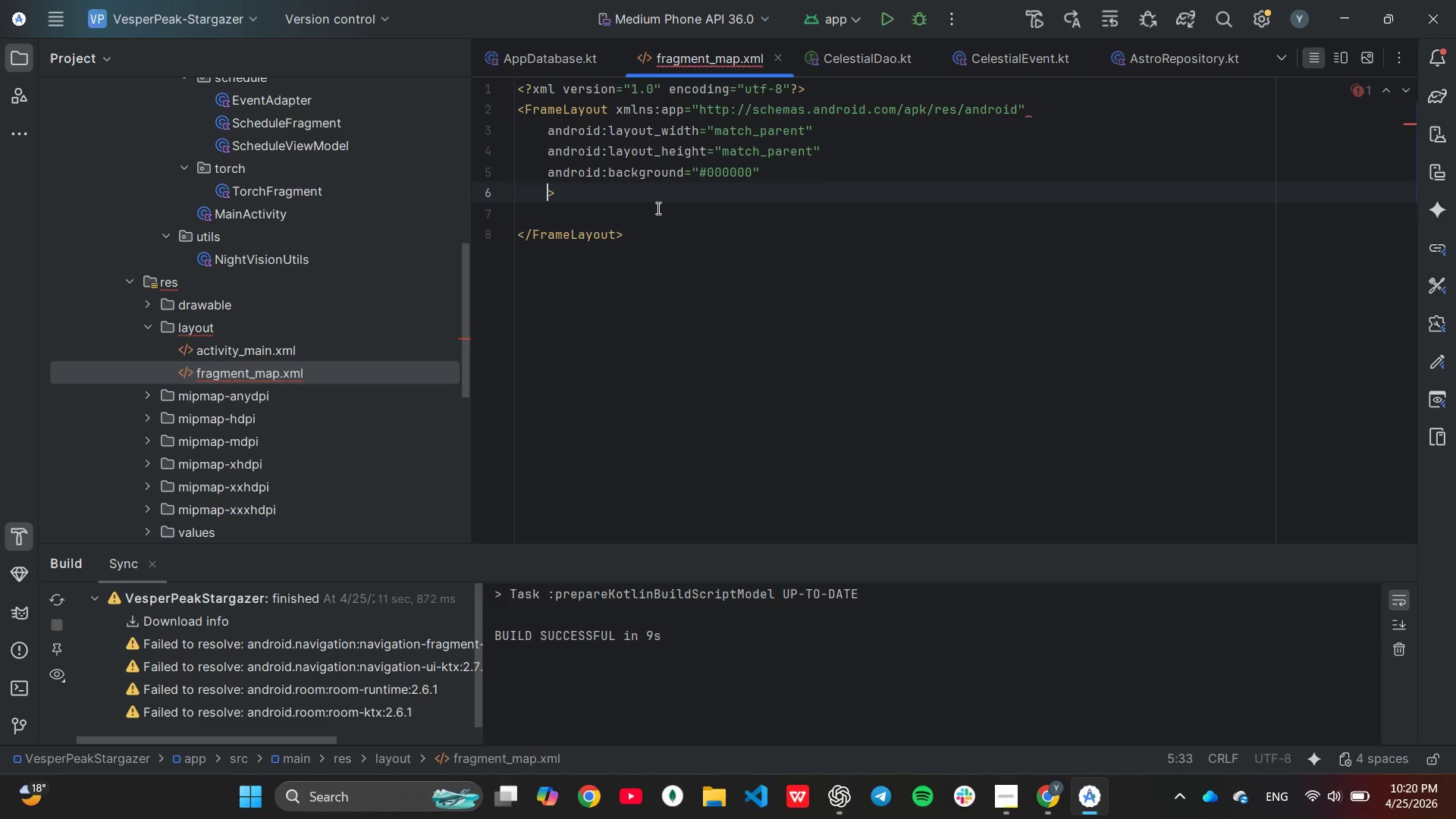 
key(Control+Z)
 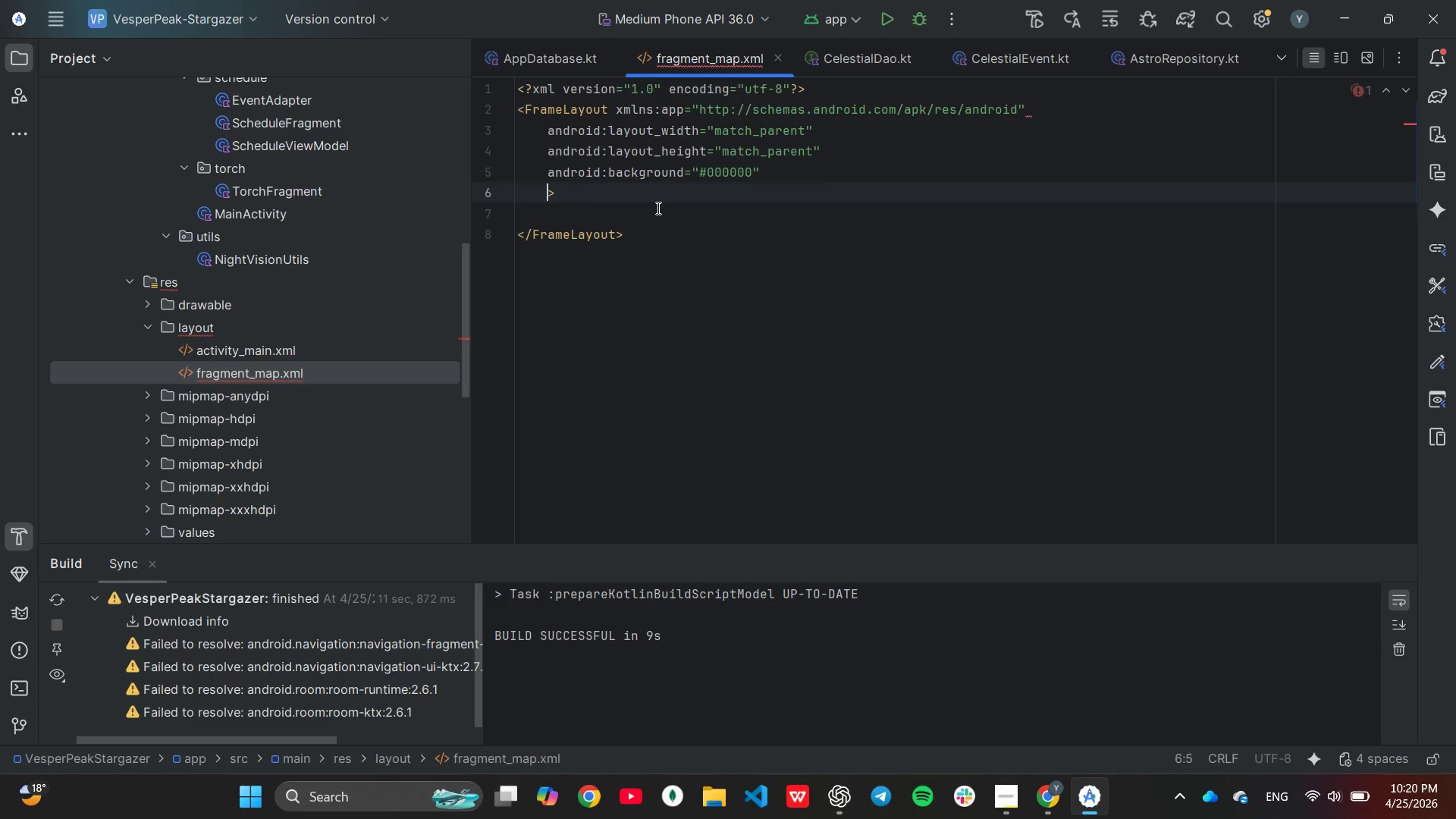 
key(Control+Z)
 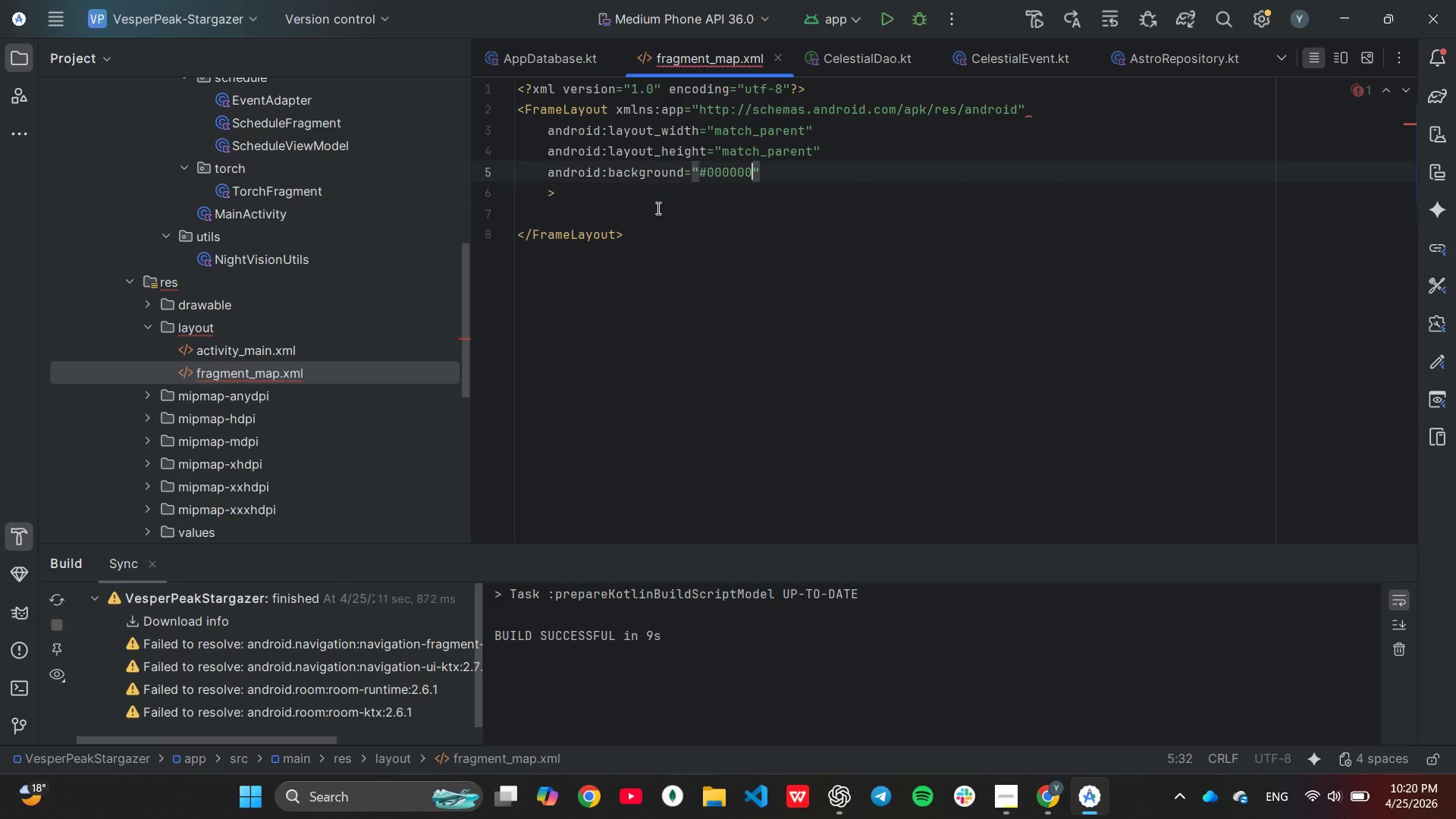 
key(Control+Z)
 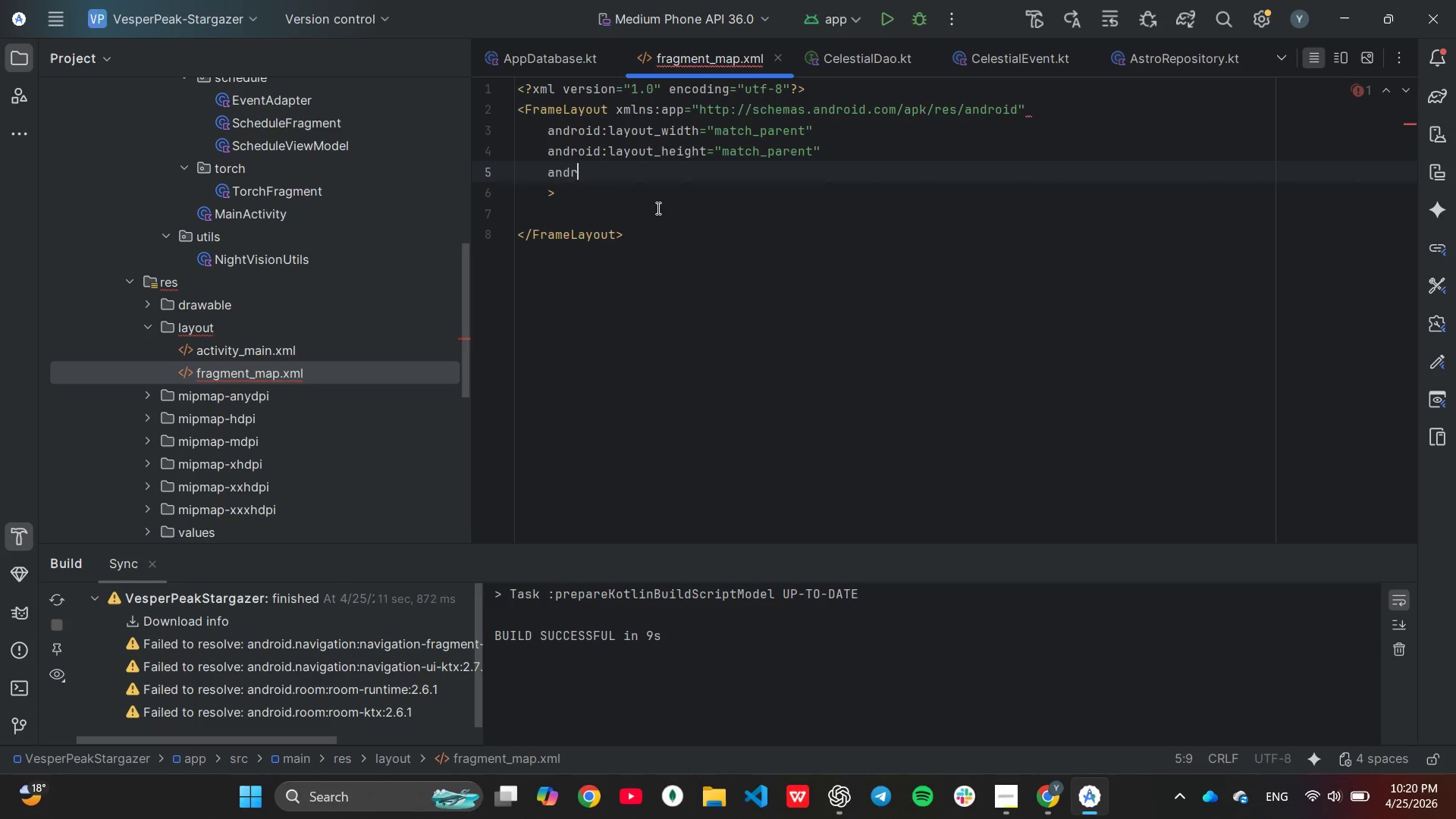 
key(Control+Z)
 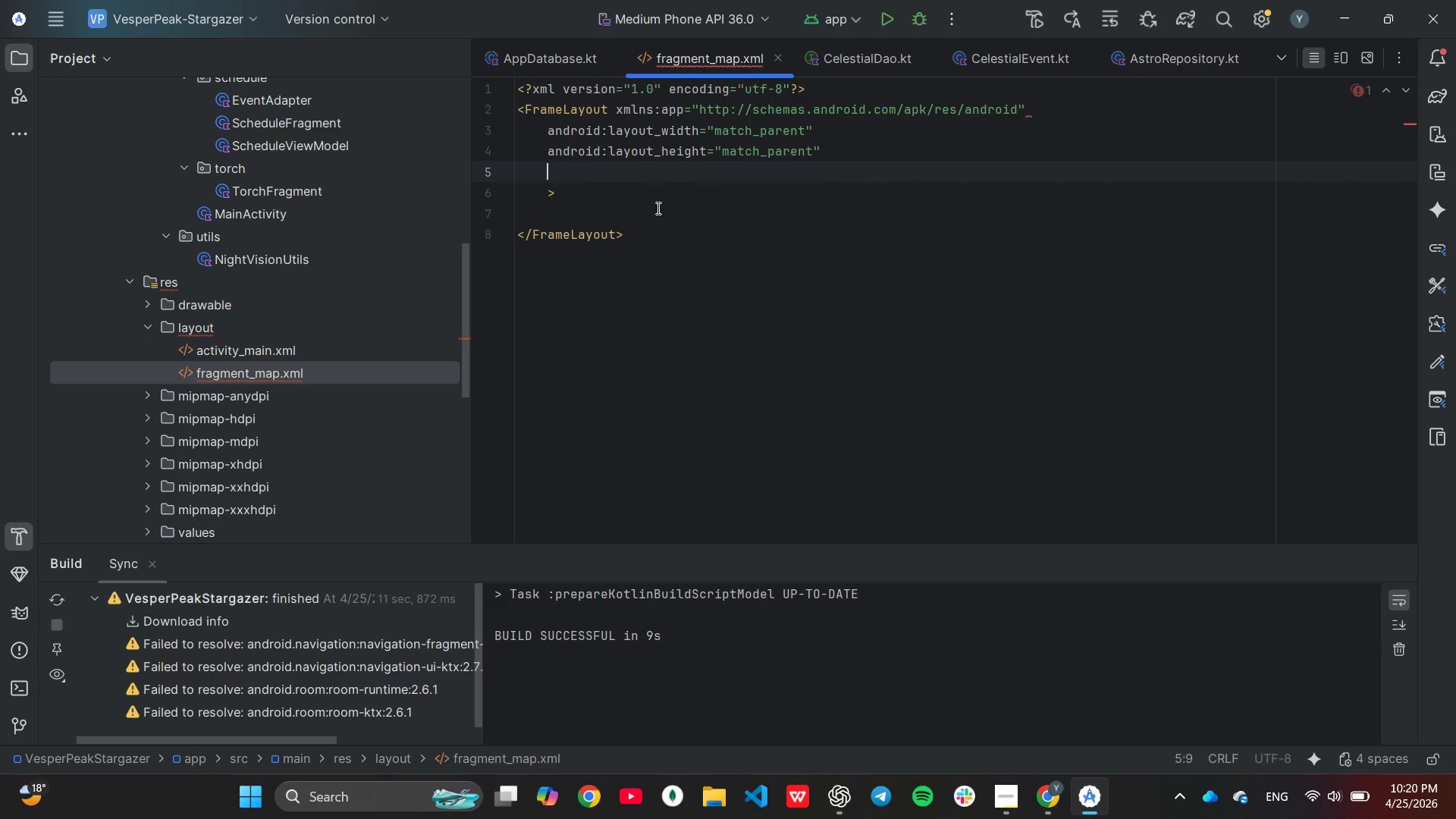 
key(Control+Z)
 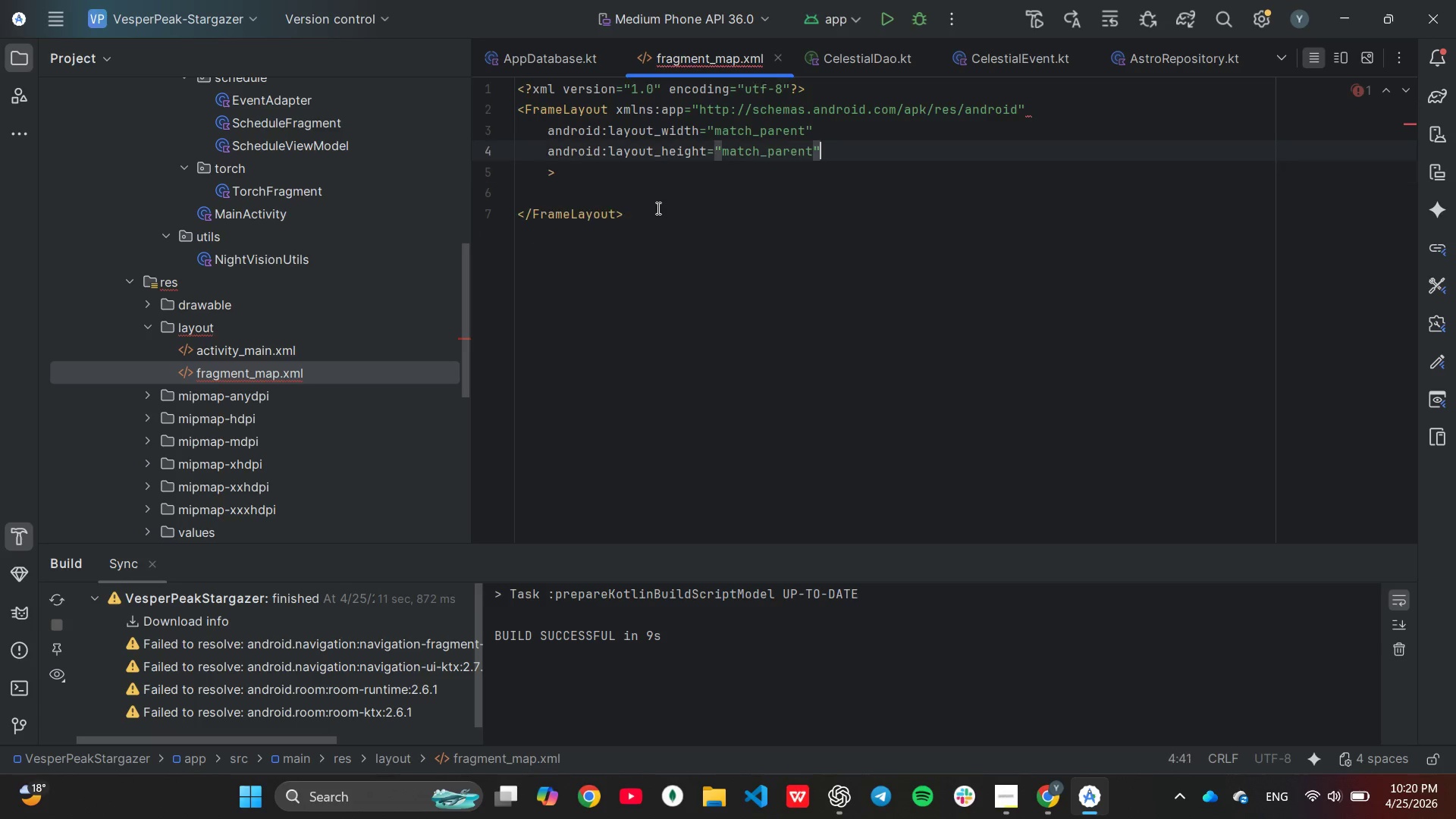 
key(Control+Z)
 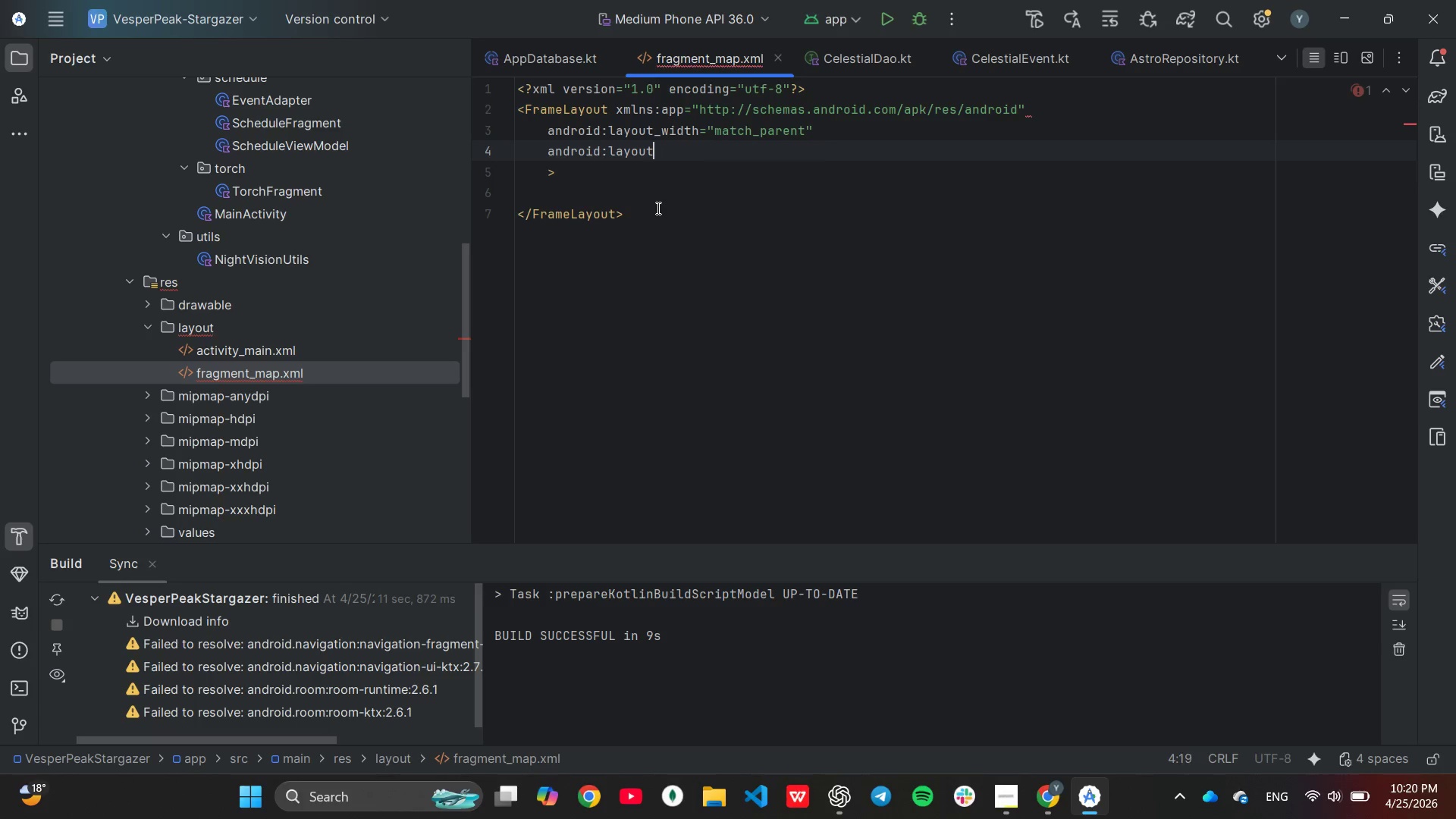 
key(Control+Z)
 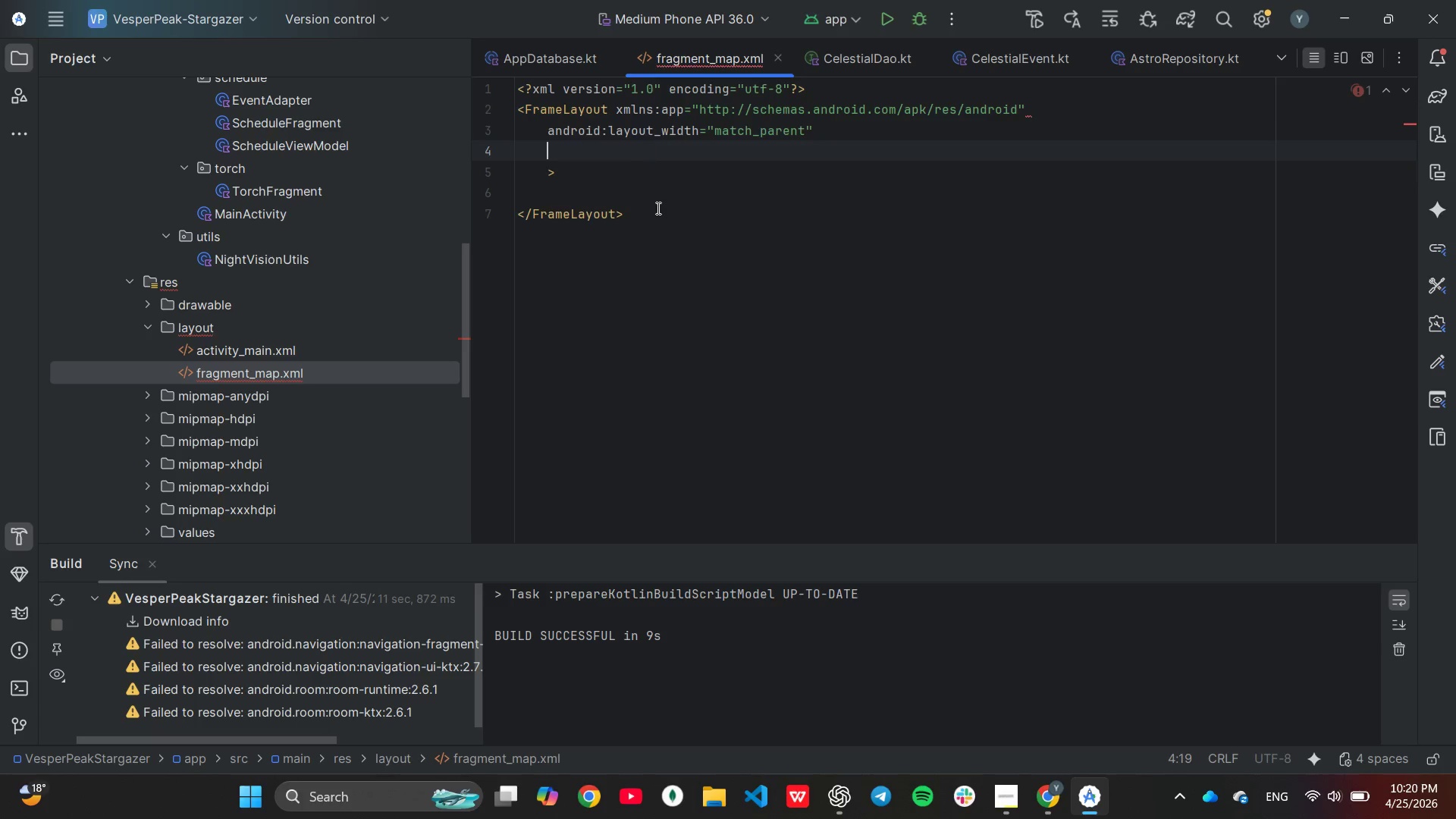 
key(Control+Z)
 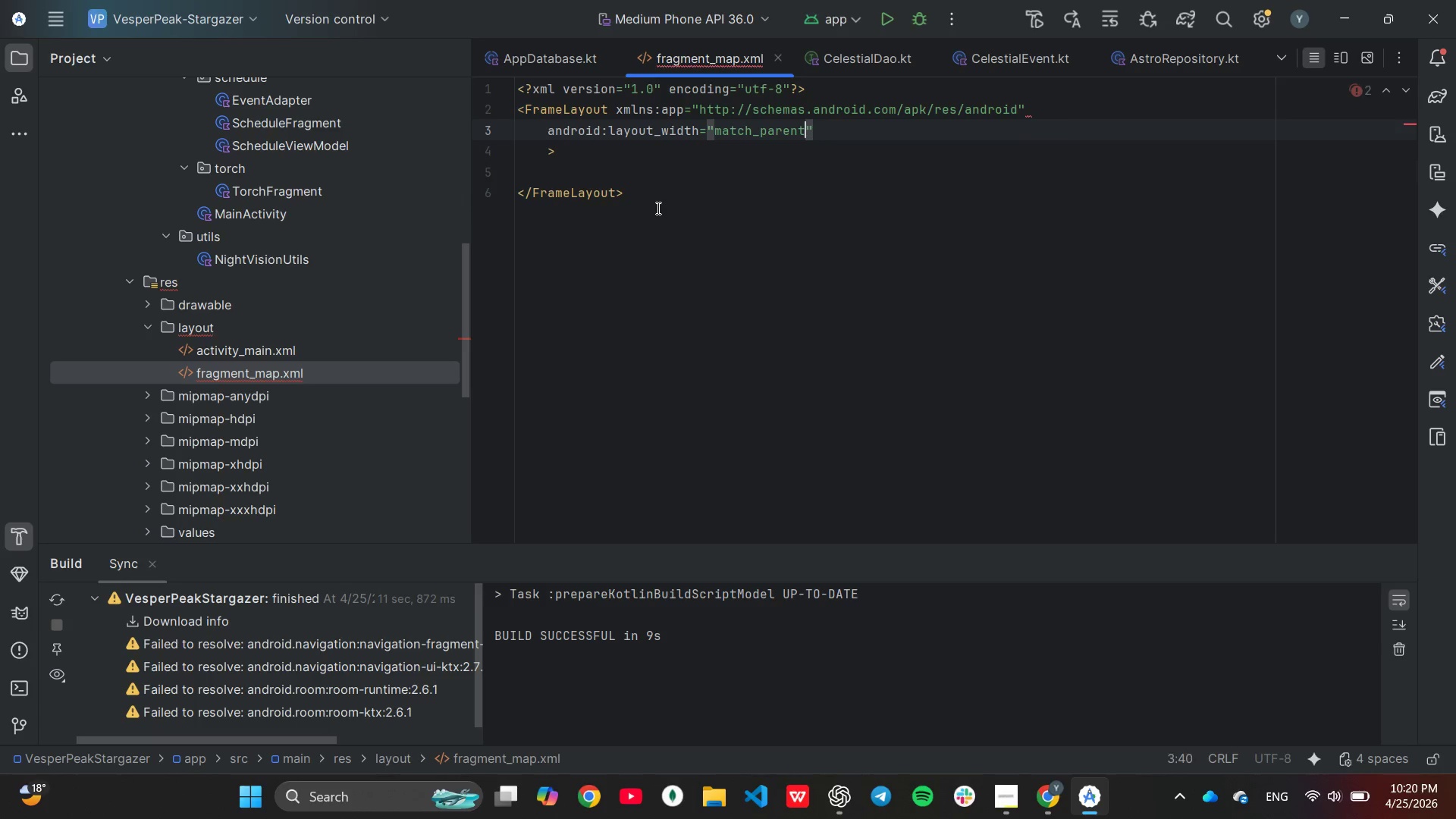 
key(Control+Z)
 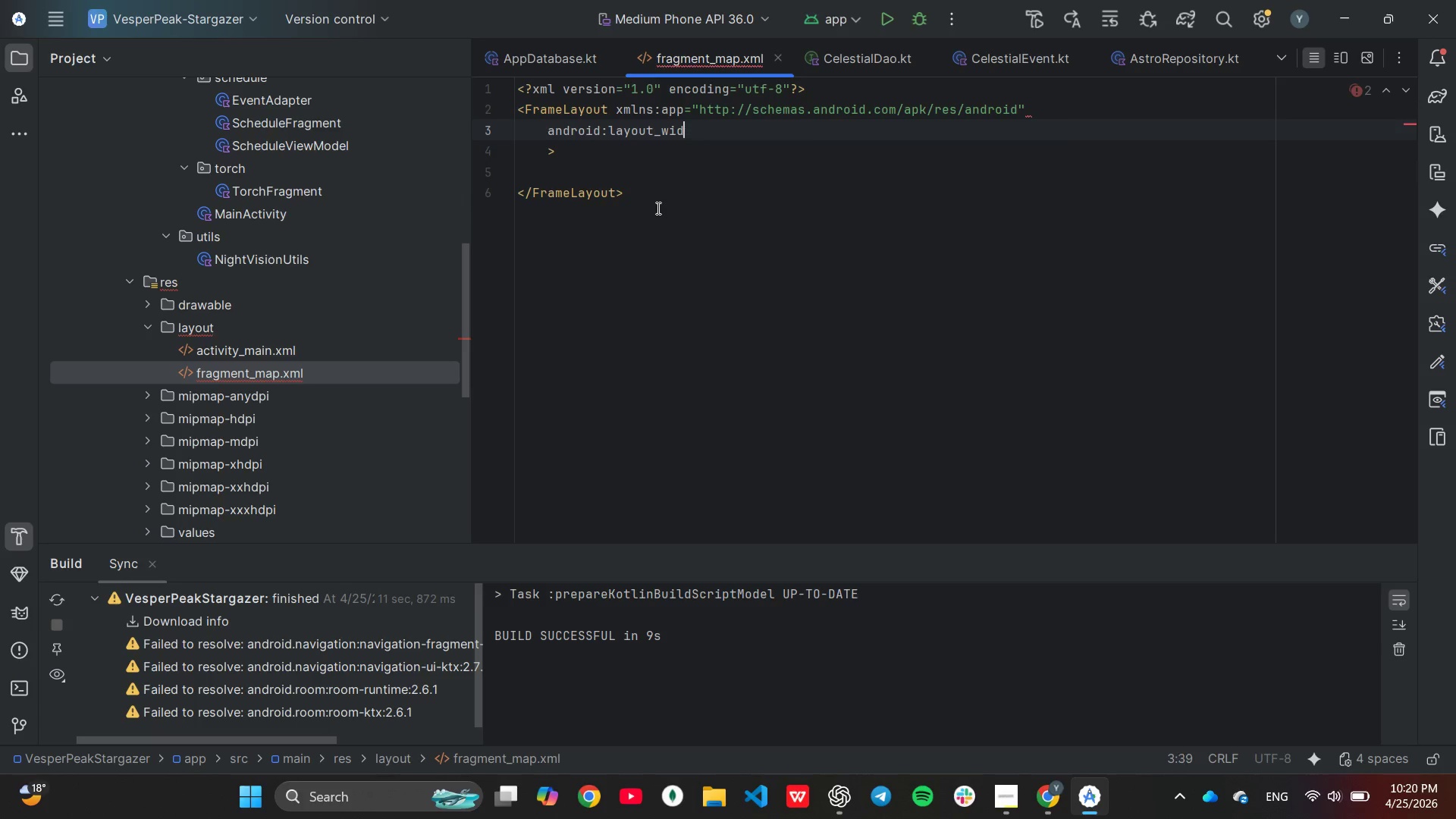 
key(Control+Z)
 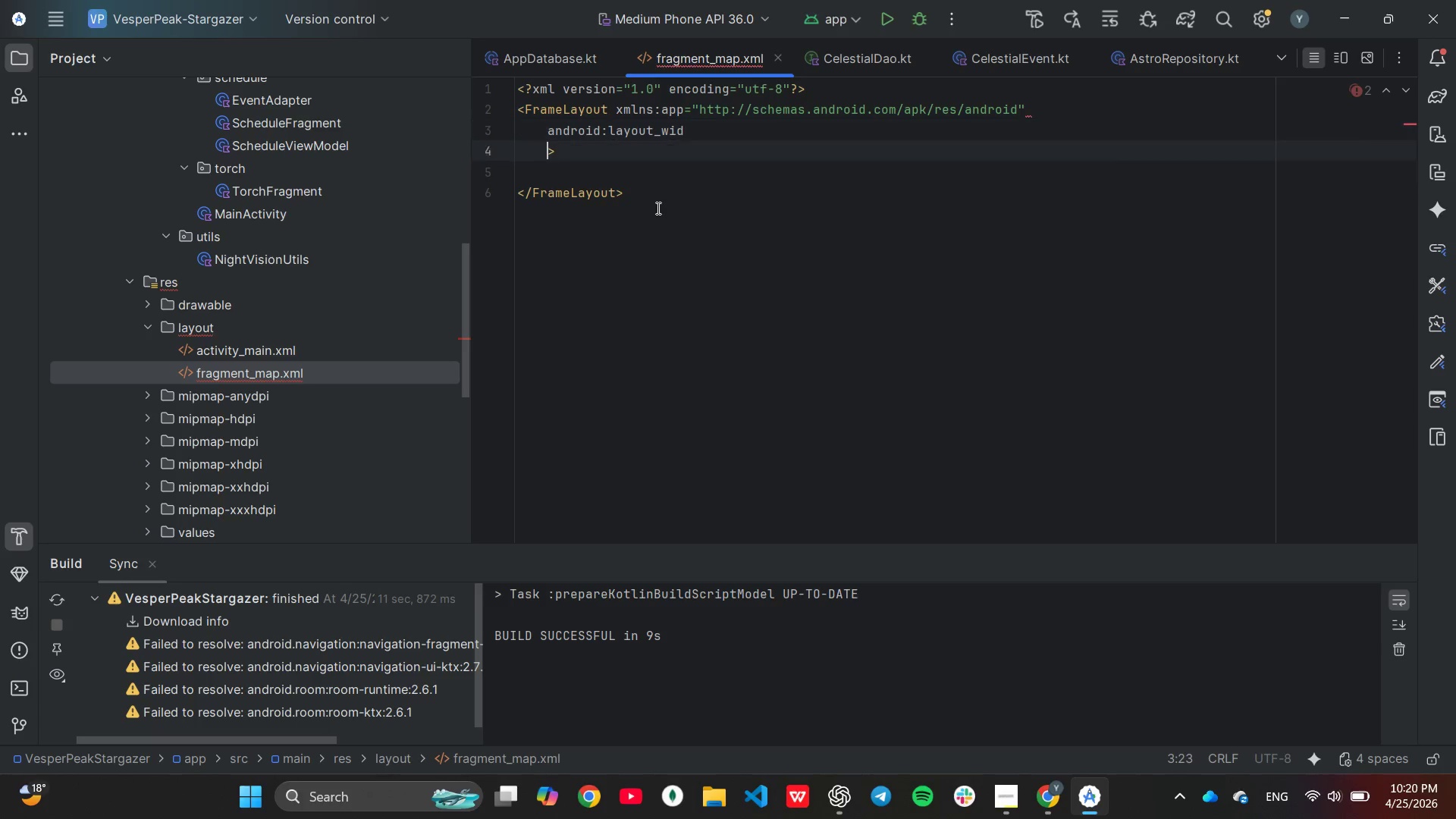 
key(Control+Z)
 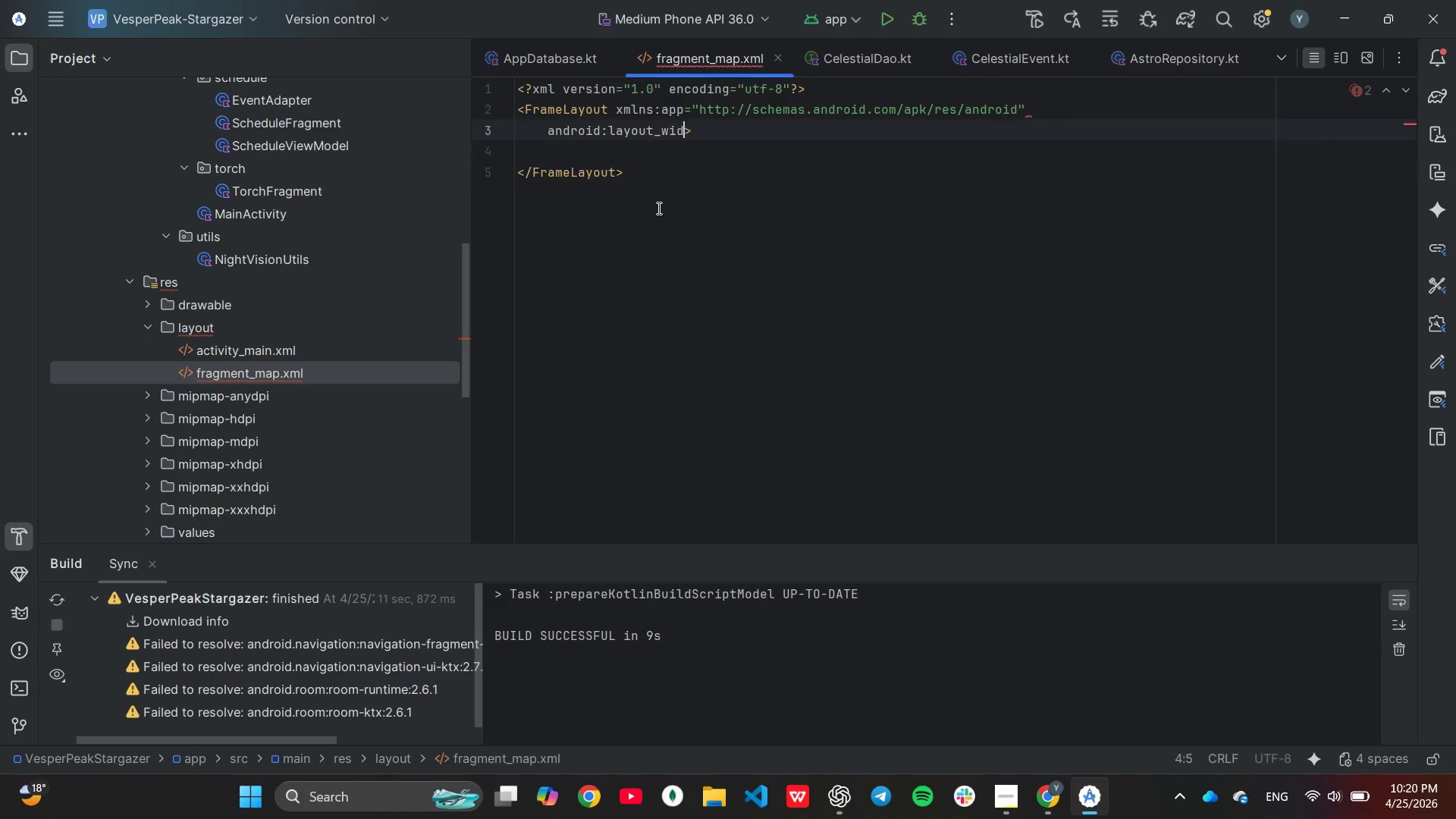 
key(Control+Z)
 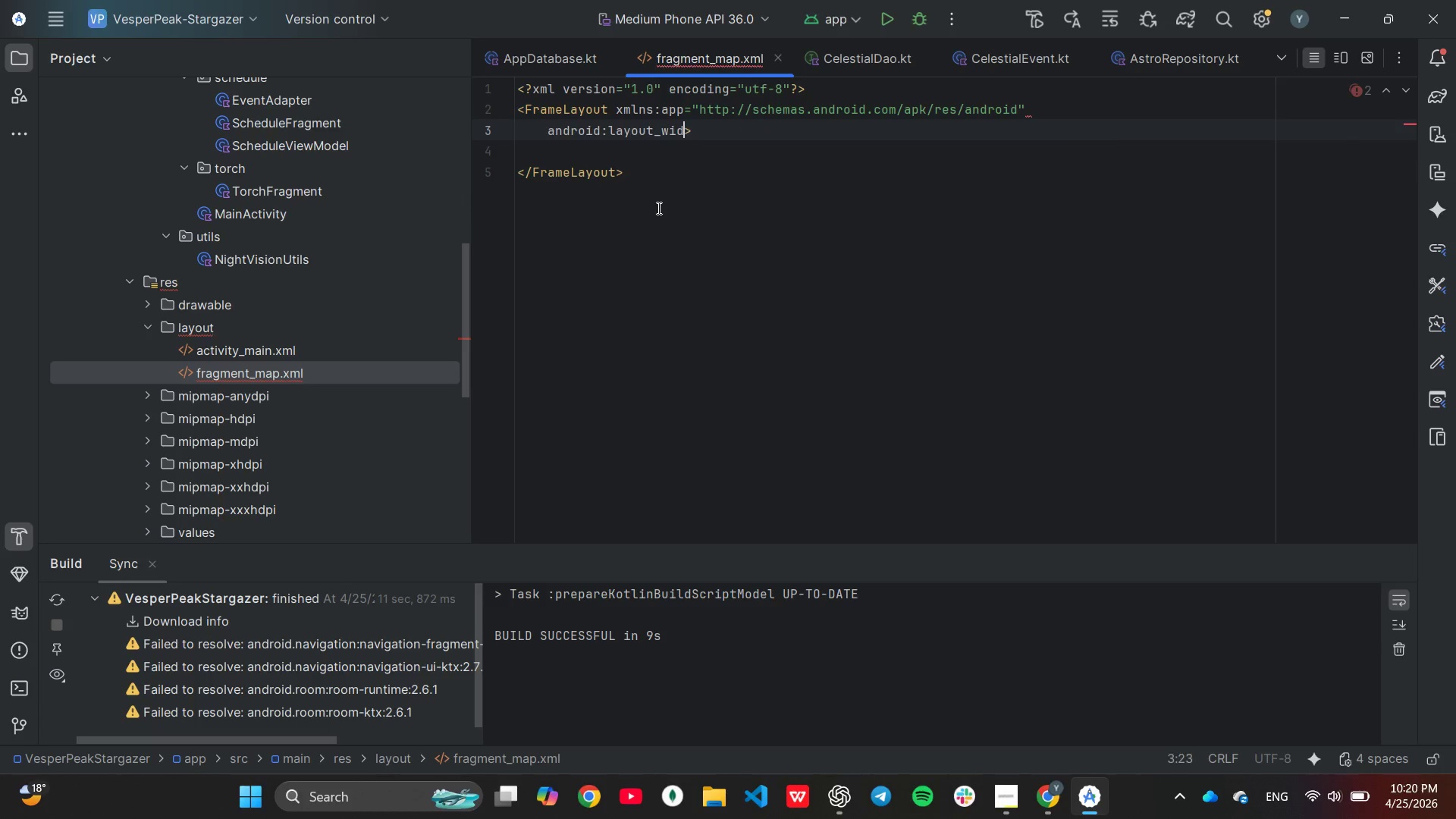 
key(Control+Z)
 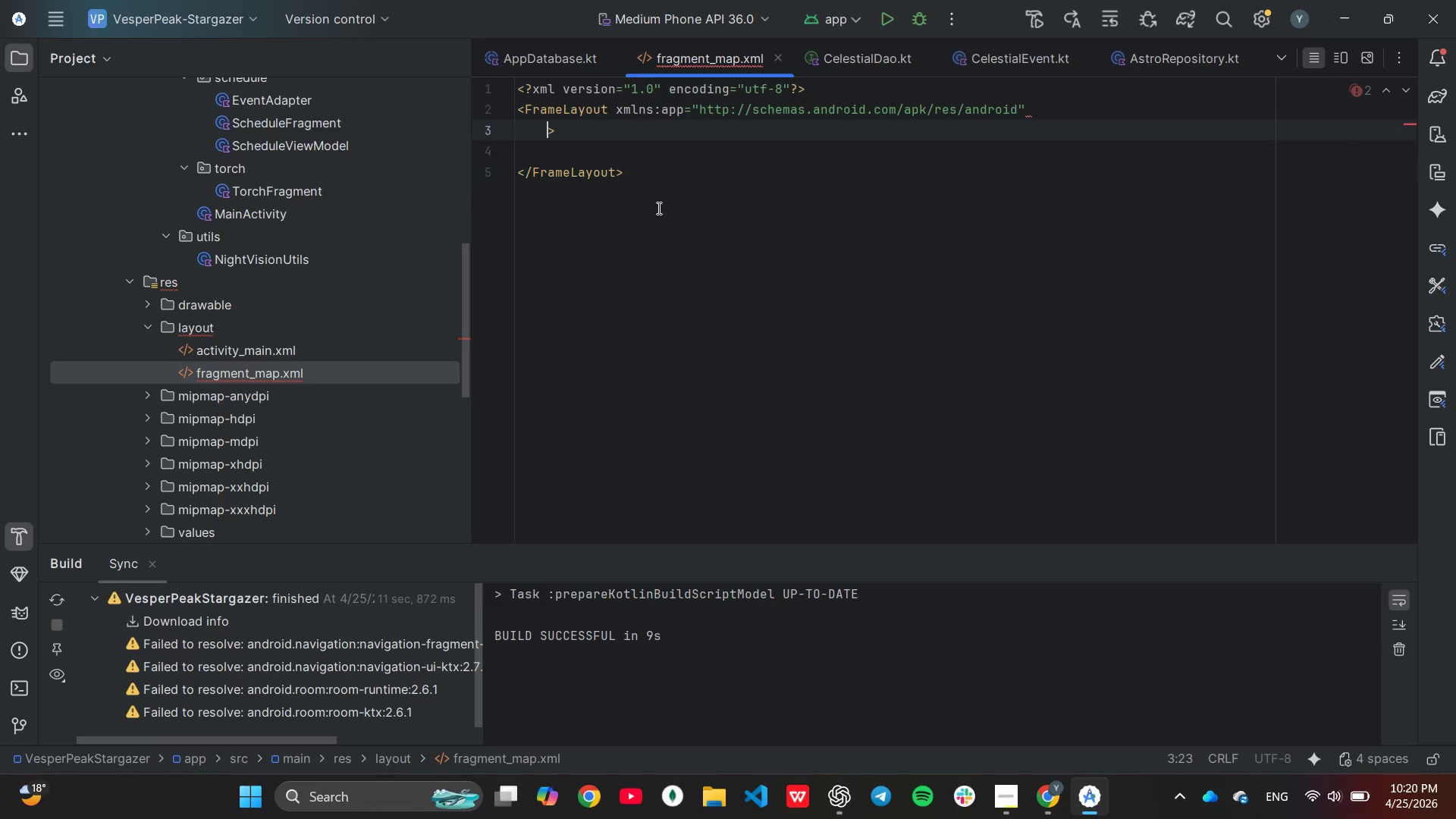 
key(Control+Z)
 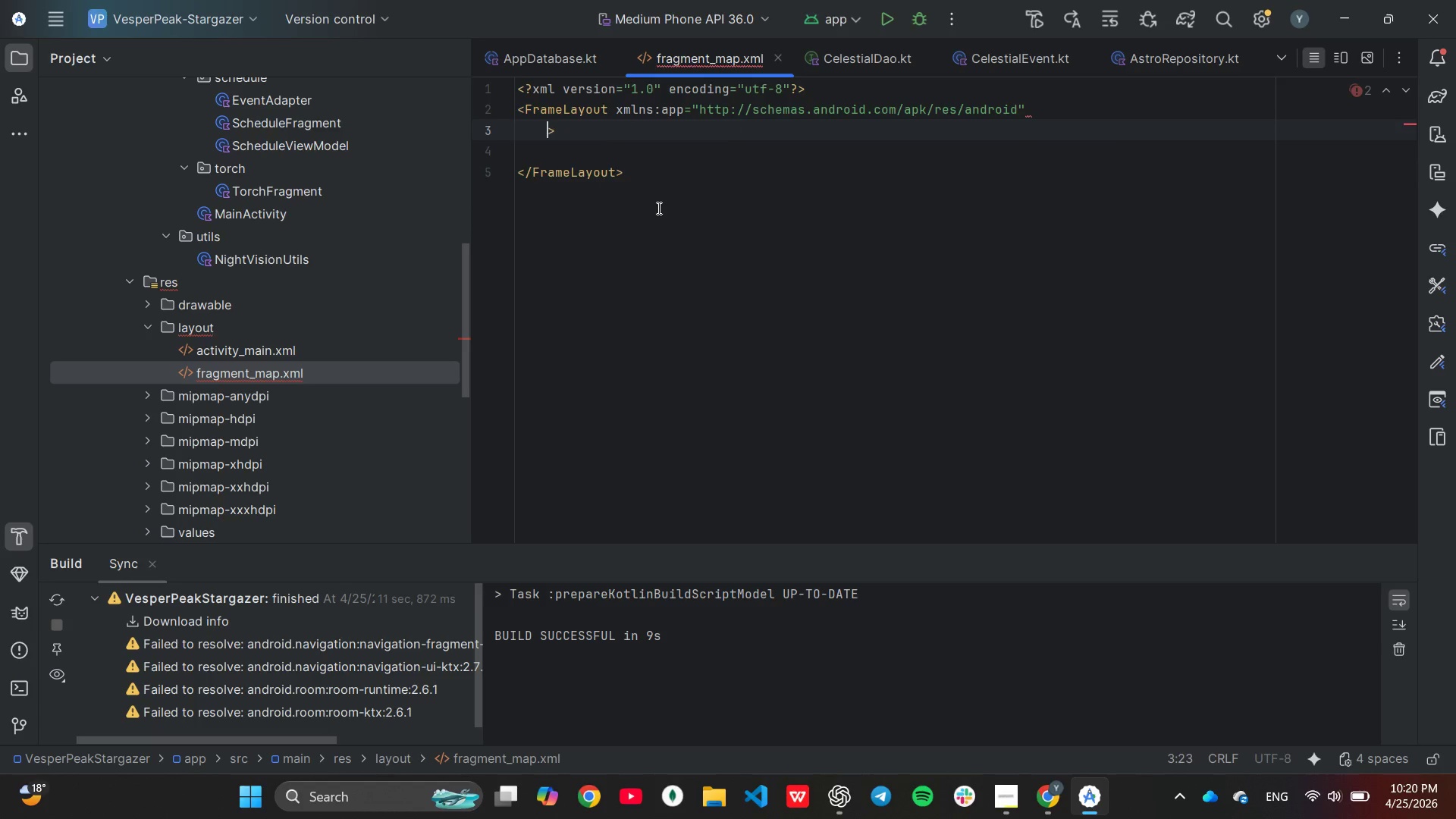 
key(Control+Z)
 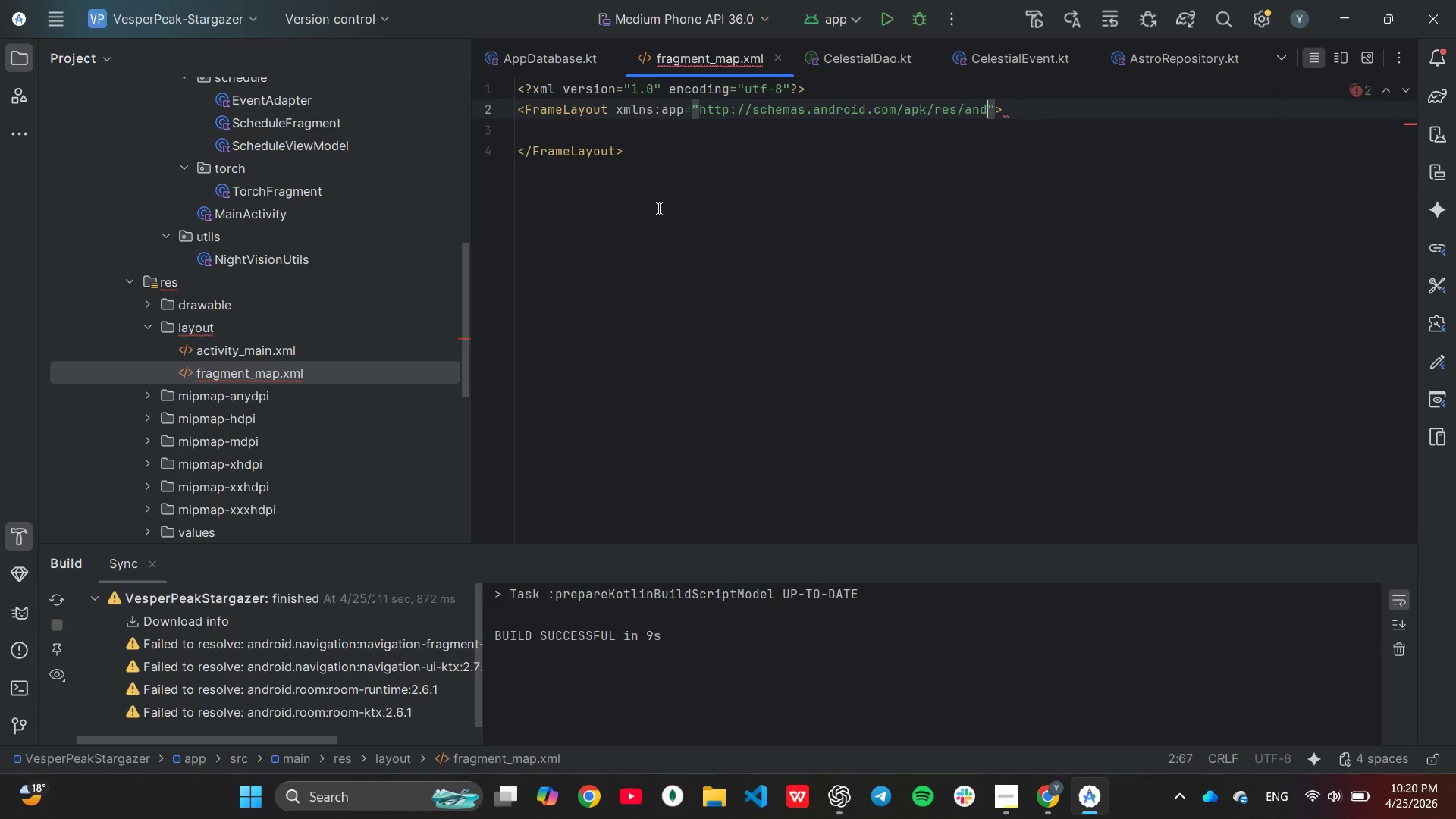 
key(Control+Z)
 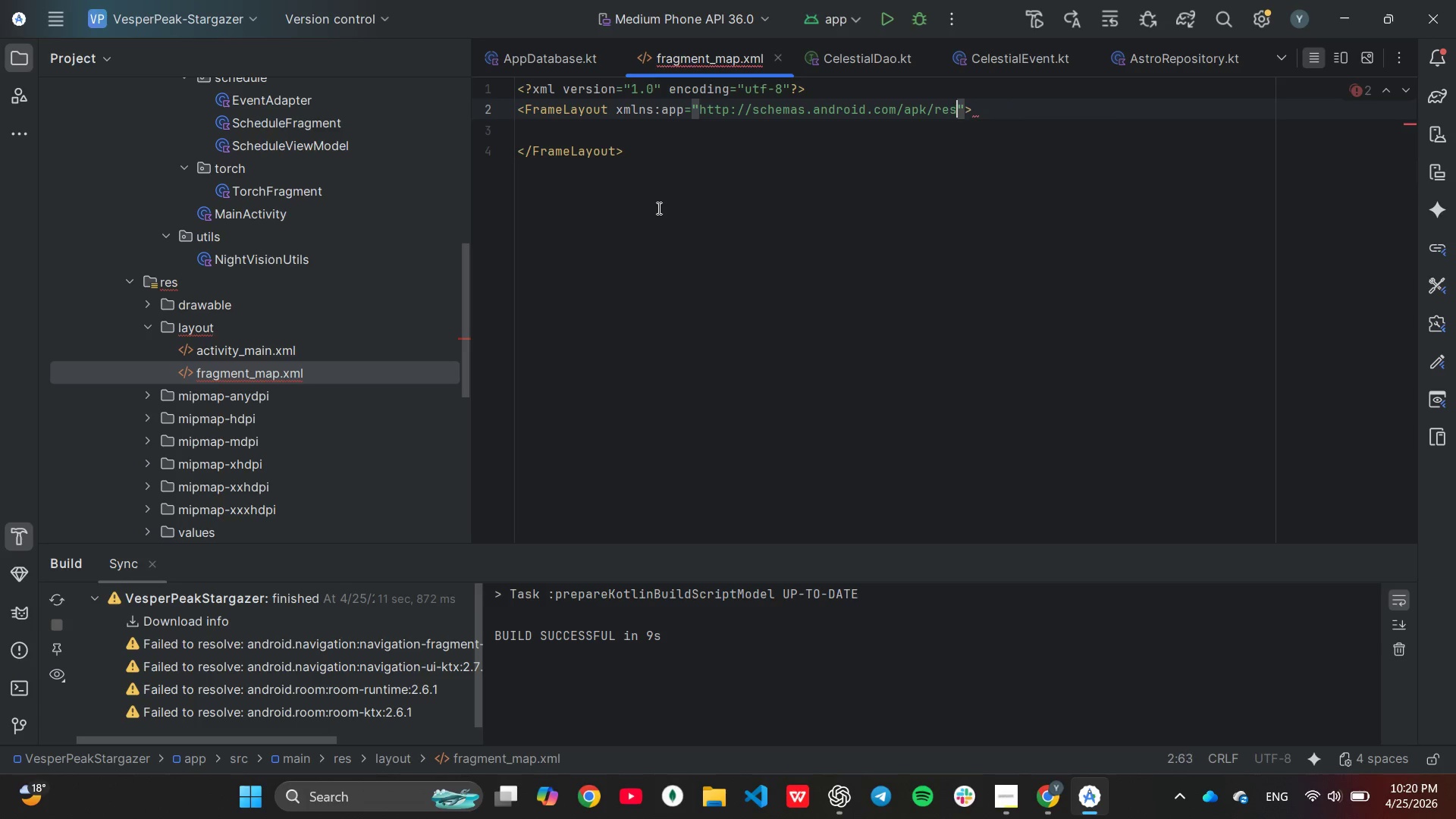 
key(Control+Z)
 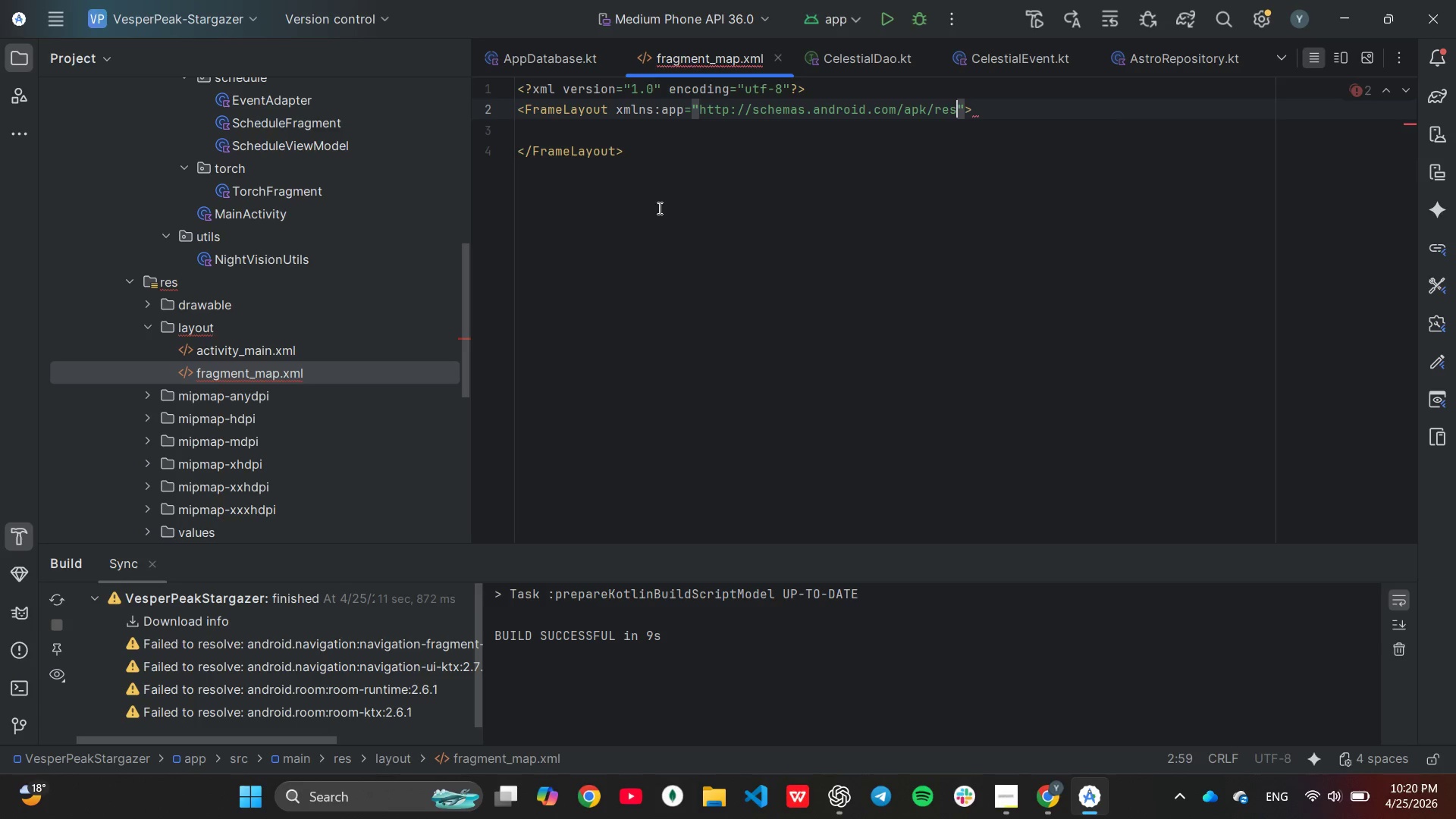 
key(Control+Z)
 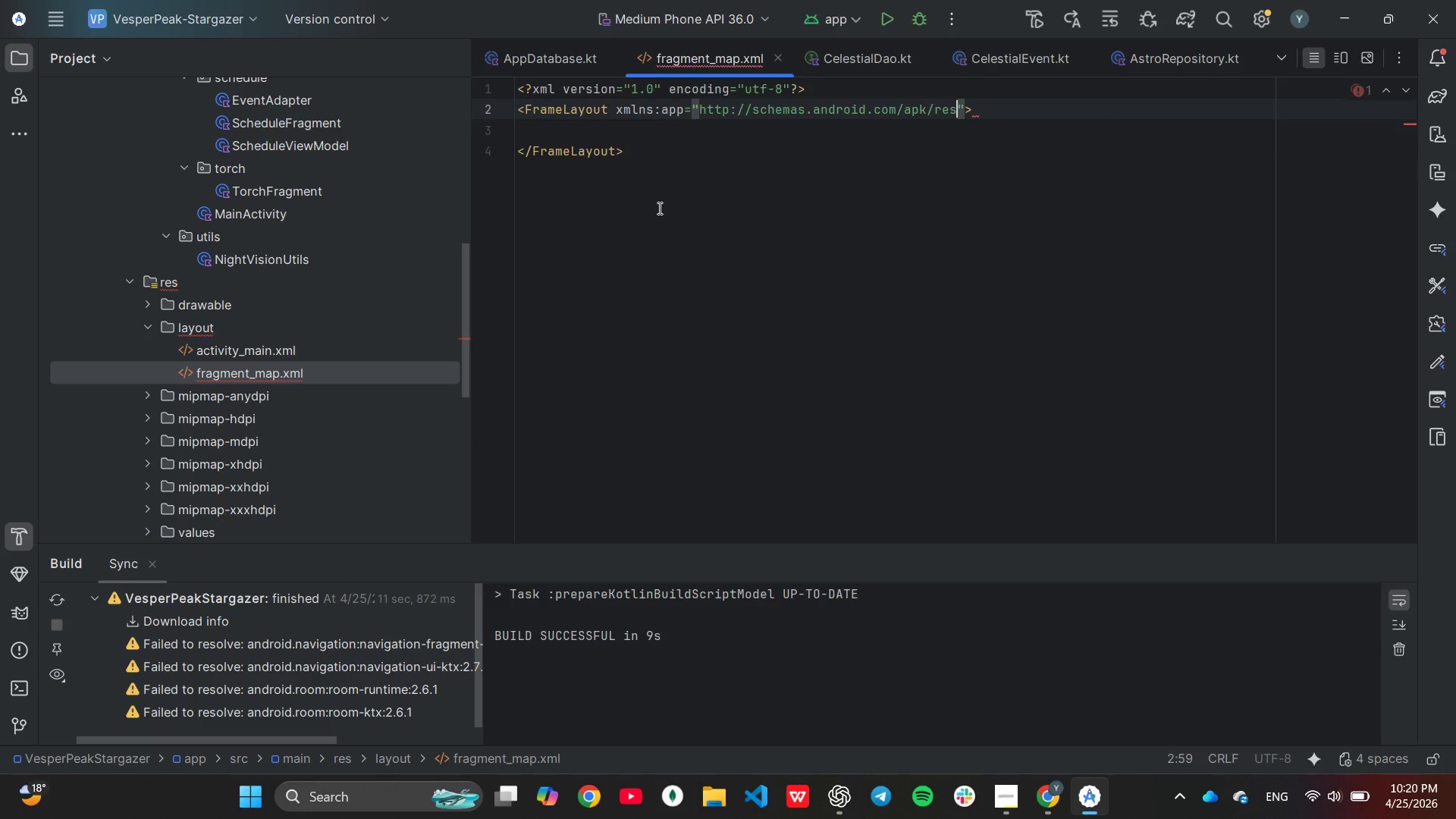 
key(Control+Z)
 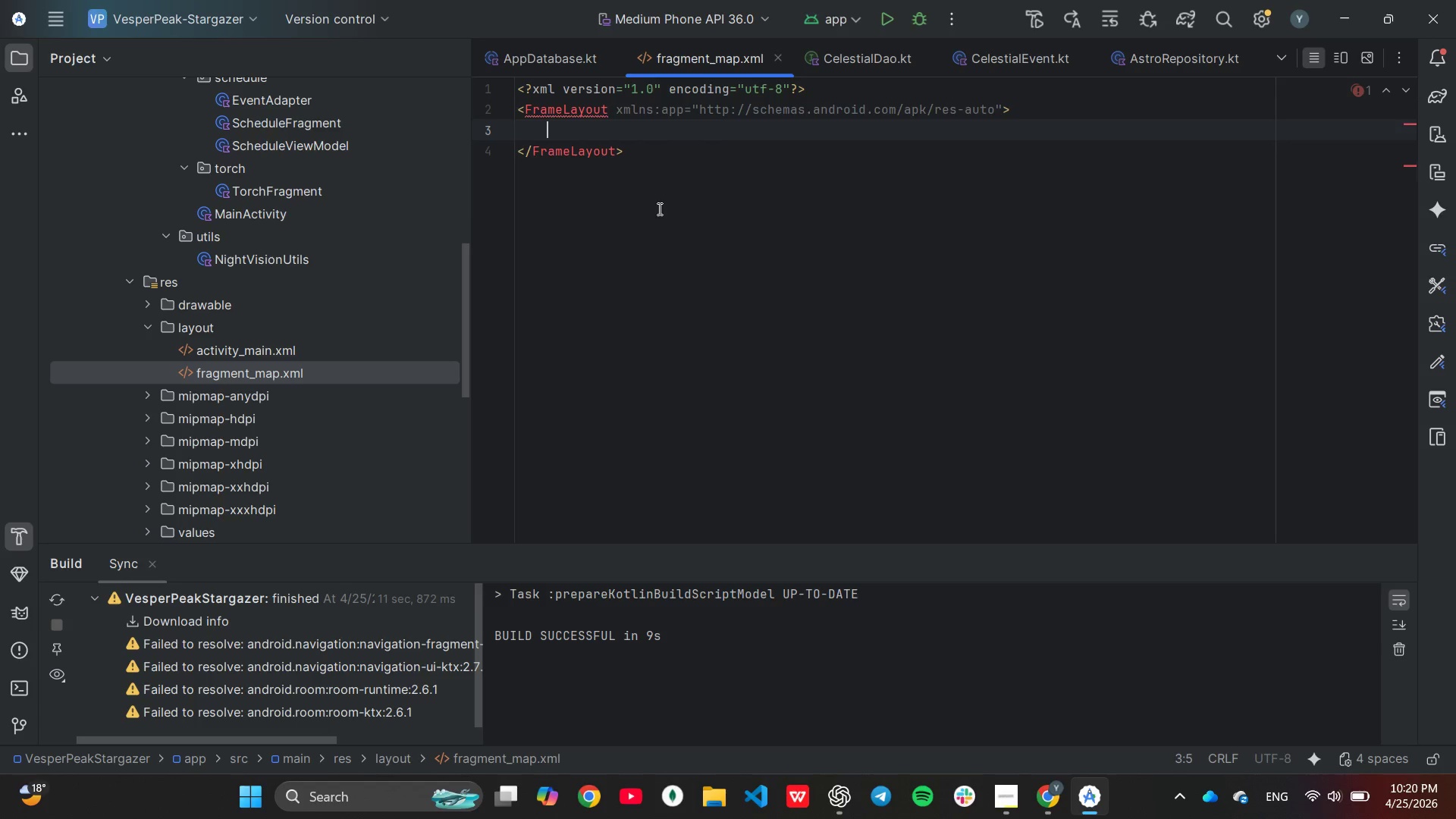 
key(Control+Z)
 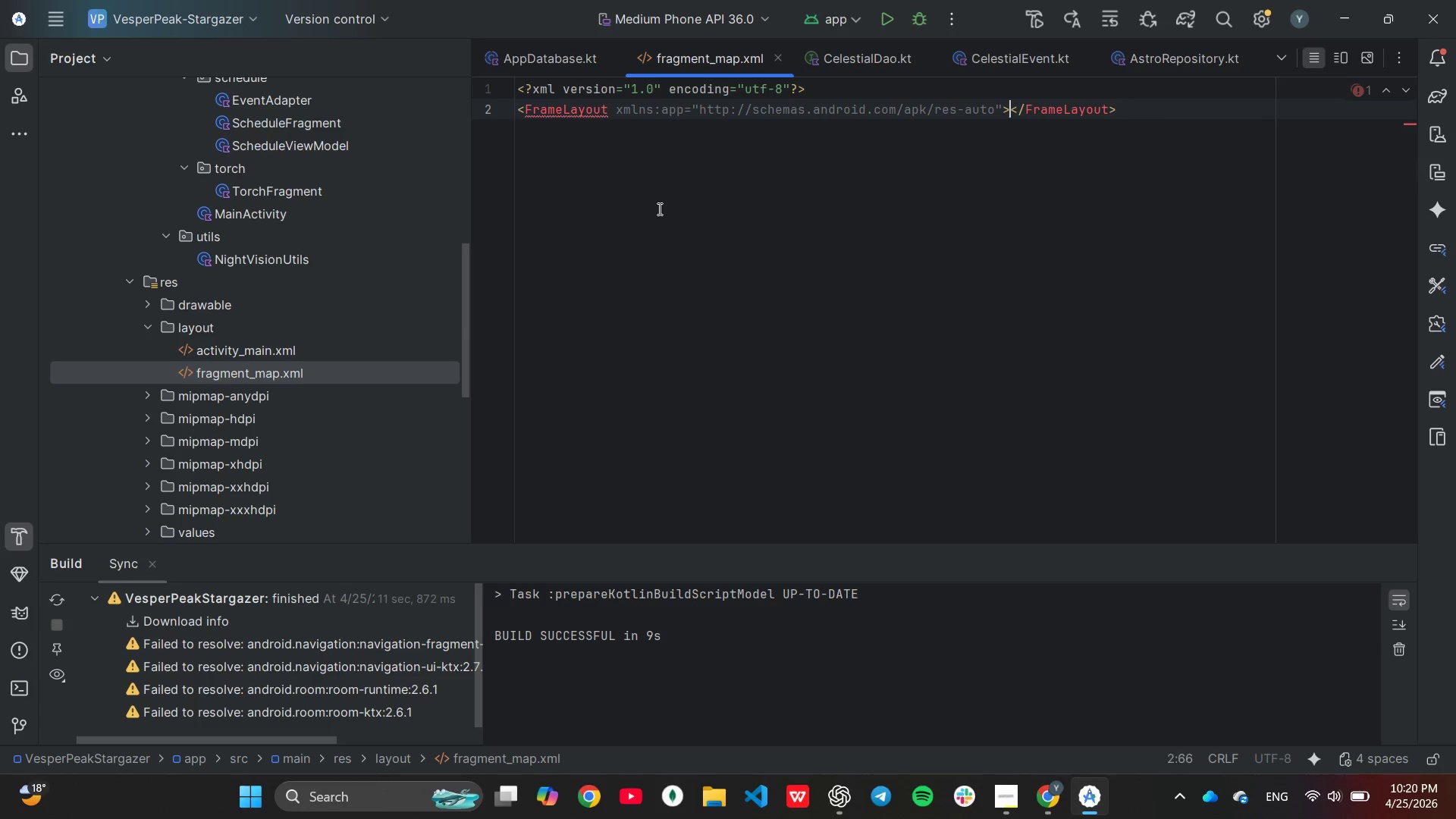 
key(Control+Z)
 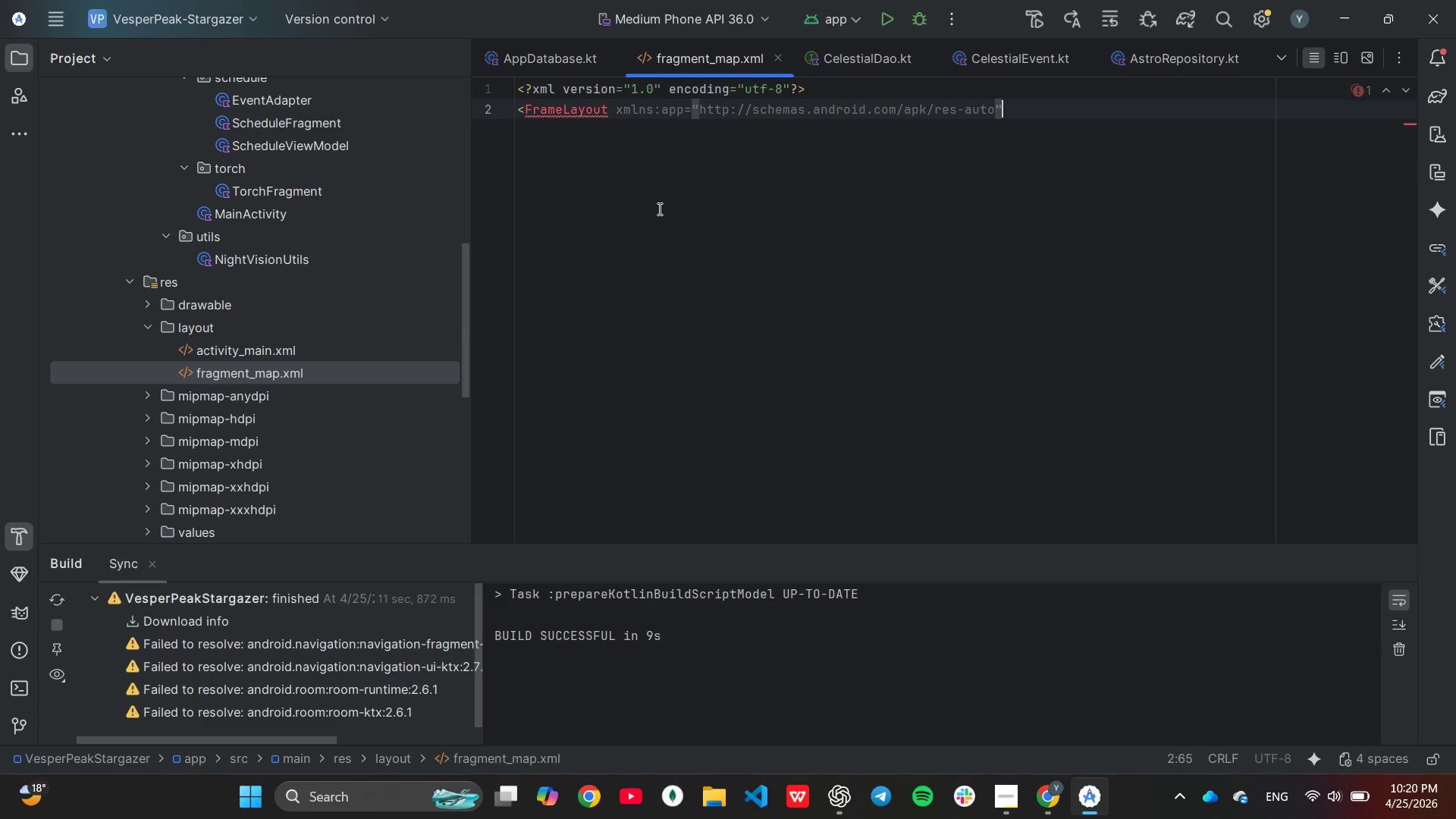 
key(Control+Z)
 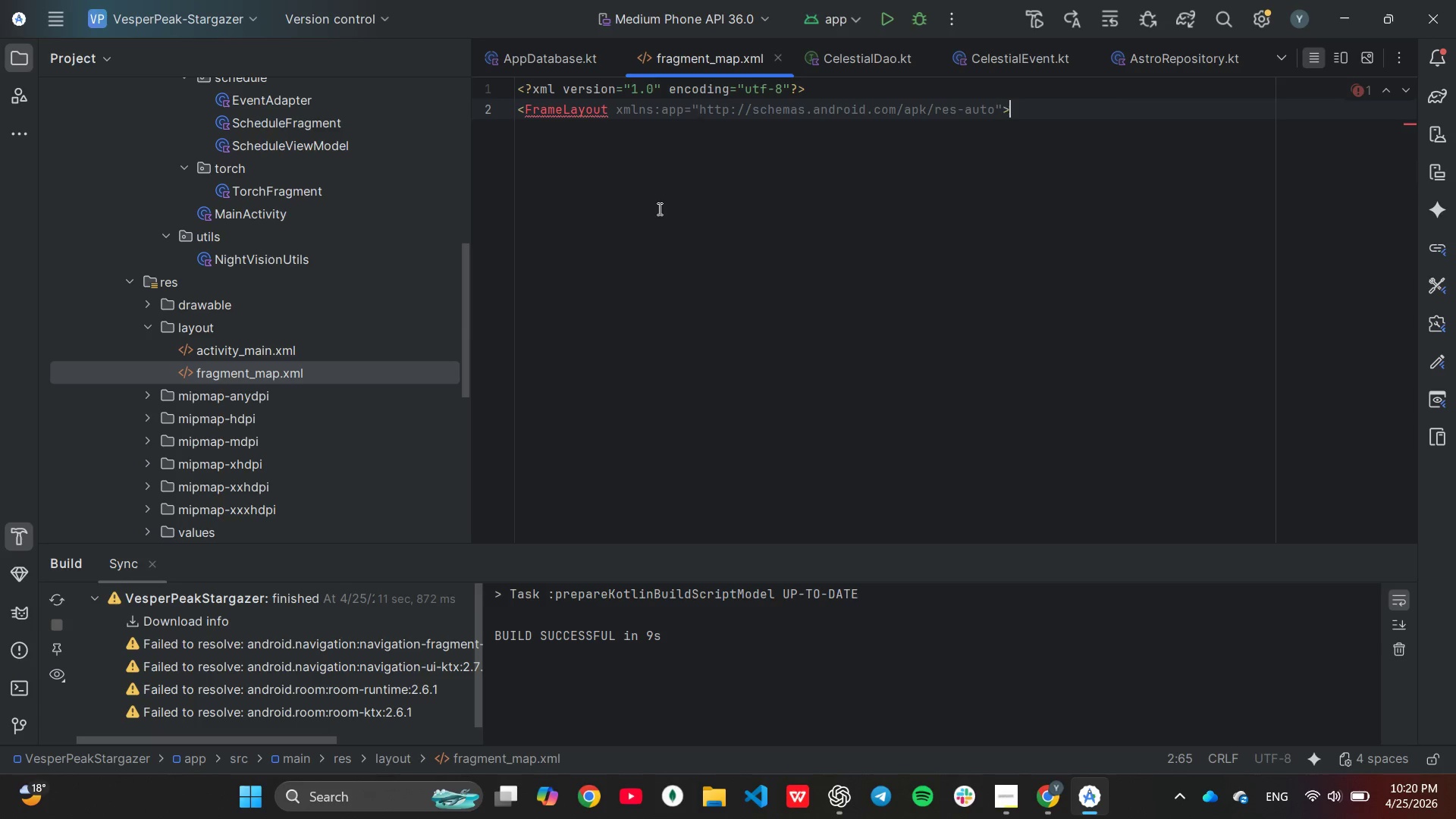 
key(Control+Z)
 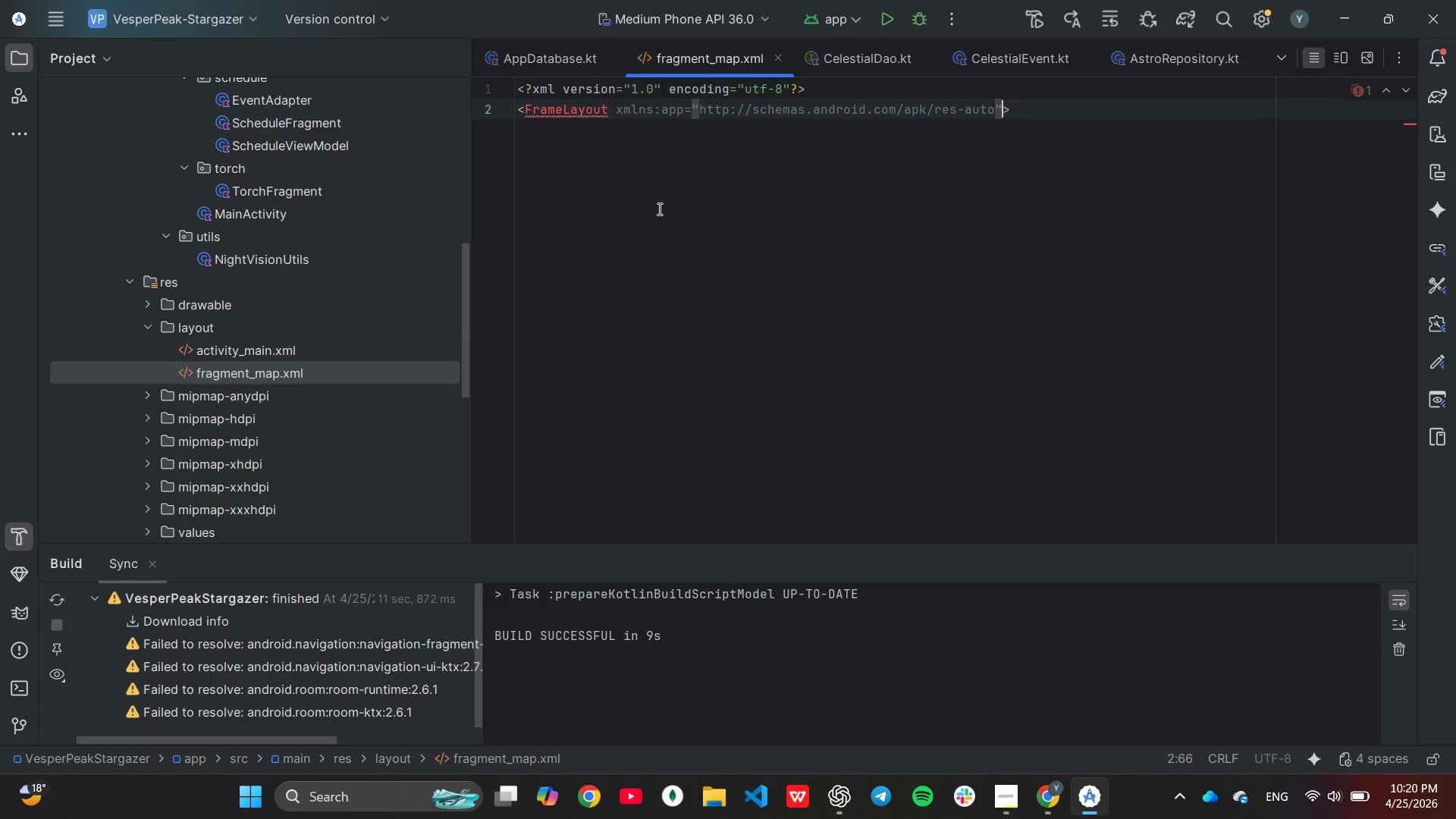 
key(Control+Z)
 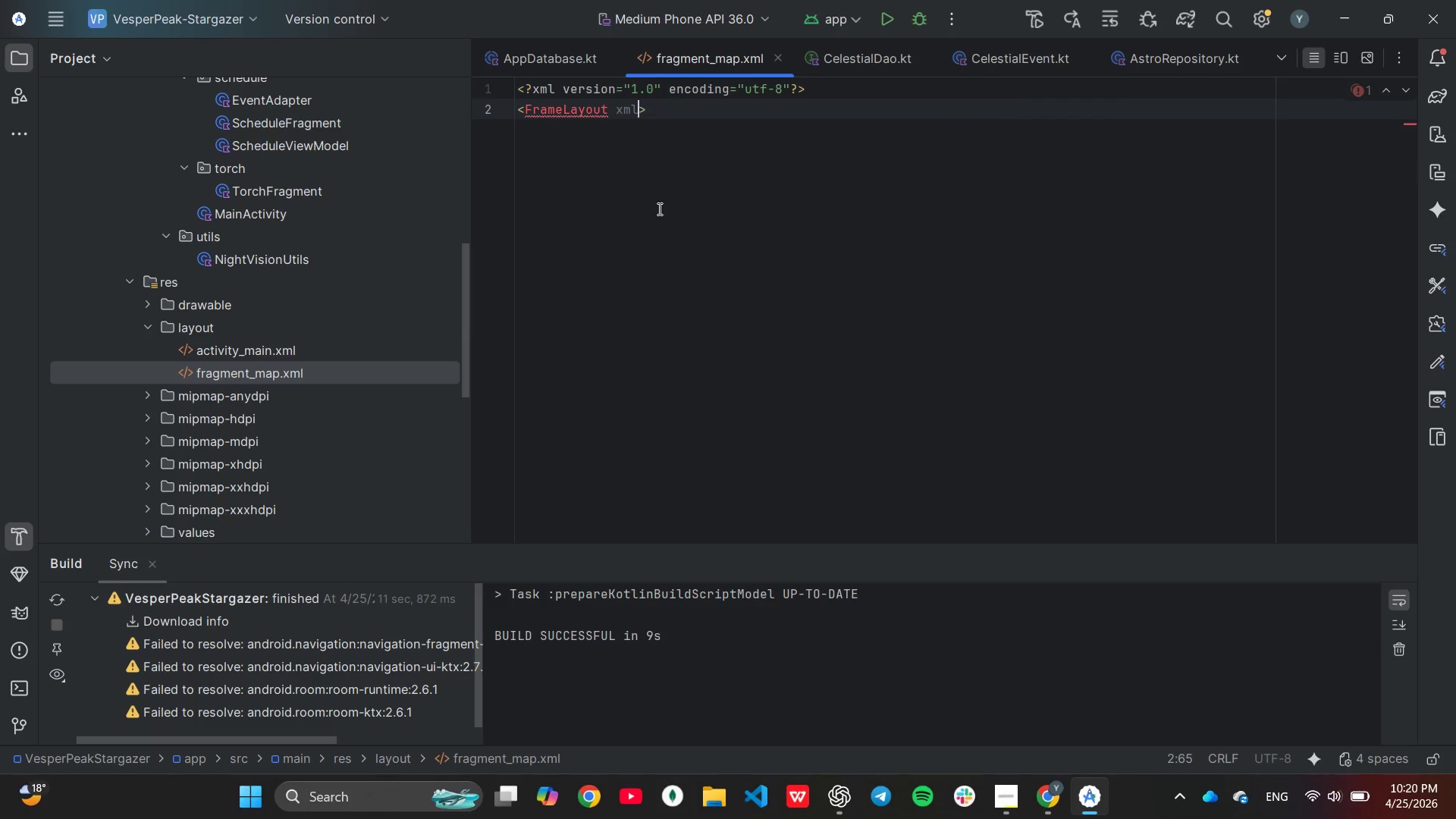 
key(Control+Z)
 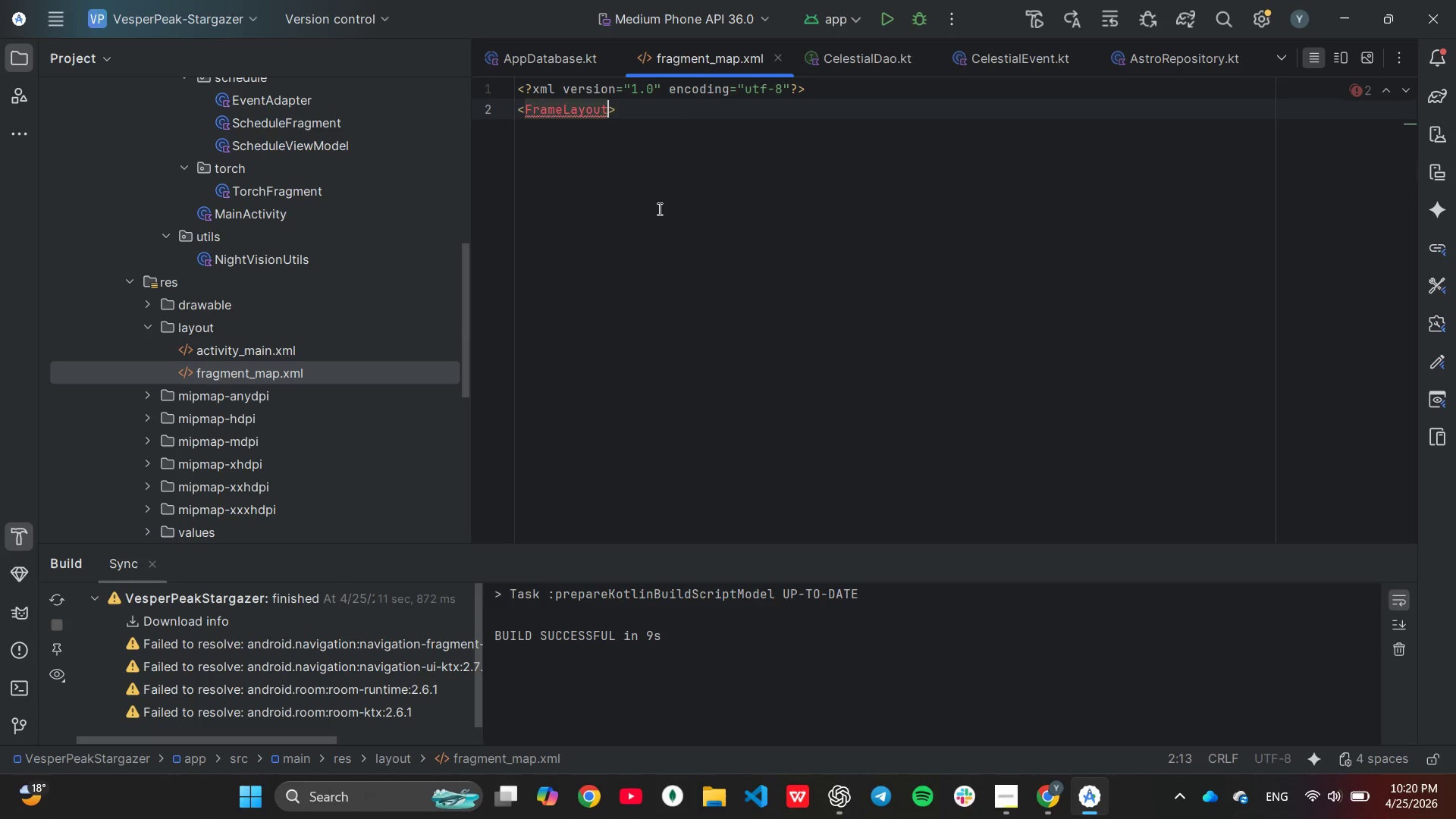 
key(Control+Z)
 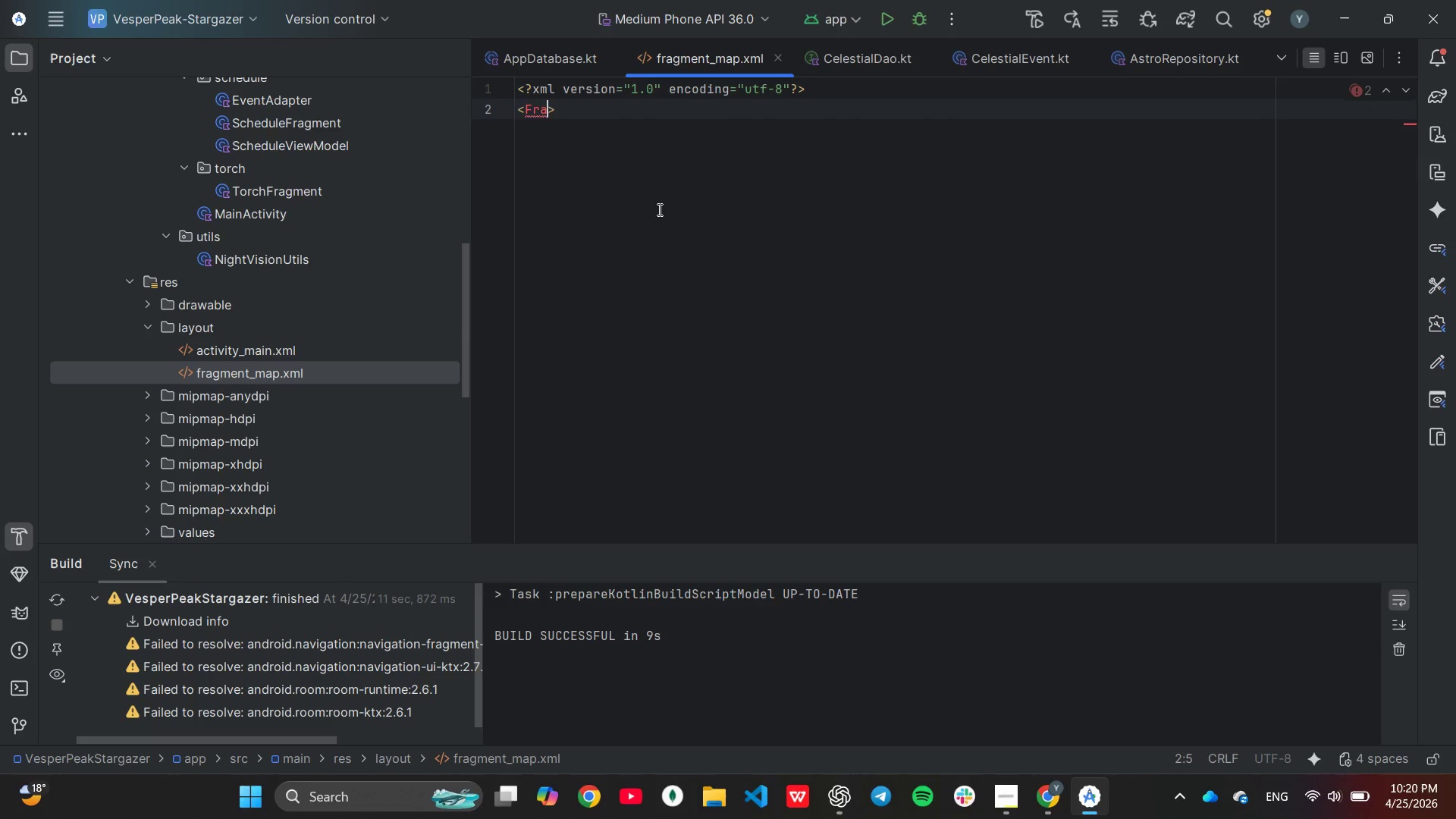 
key(Control+Z)
 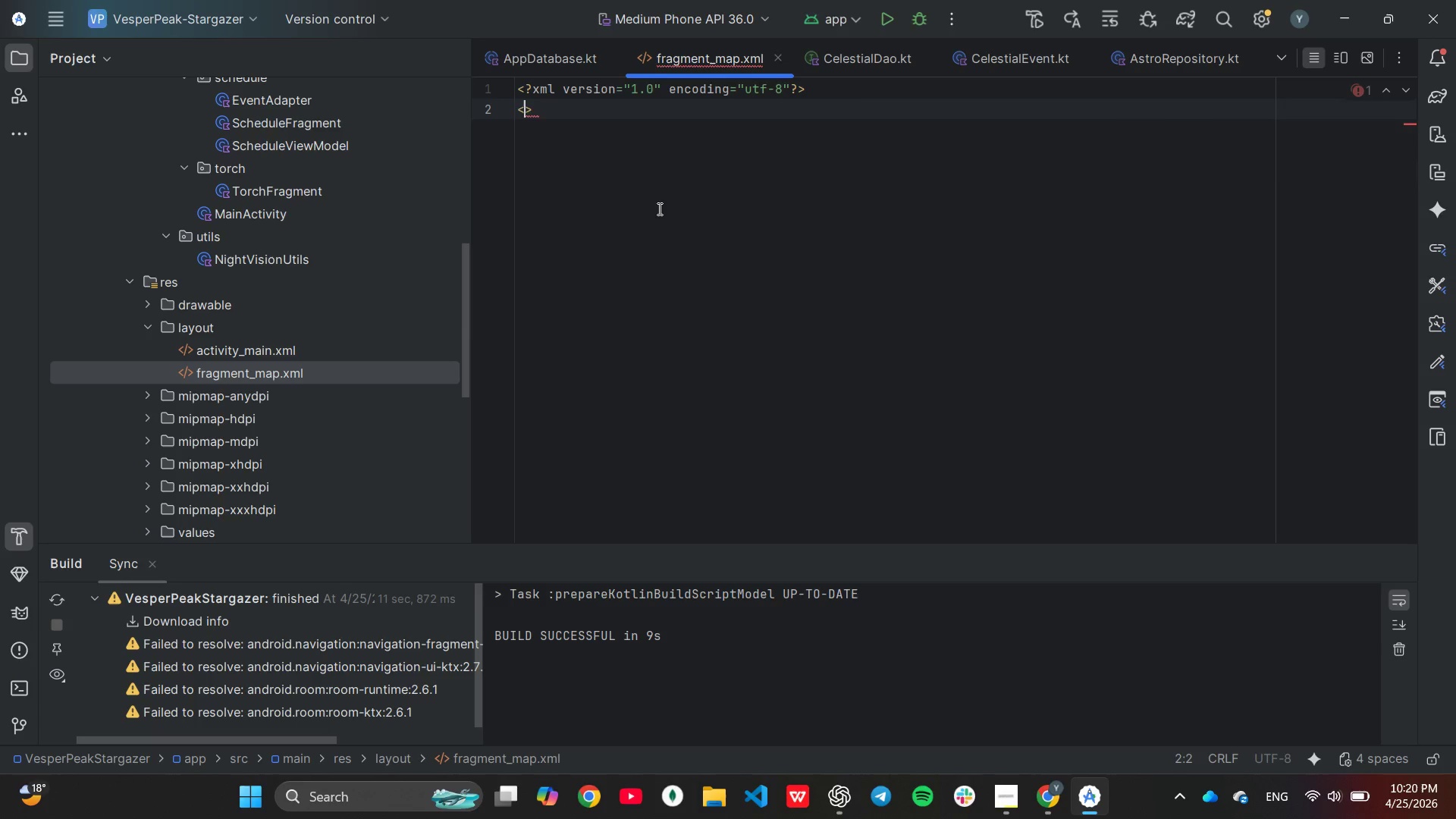 
key(Control+Z)
 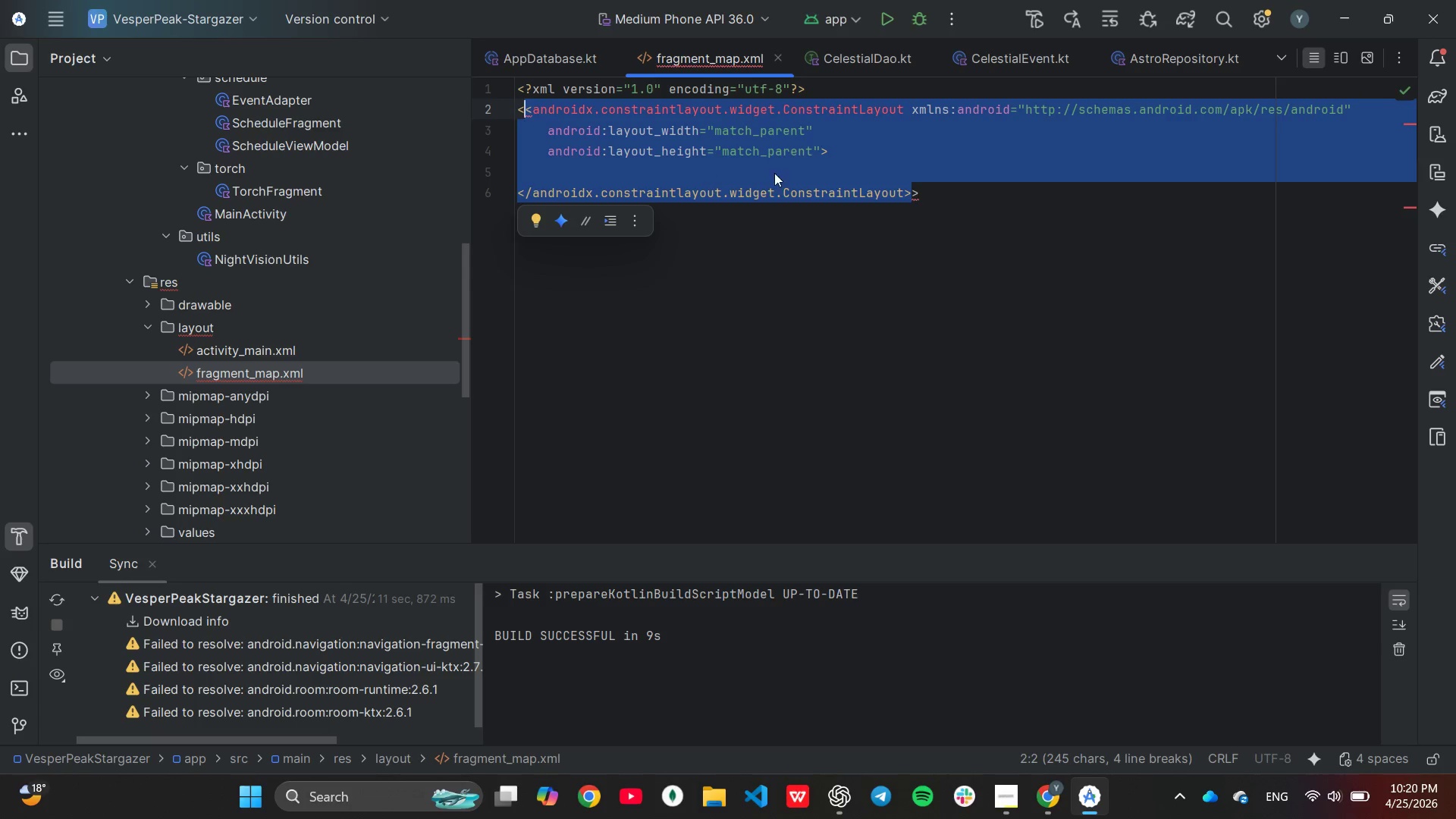 
left_click([848, 149])
 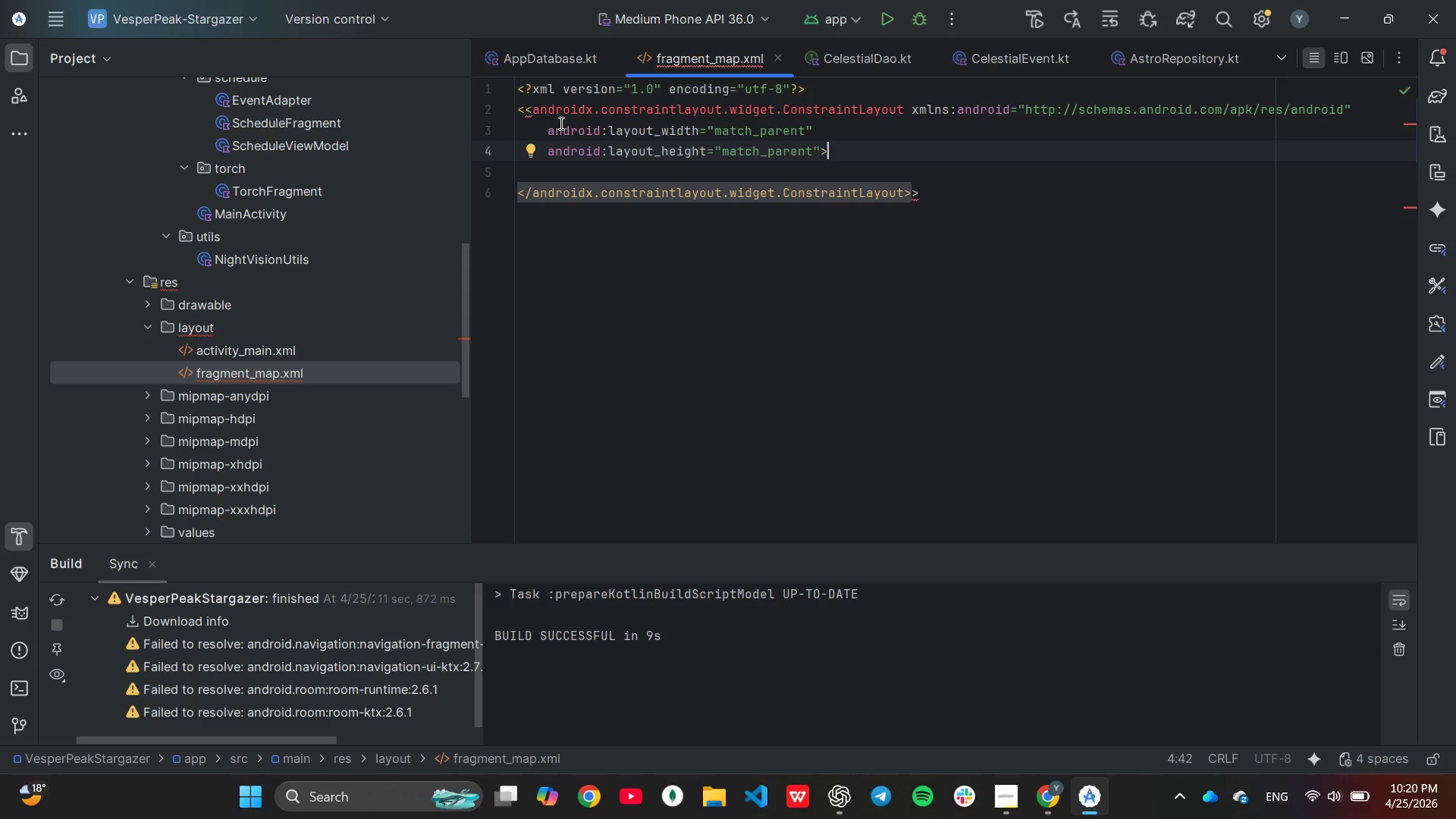 
key(Control+Z)
 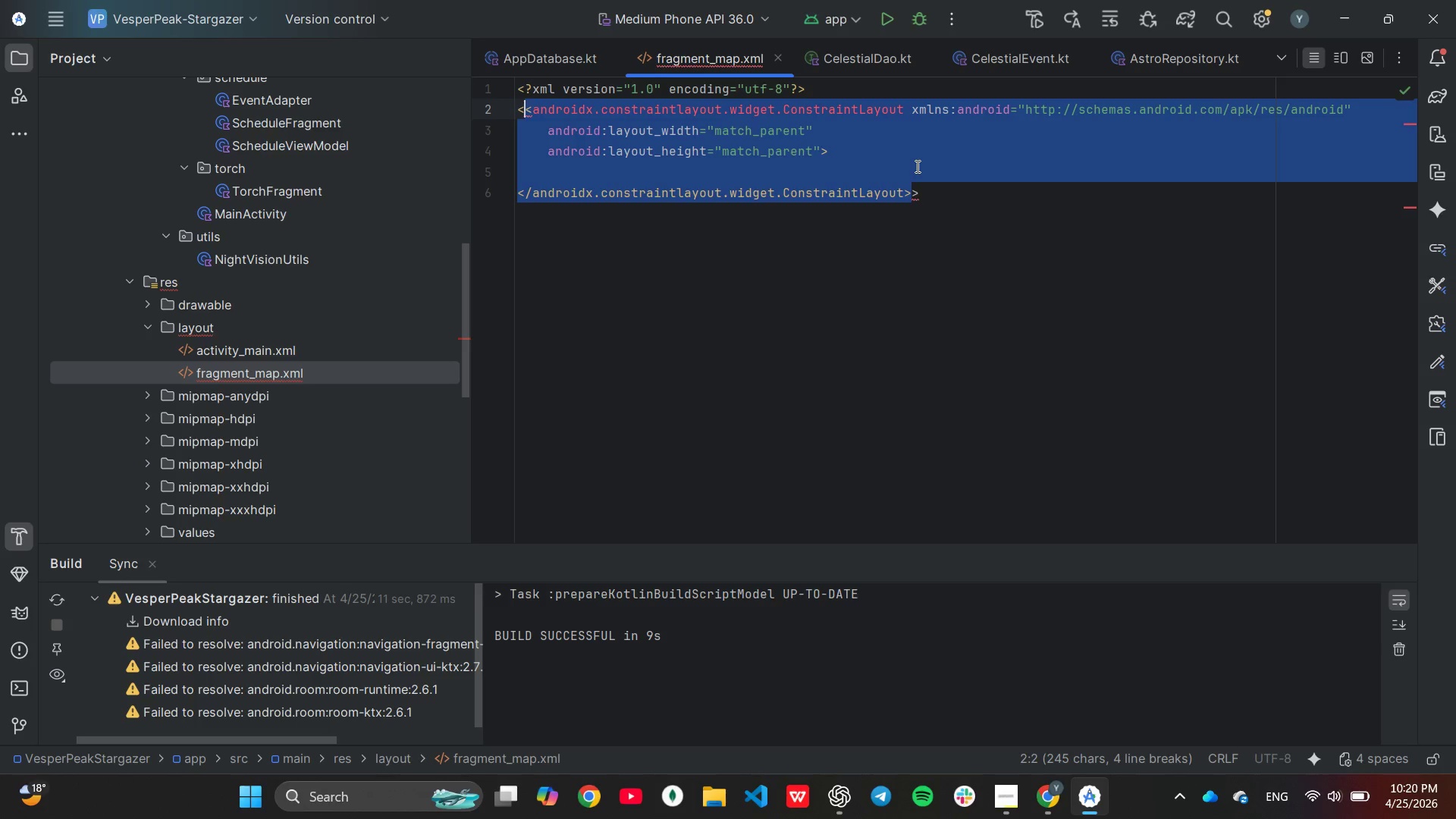 
key(Control+Z)
 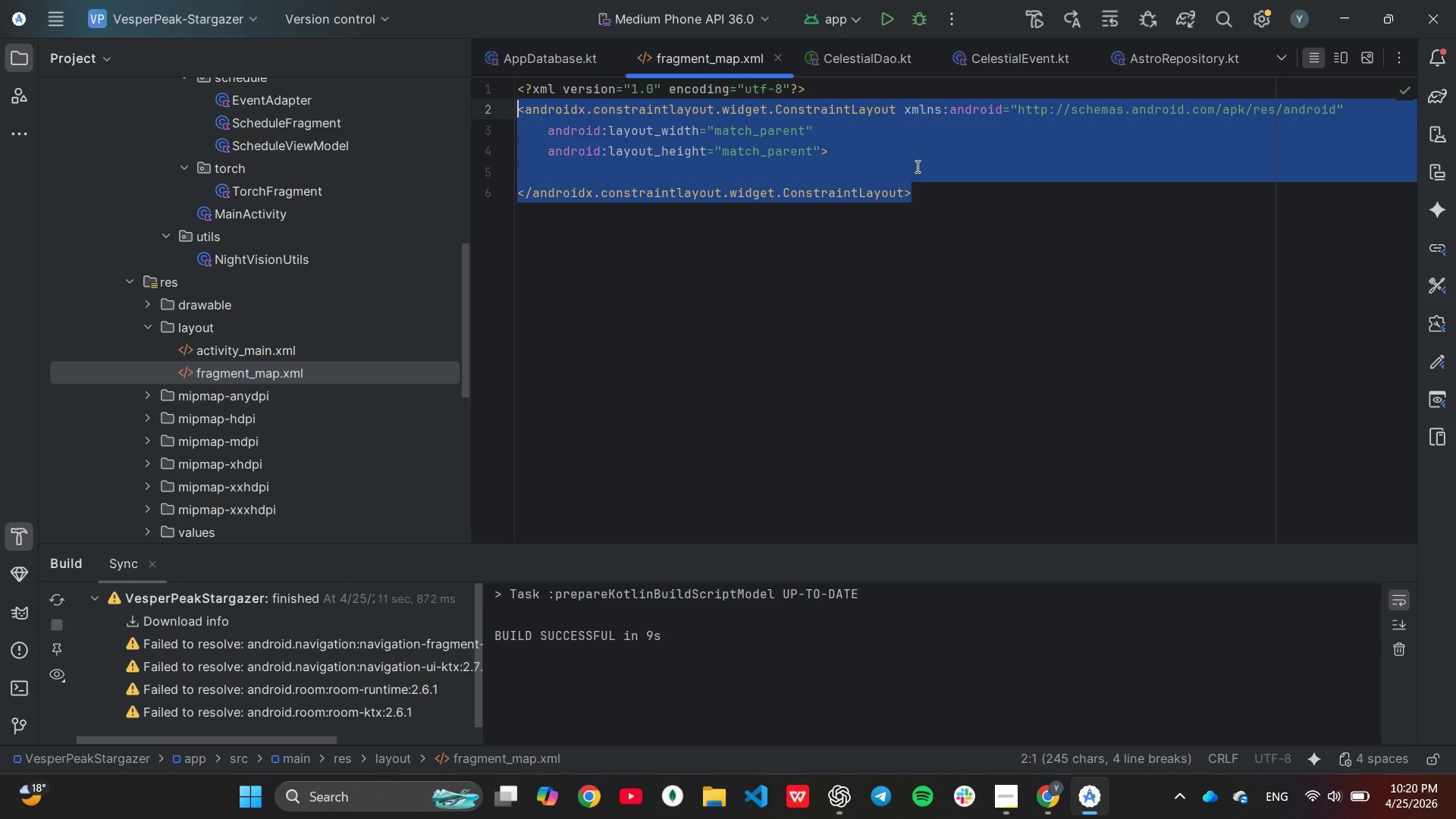 
key(Control+Z)
 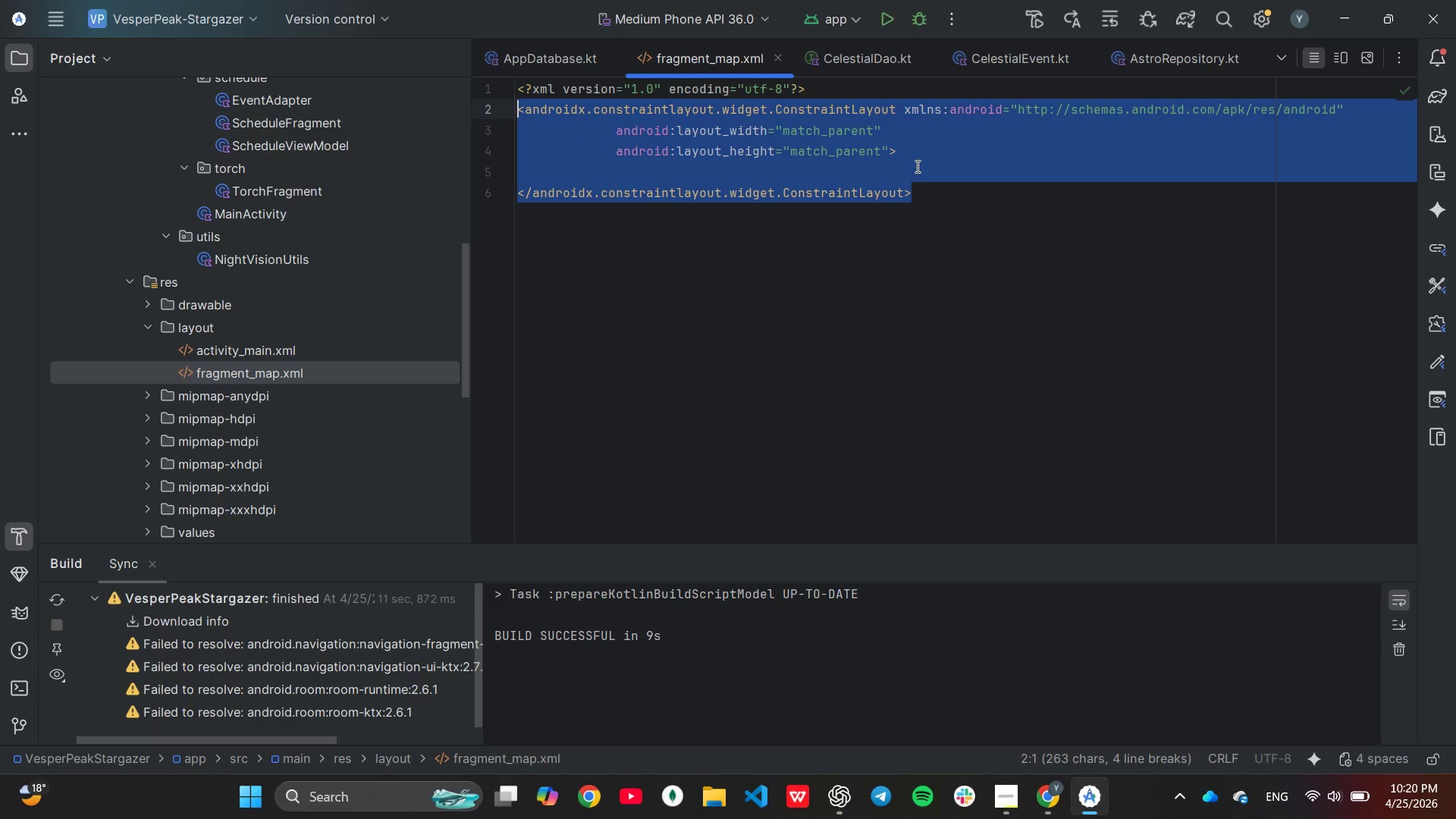 
key(Control+Z)
 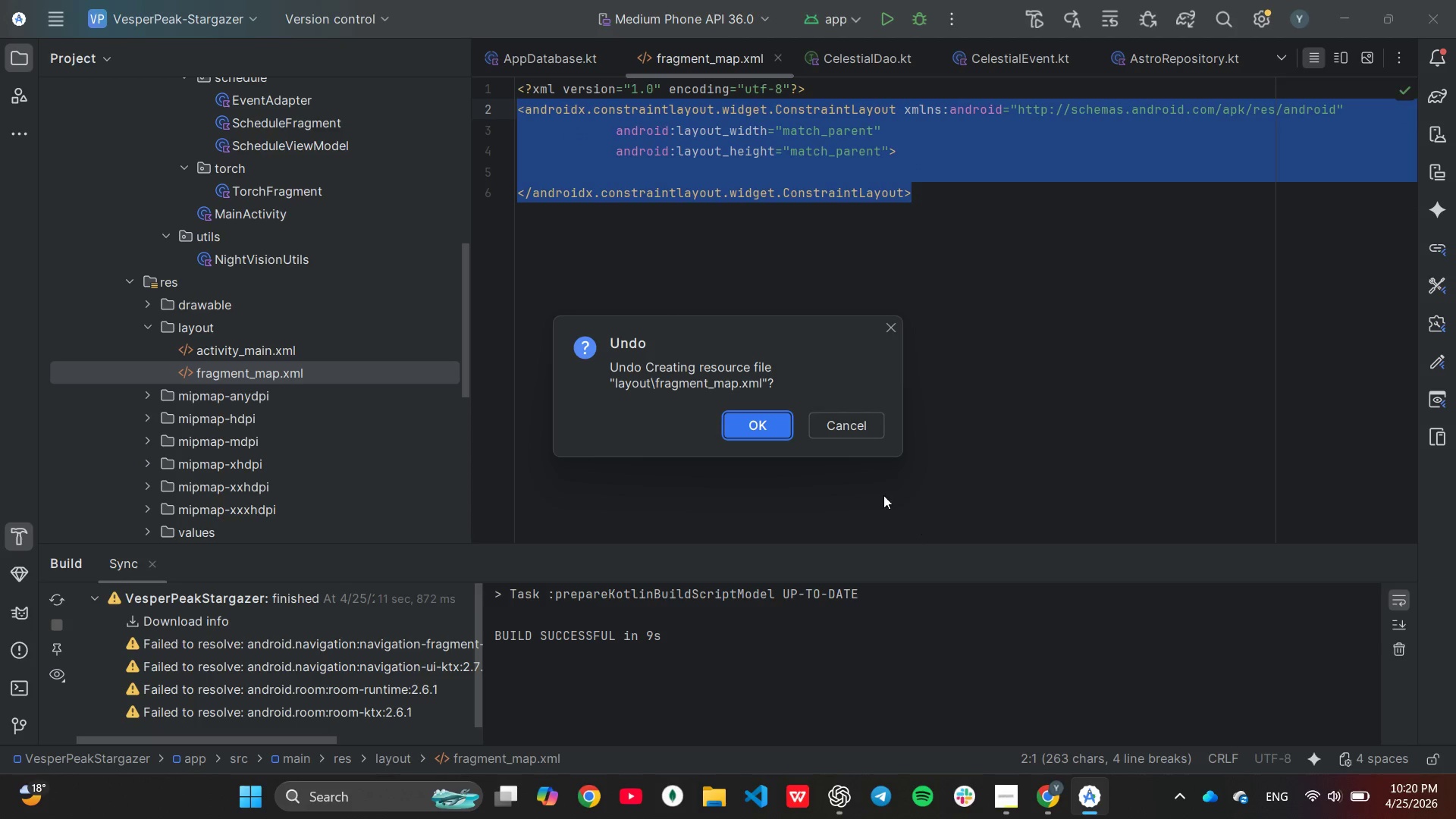 
left_click([835, 427])
 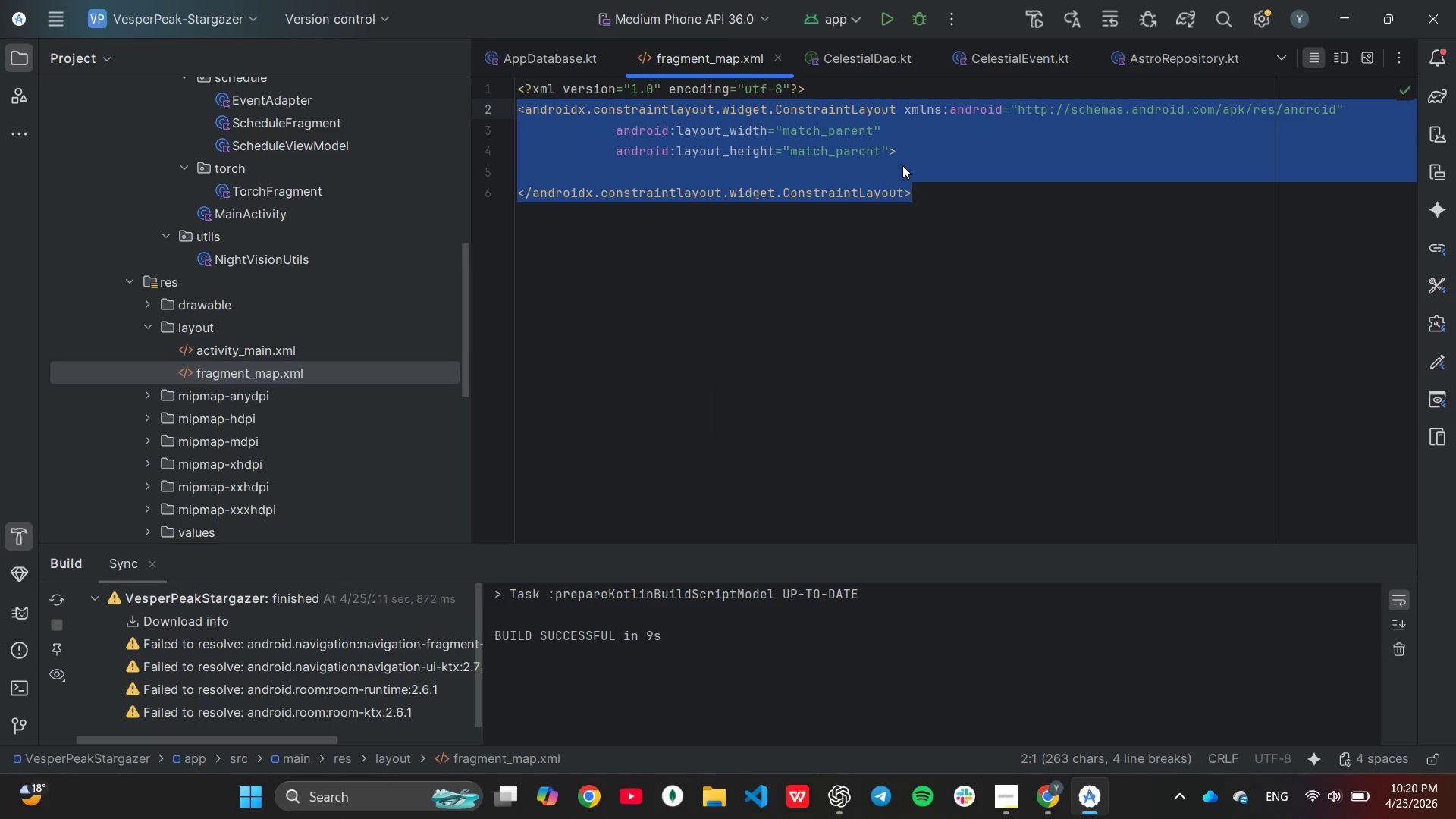 
left_click([902, 148])
 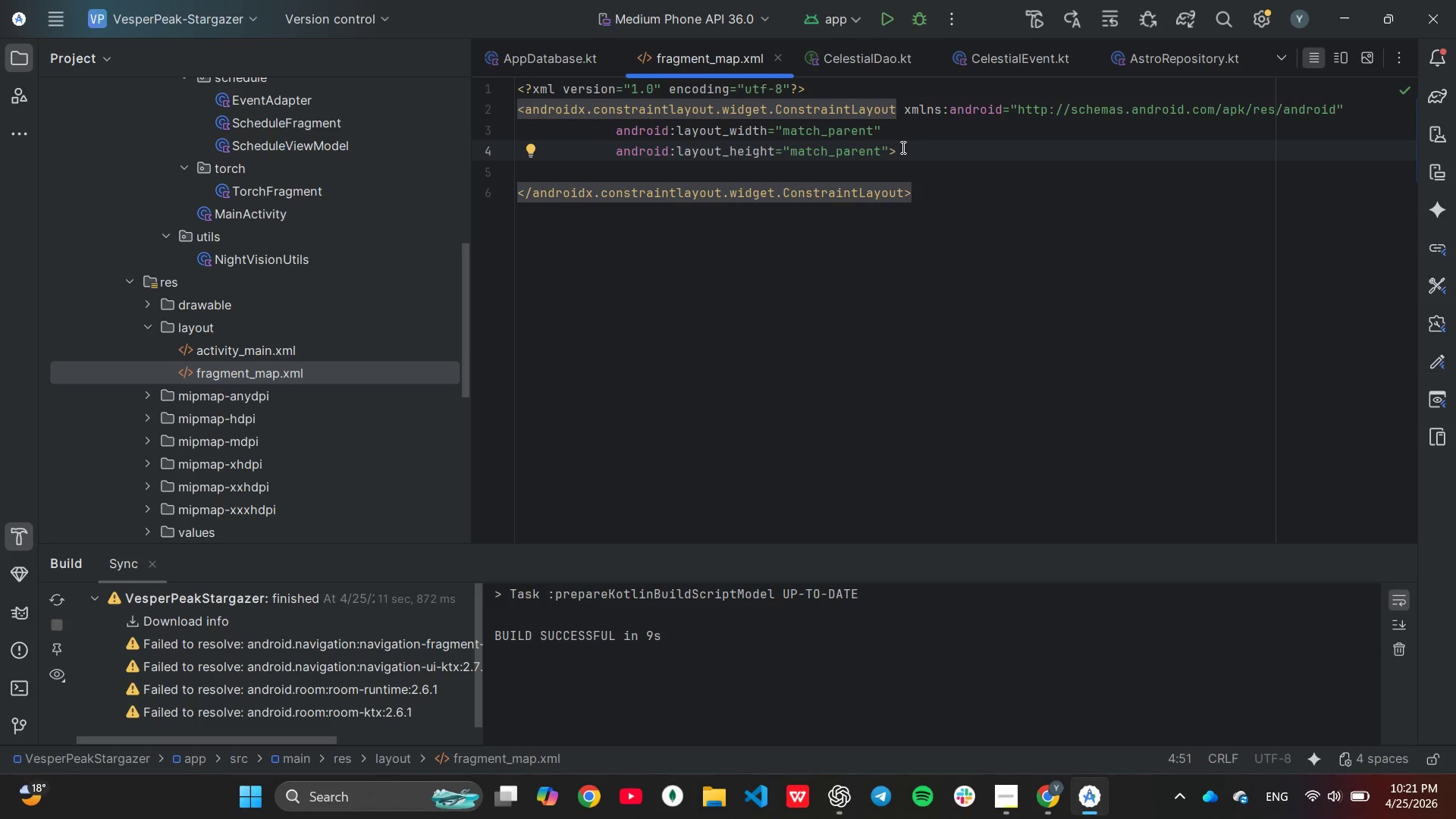 
key(Enter)
 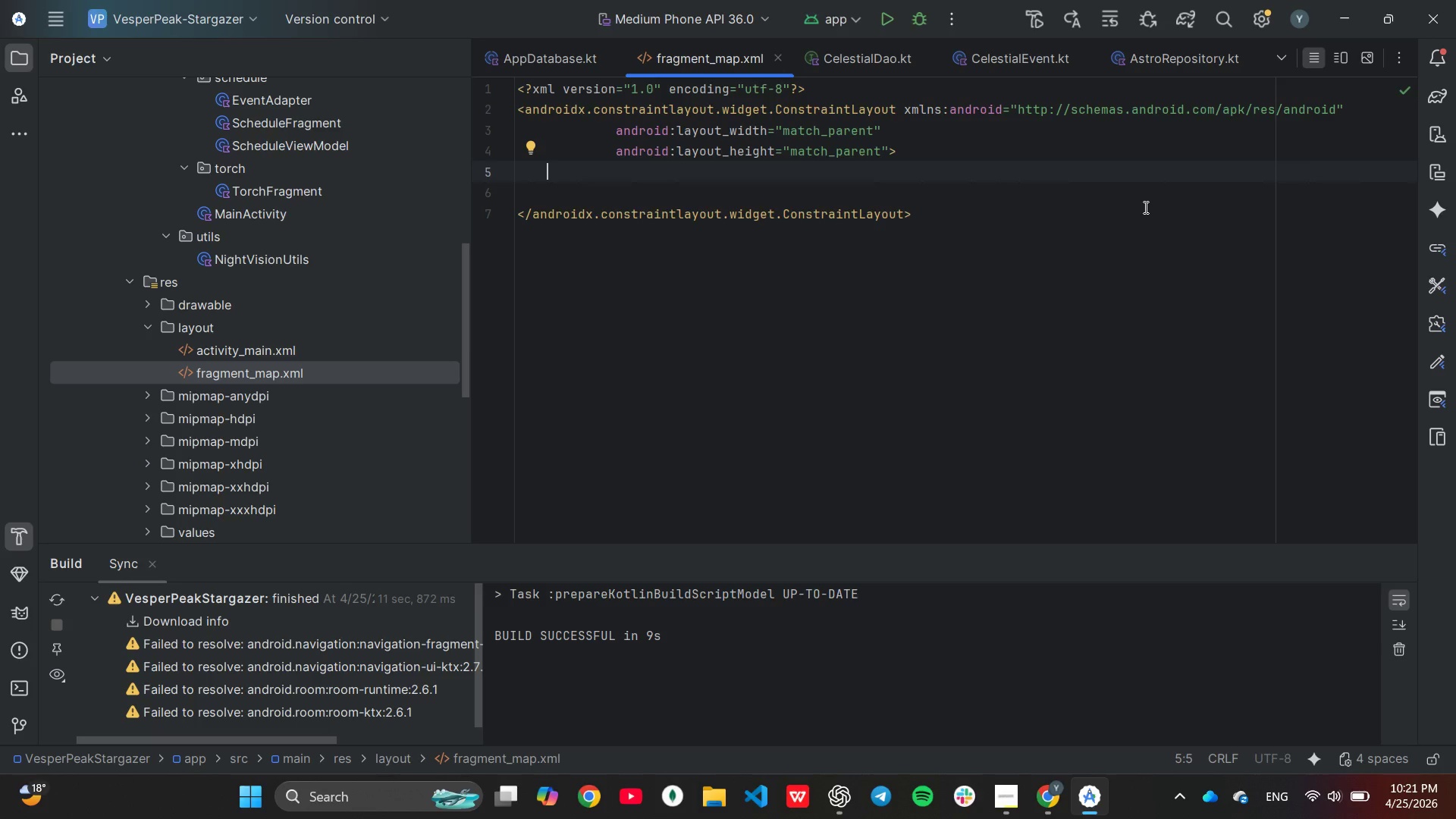 
key(Control+V)
 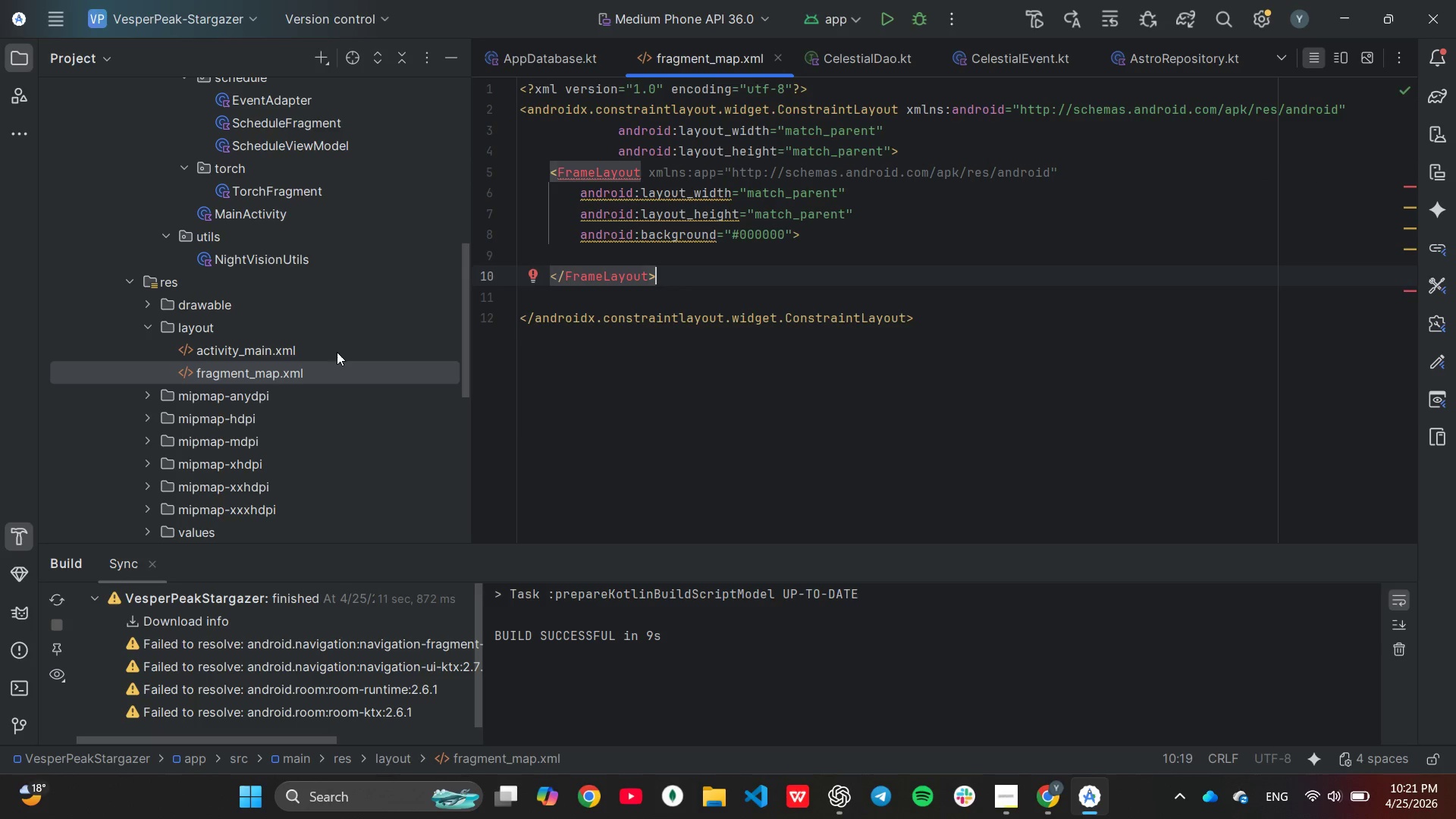 
mouse_move([598, 184])
 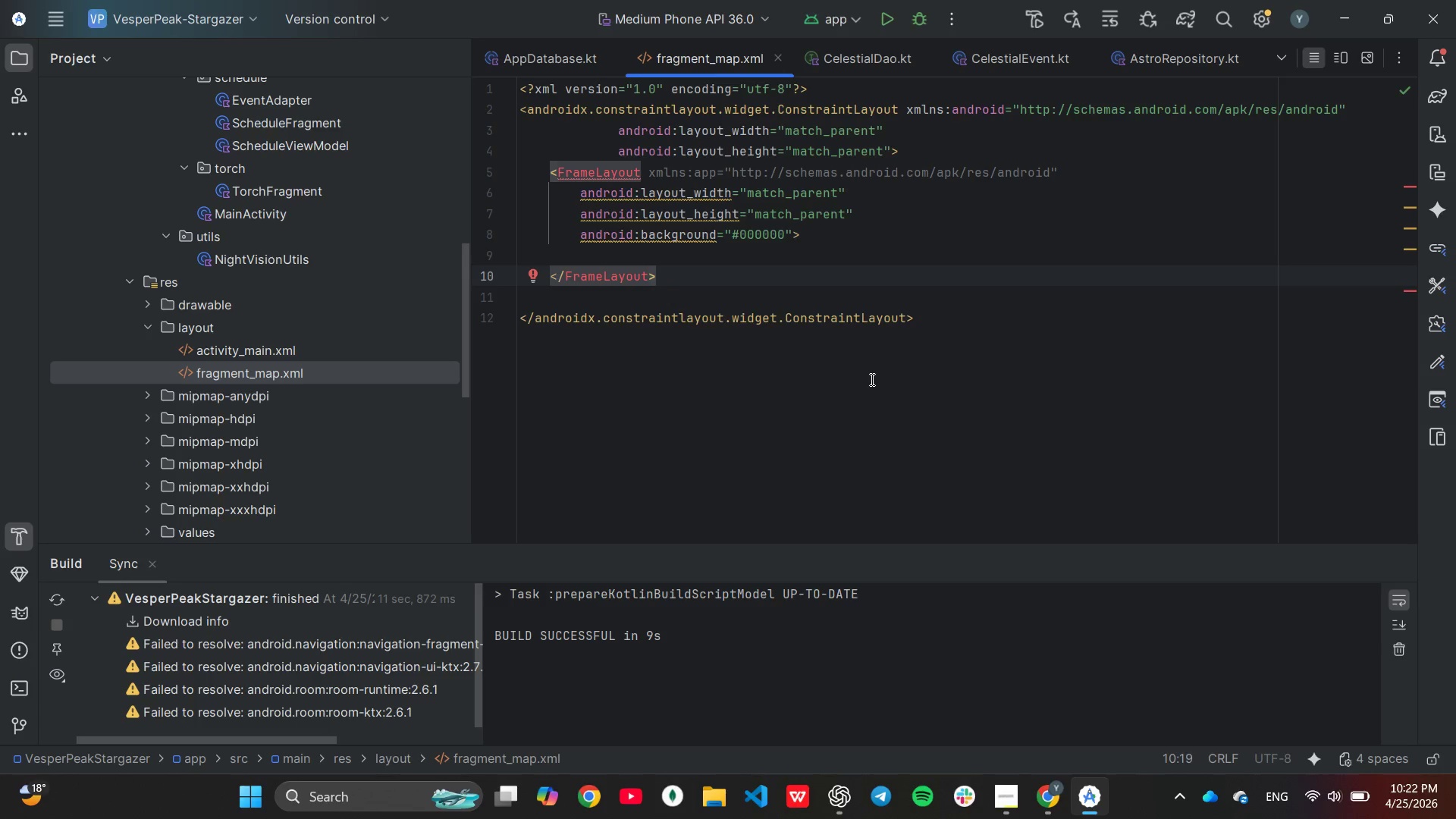 
wait(66.26)
 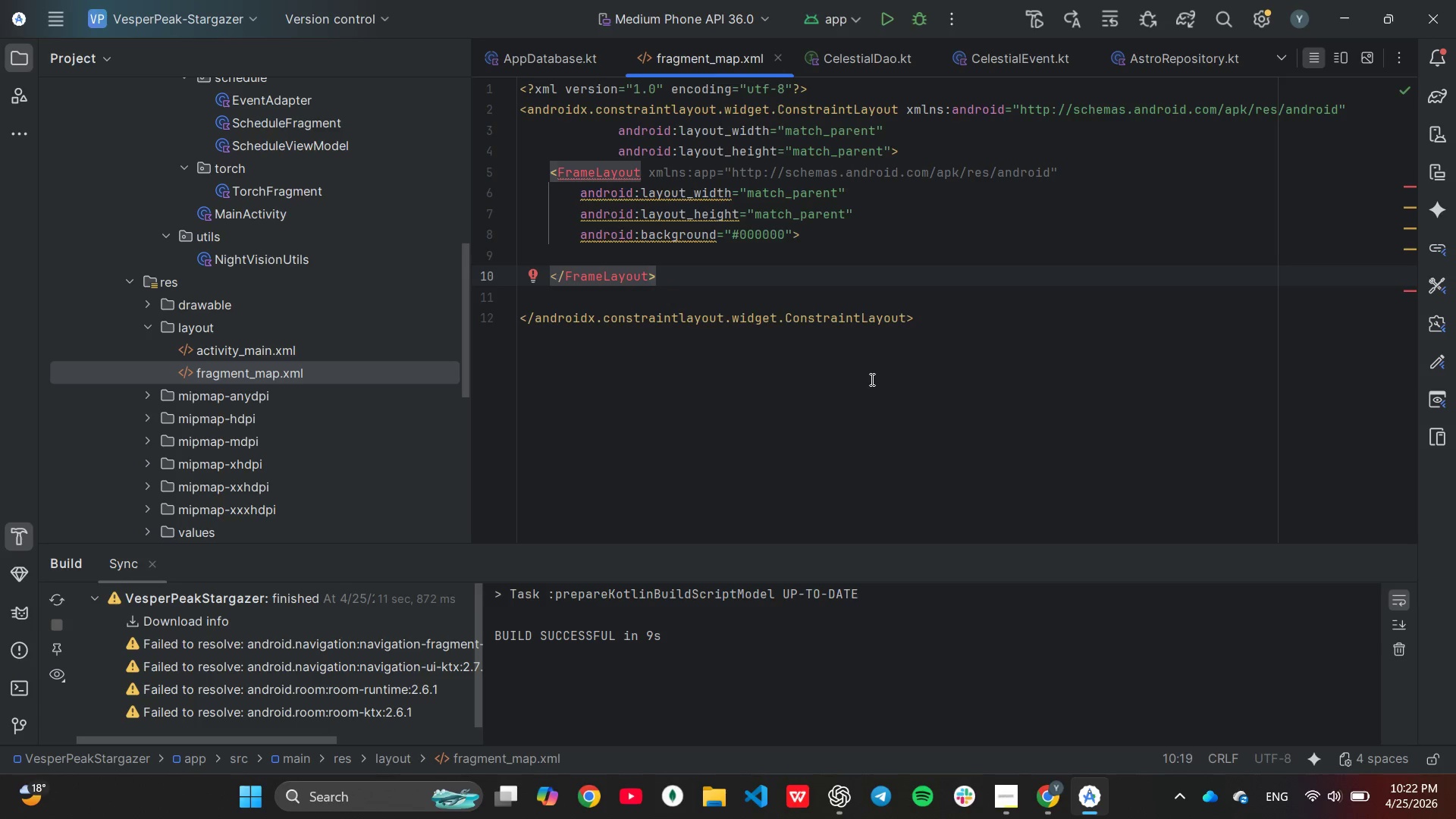 
left_click([884, 243])
 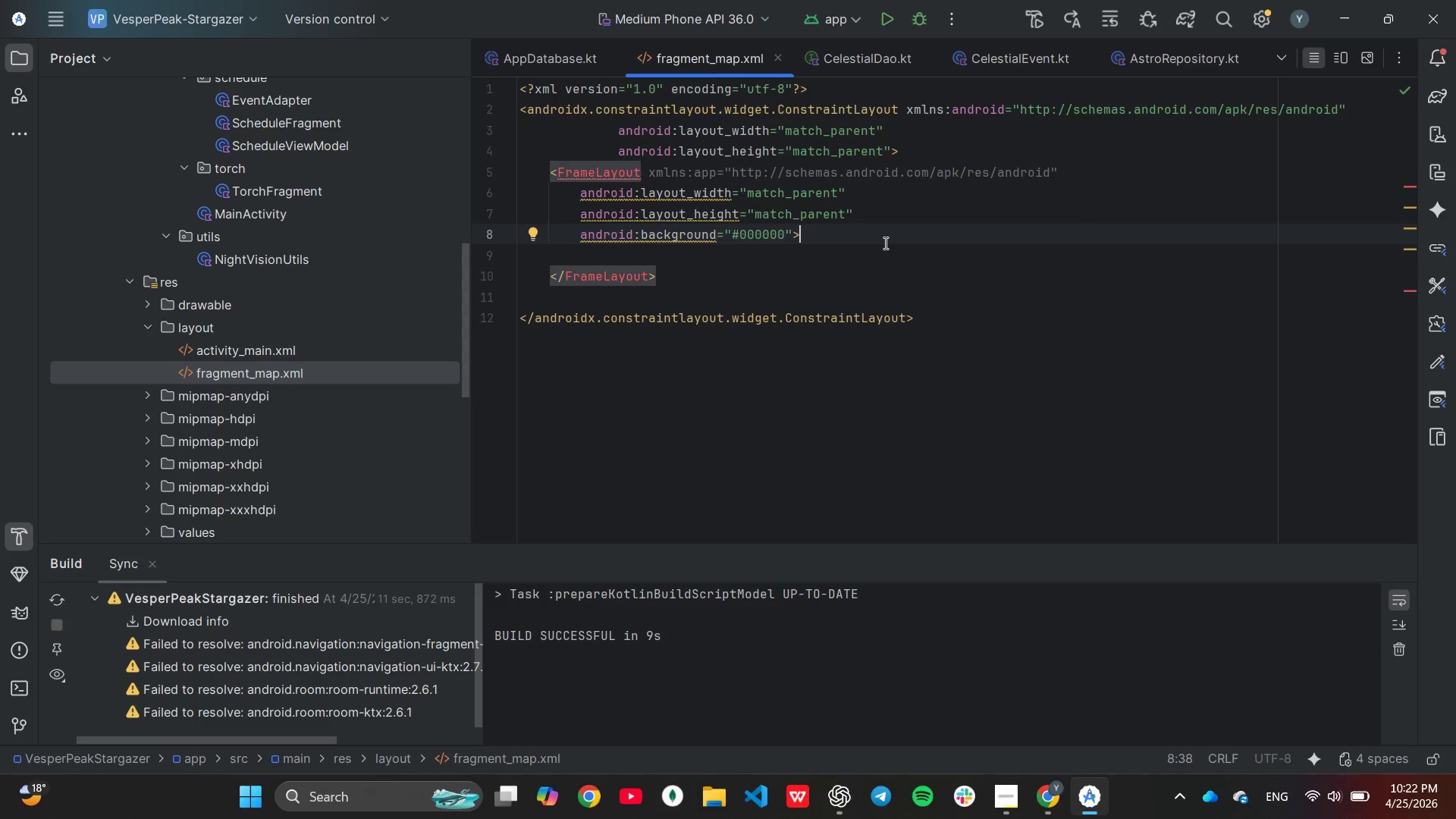 
wait(10.28)
 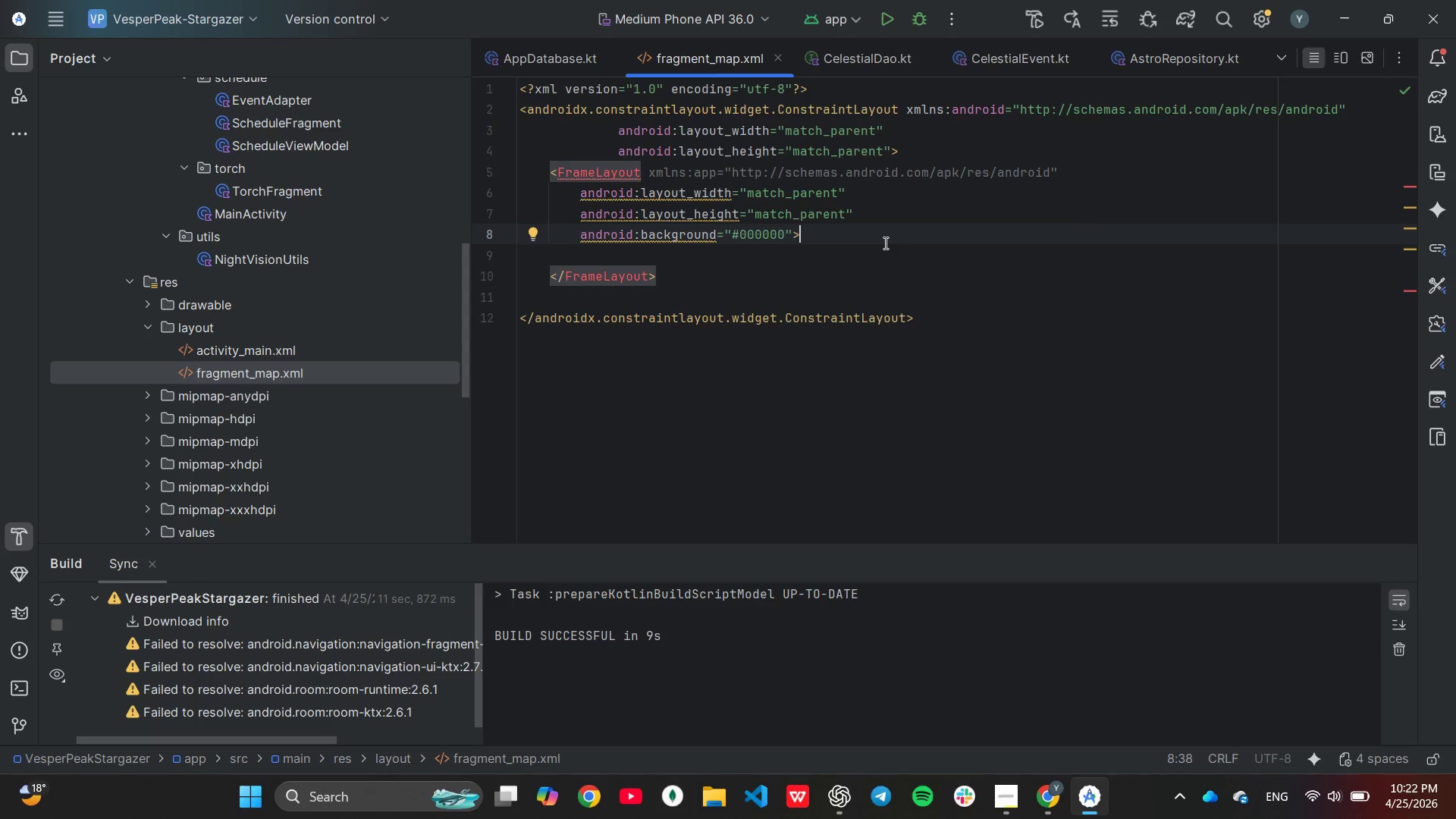 
left_click([715, 168])
 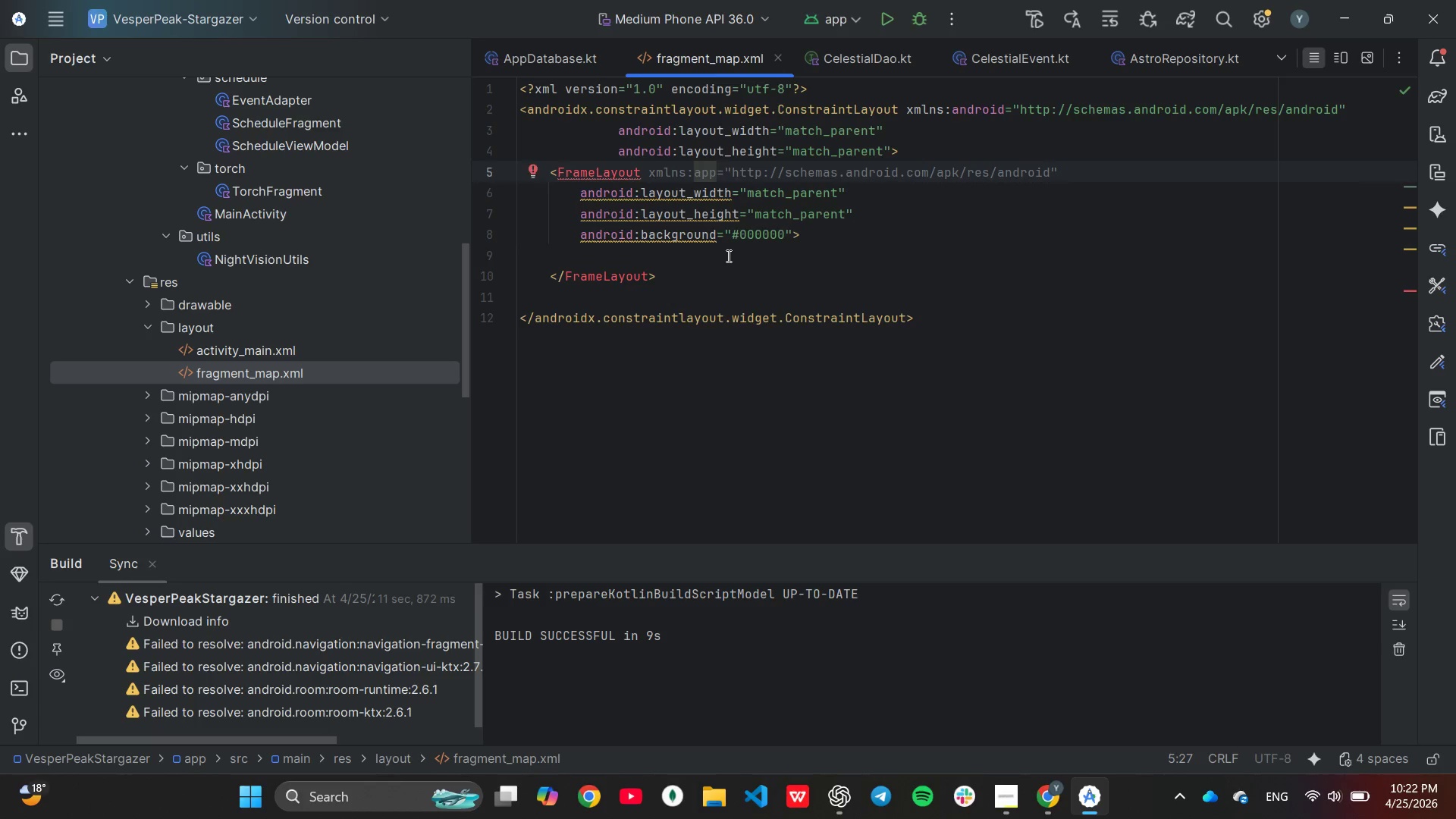 
key(Backspace)
key(Backspace)
key(Backspace)
type(android)
 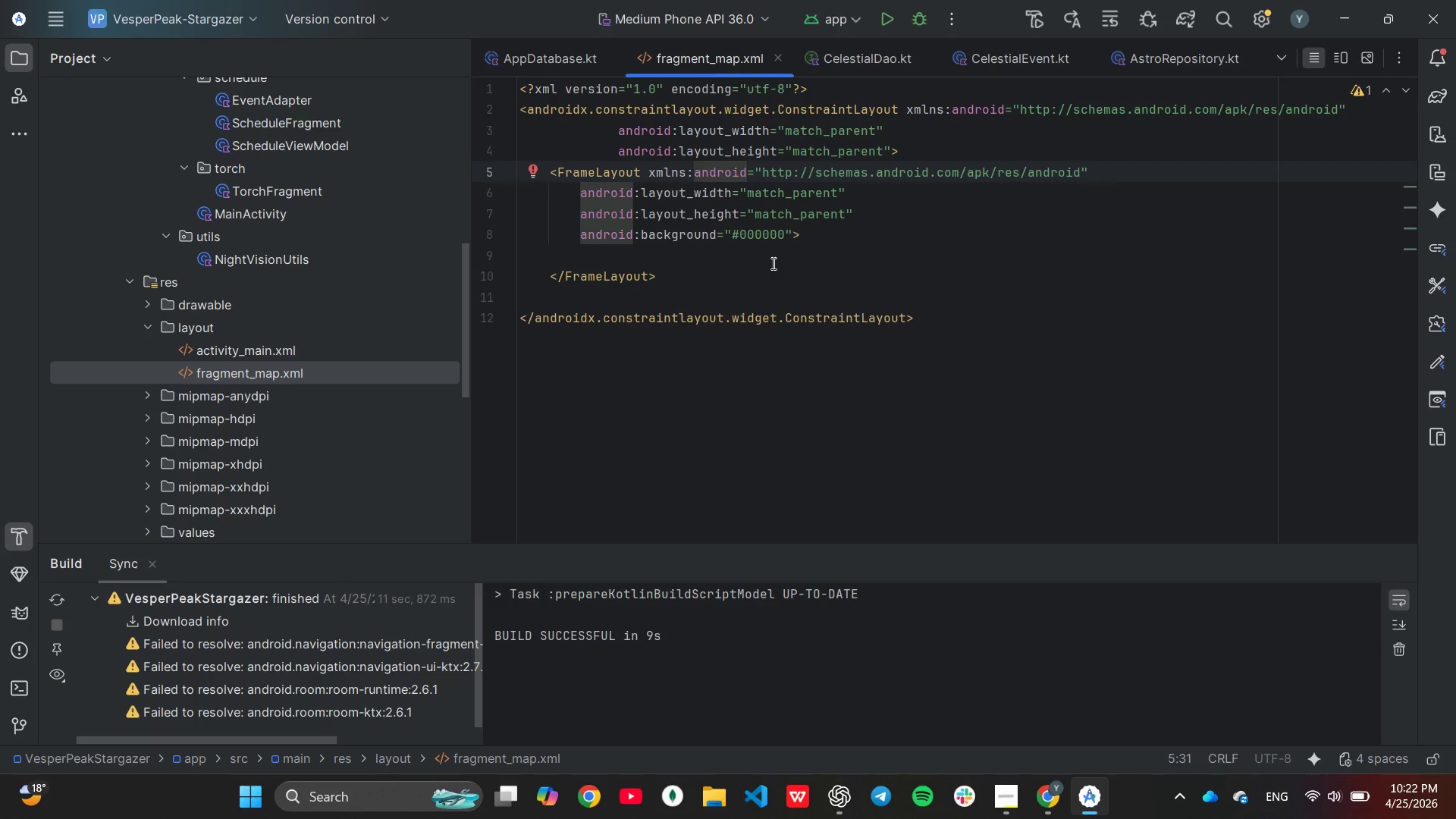 
left_click([769, 265])
 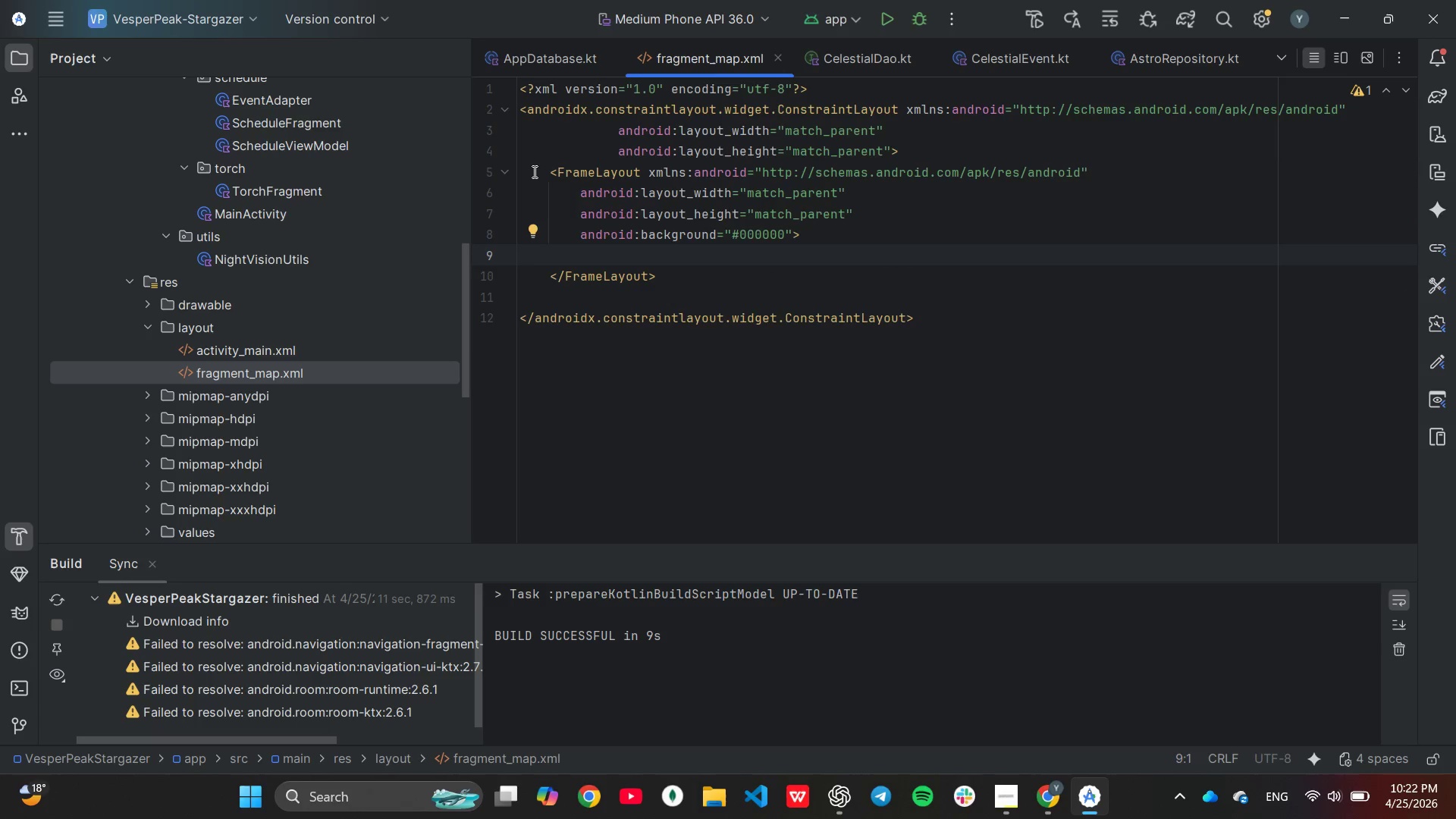 
left_click_drag(start_coordinate=[549, 176], to_coordinate=[726, 290])
 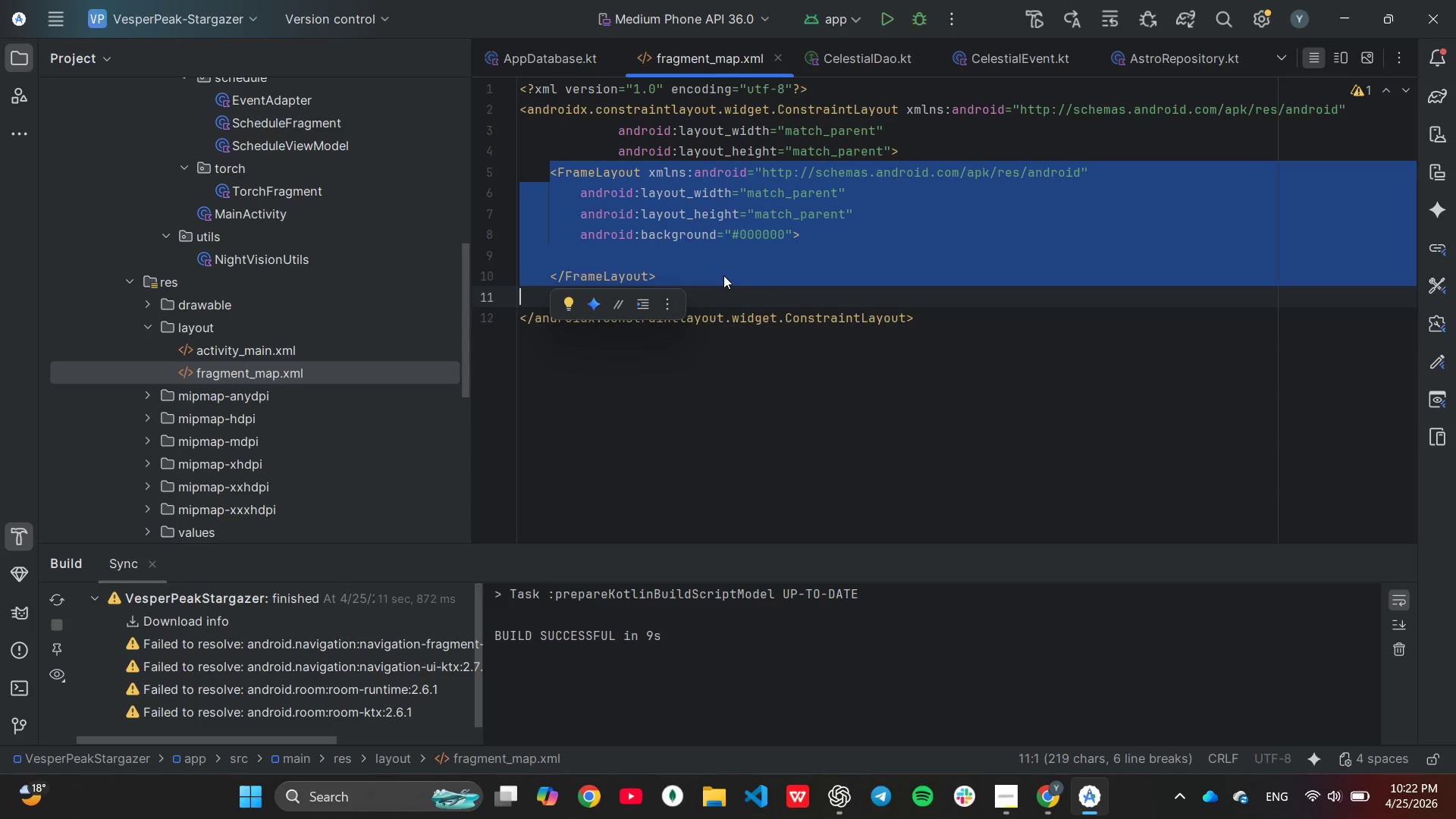 
wait(5.39)
 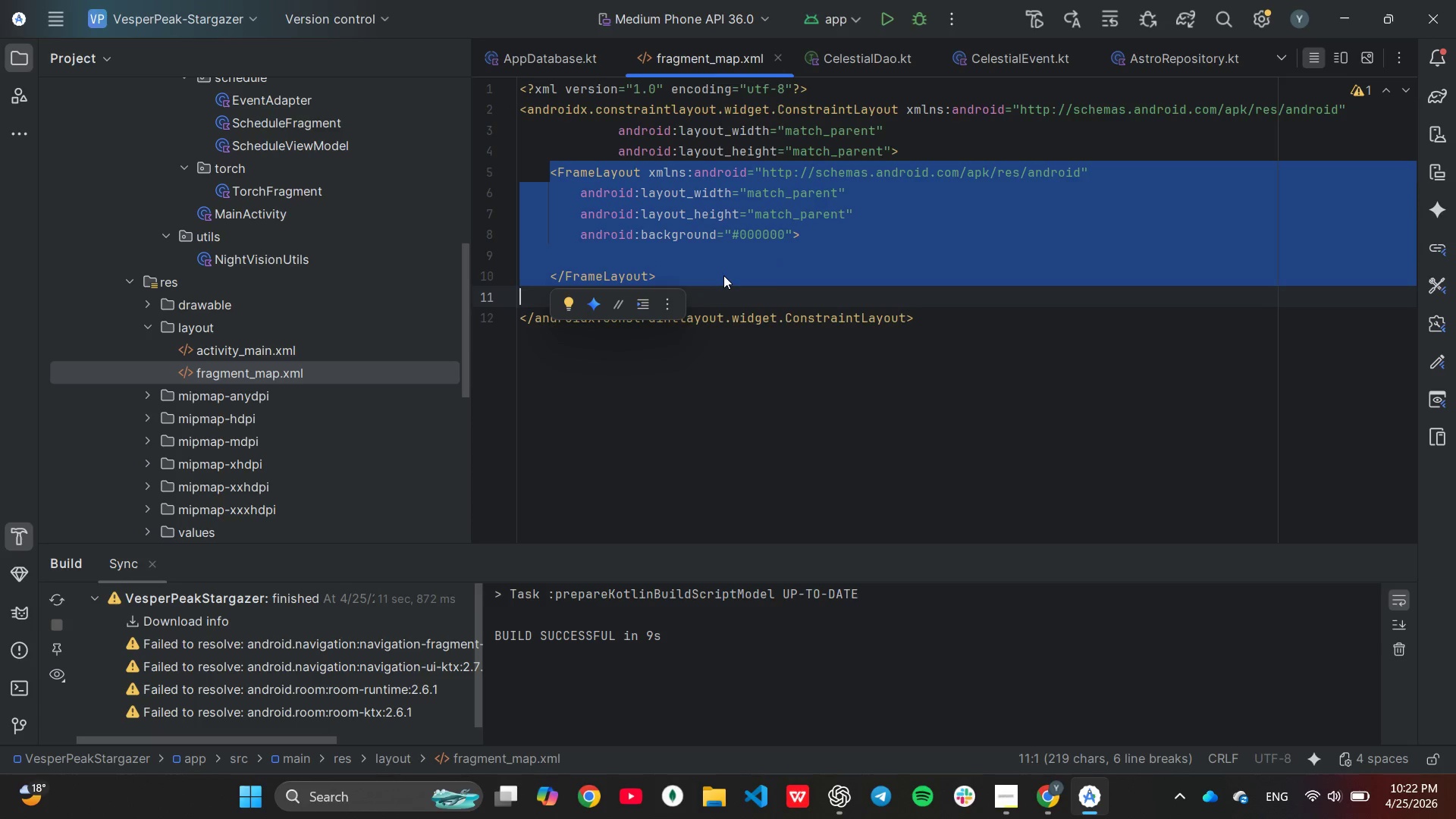 
key(Control+ControlLeft)
 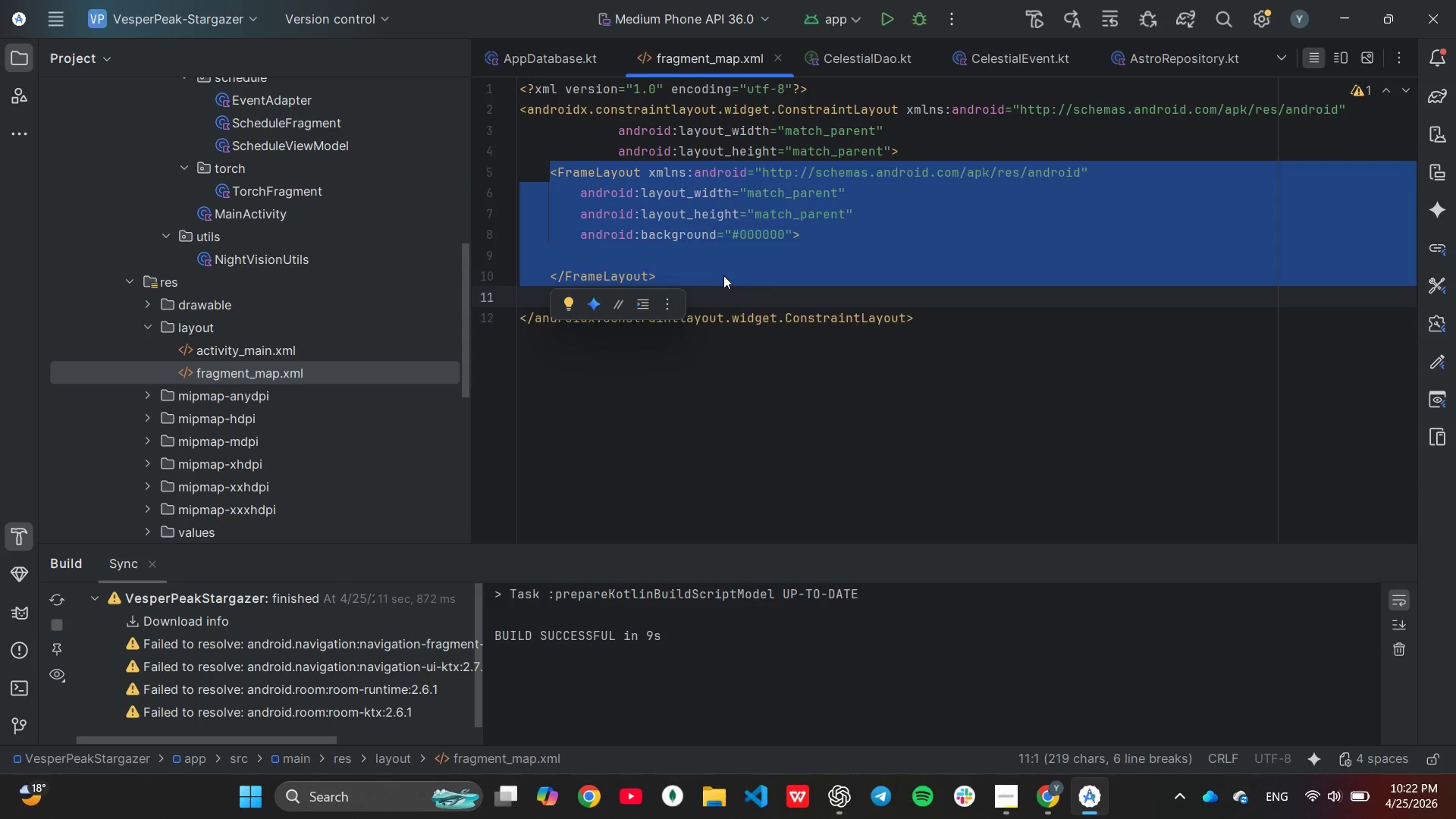 
key(Control+X)
 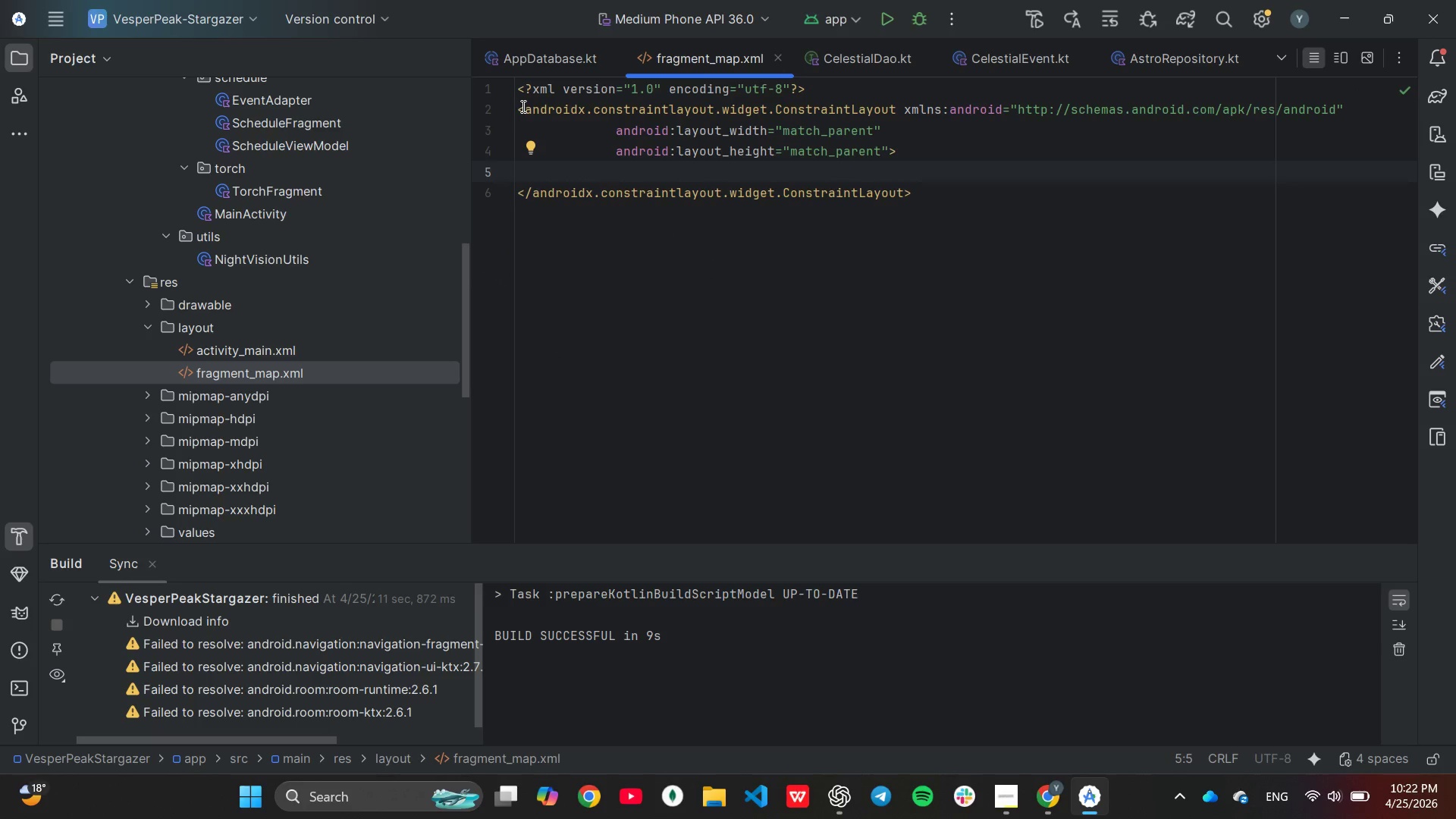 
left_click_drag(start_coordinate=[521, 108], to_coordinate=[958, 188])
 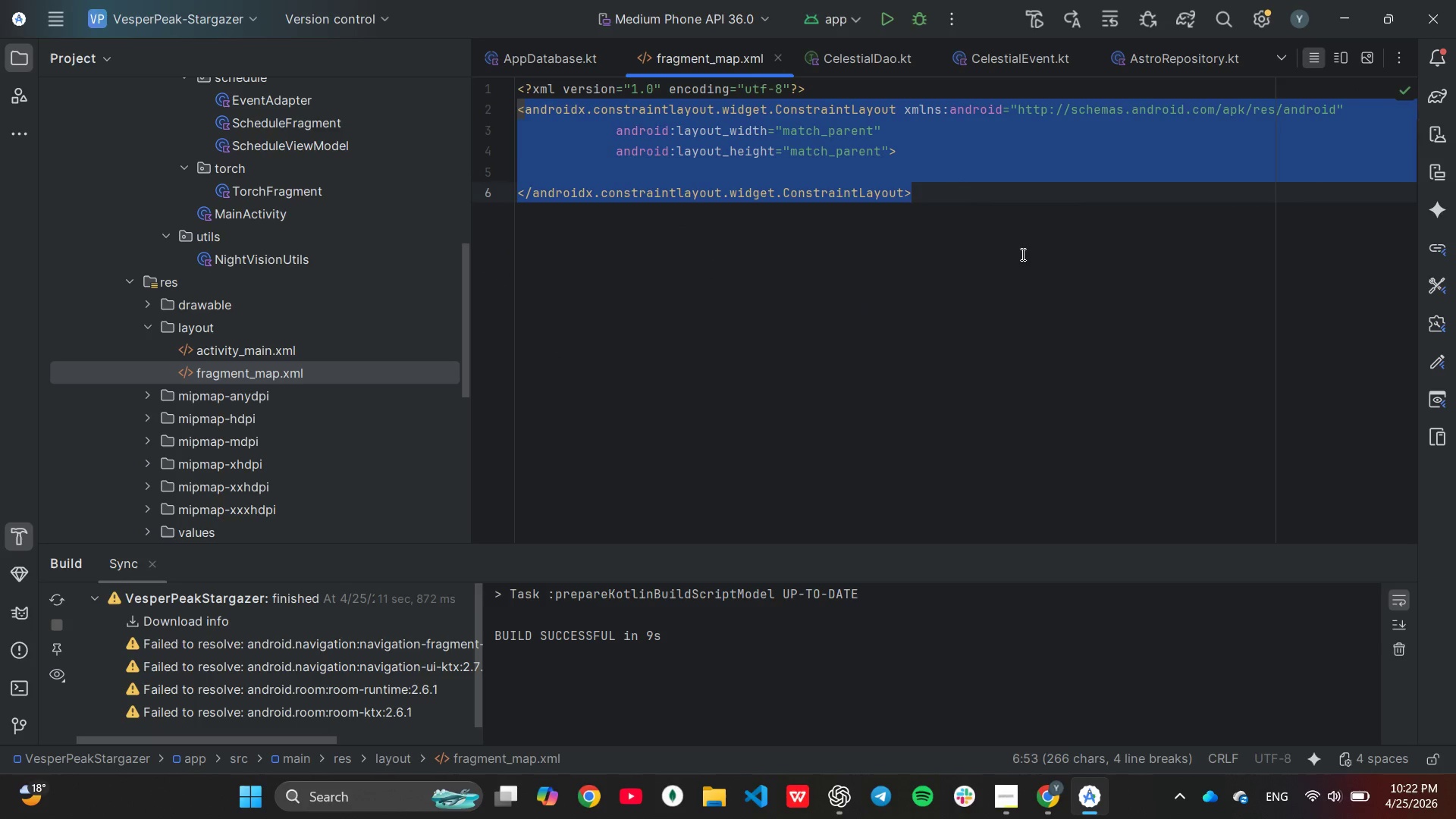 
key(Backspace)
 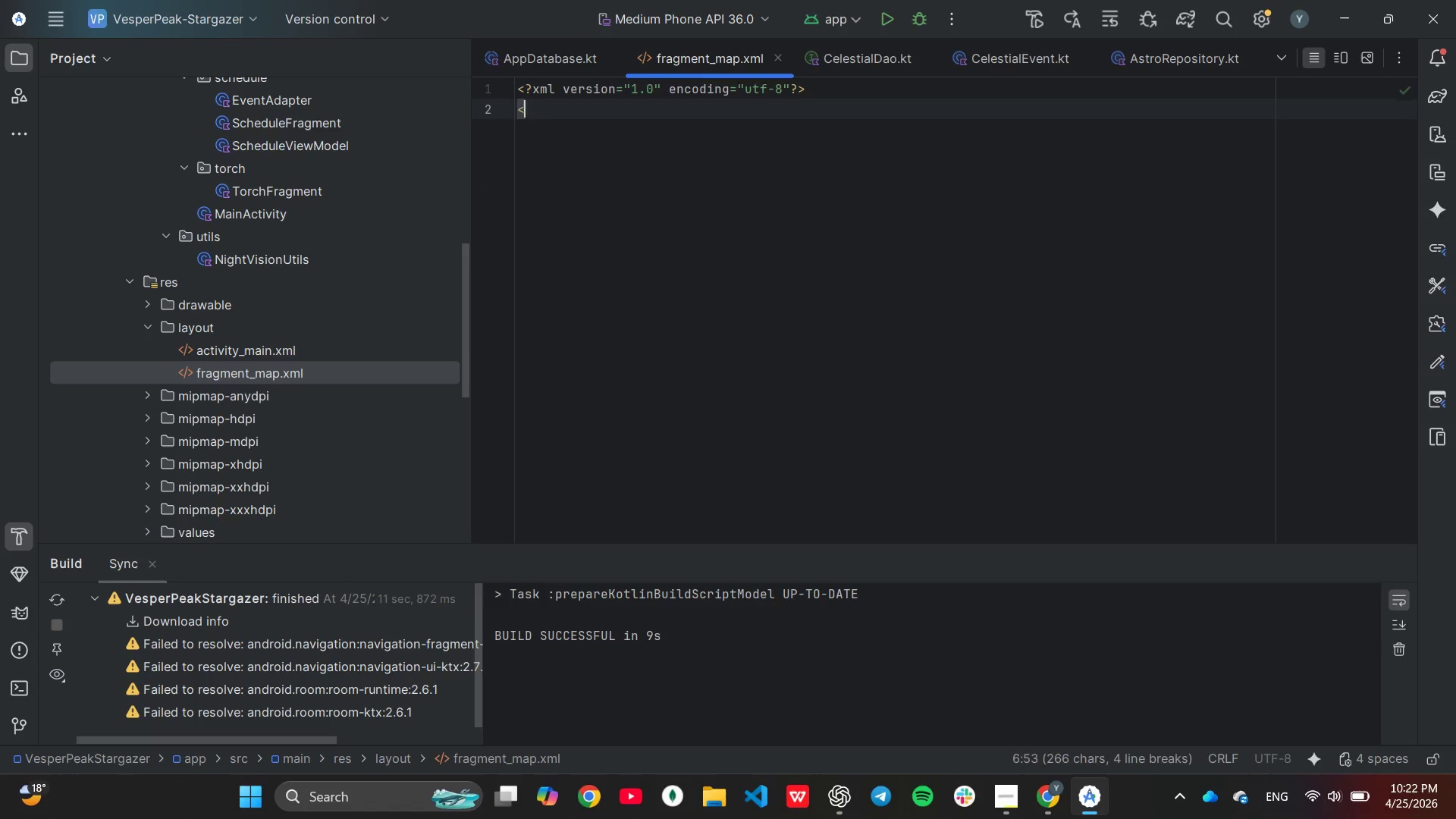 
key(Backspace)
 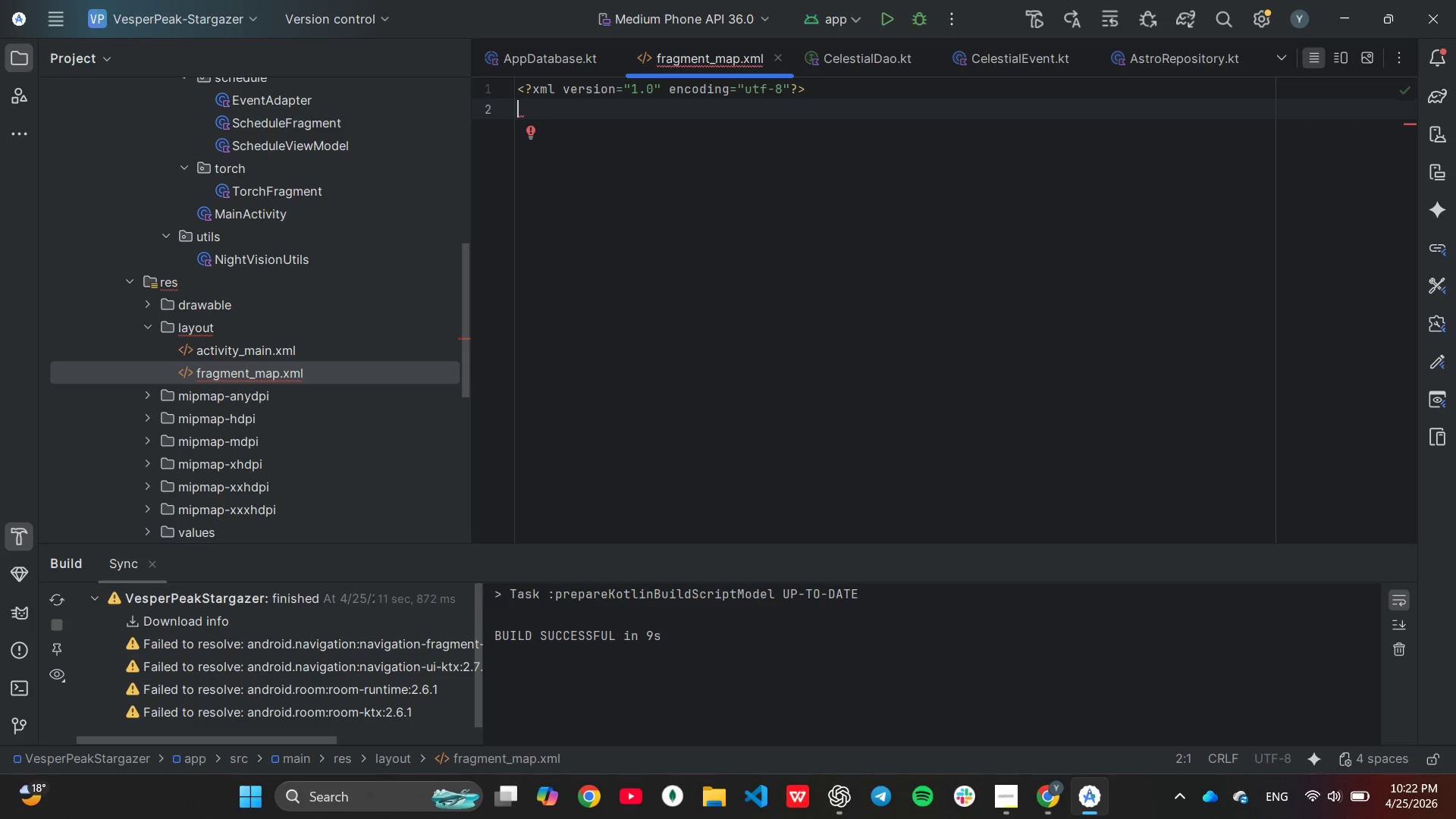 
key(Control+ControlLeft)
 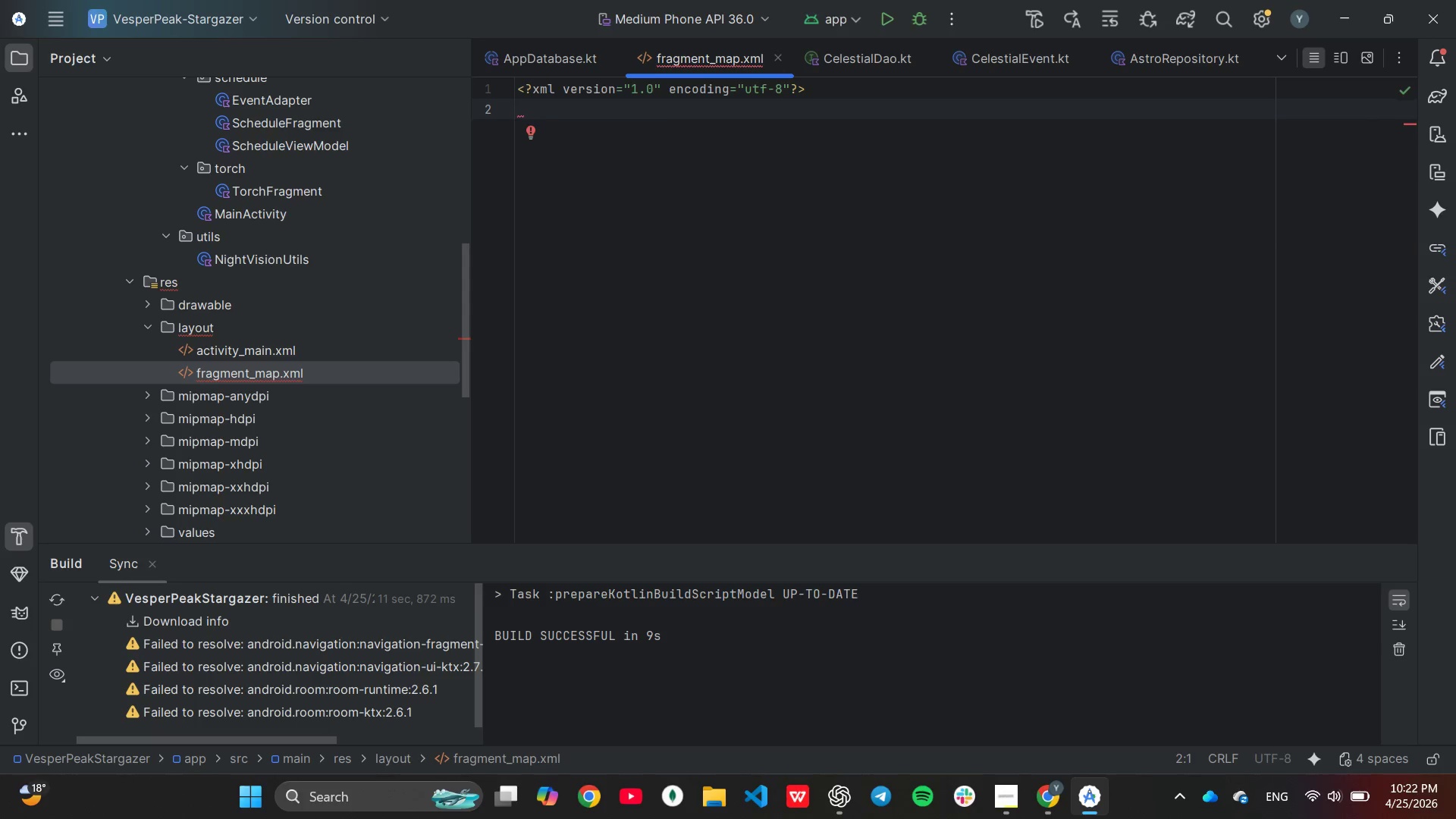 
key(Control+V)
 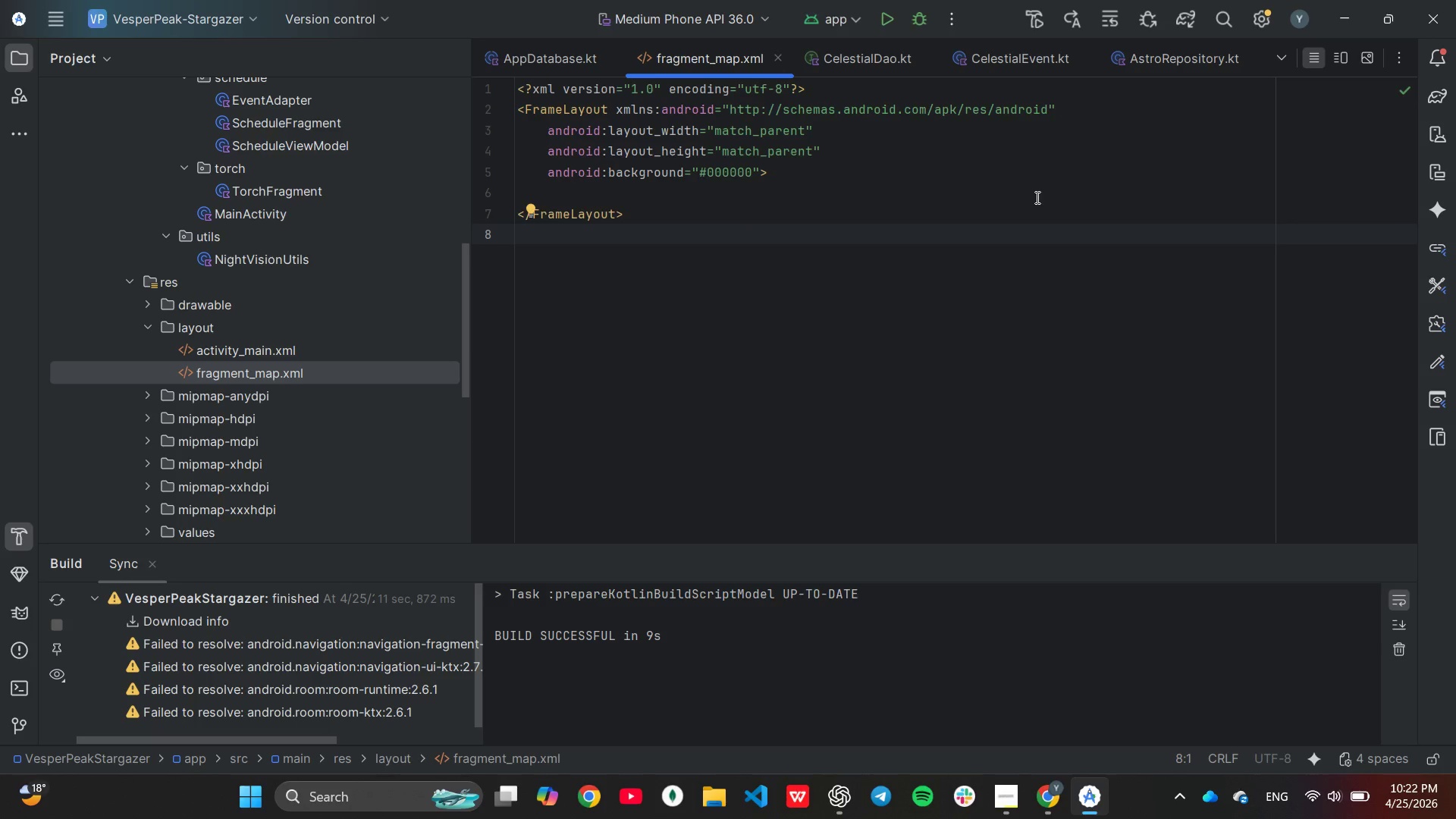 
left_click([993, 185])
 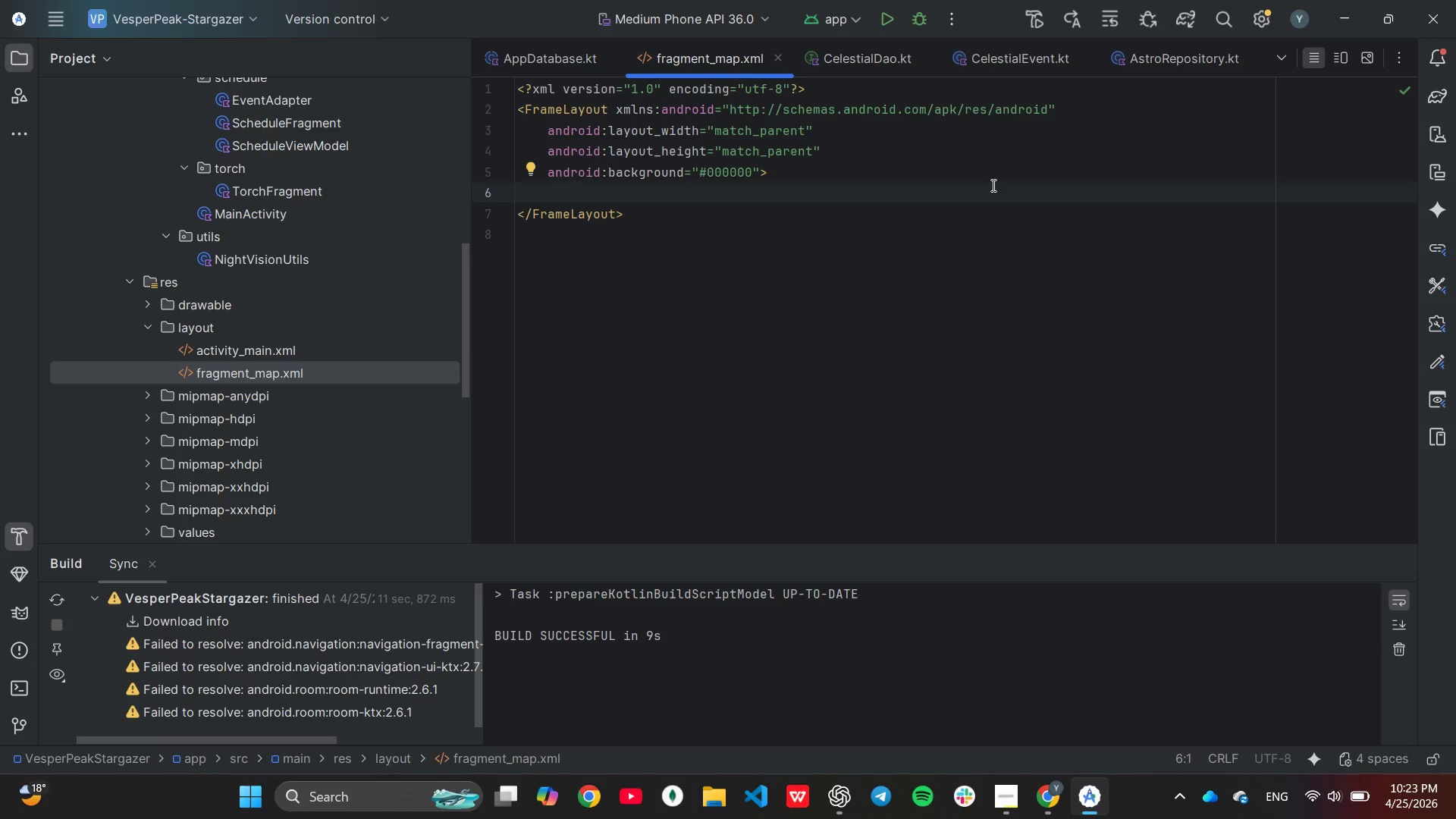 
key(Enter)
 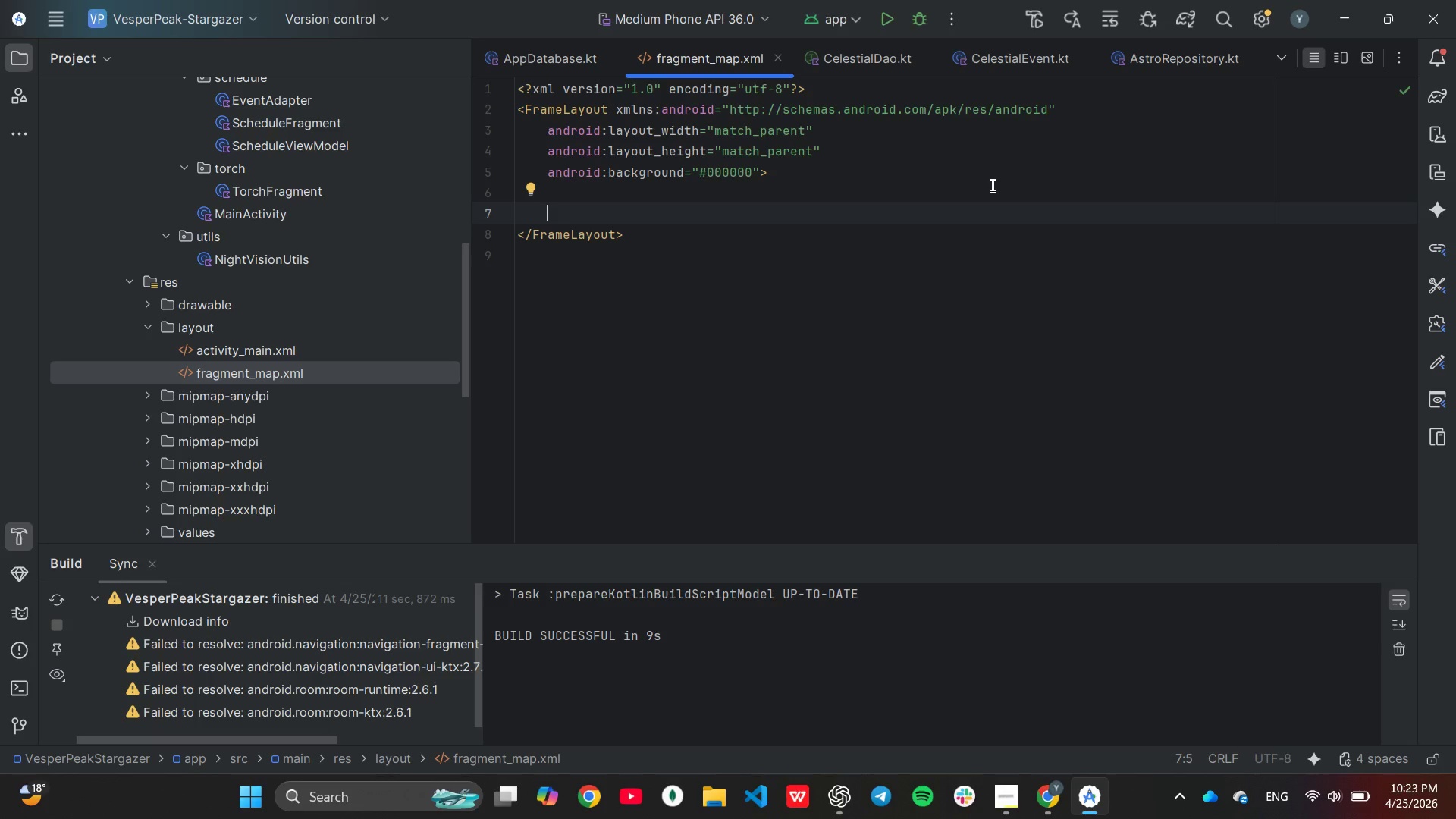 
wait(9.69)
 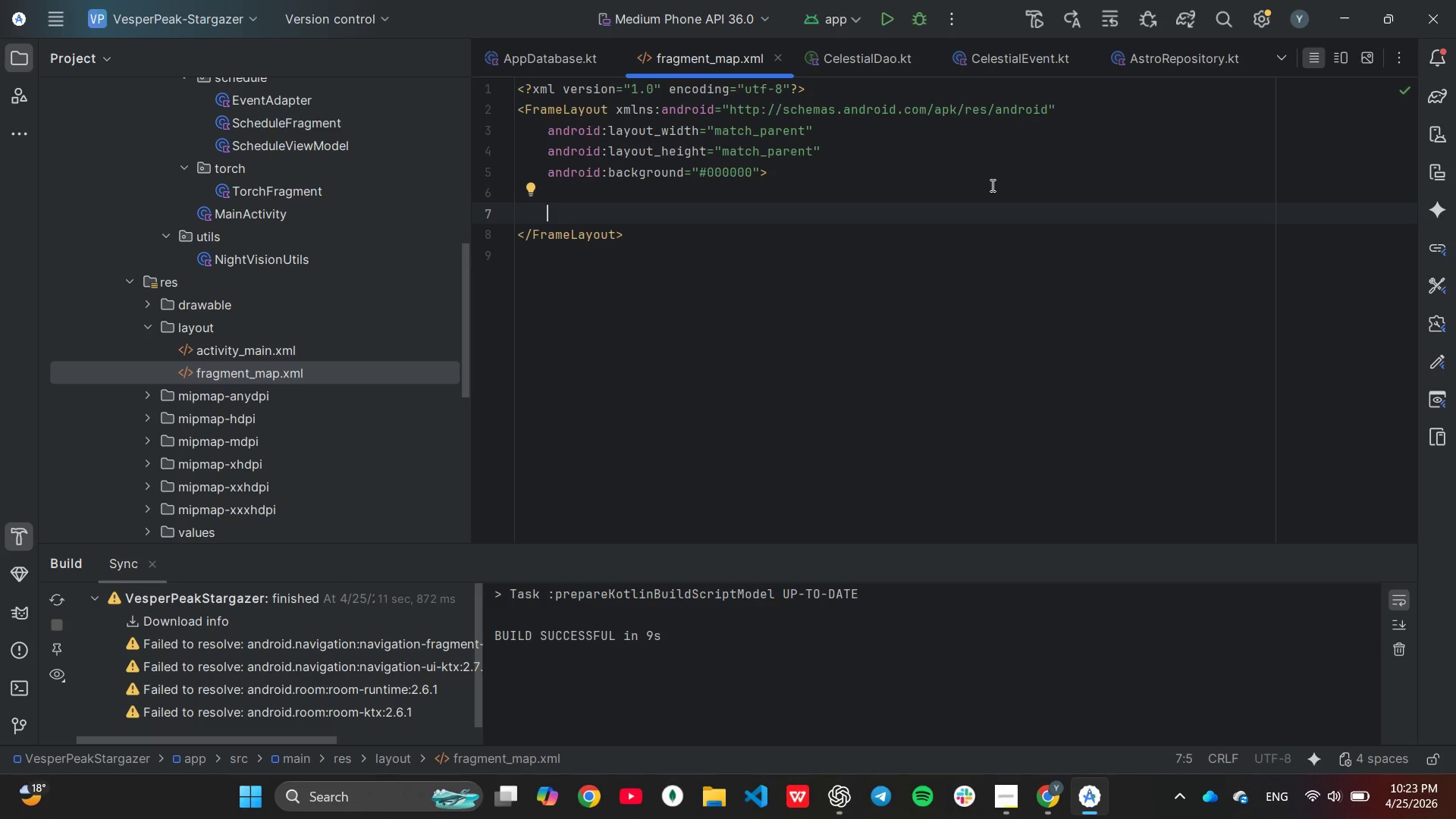 
type(<com.v)
 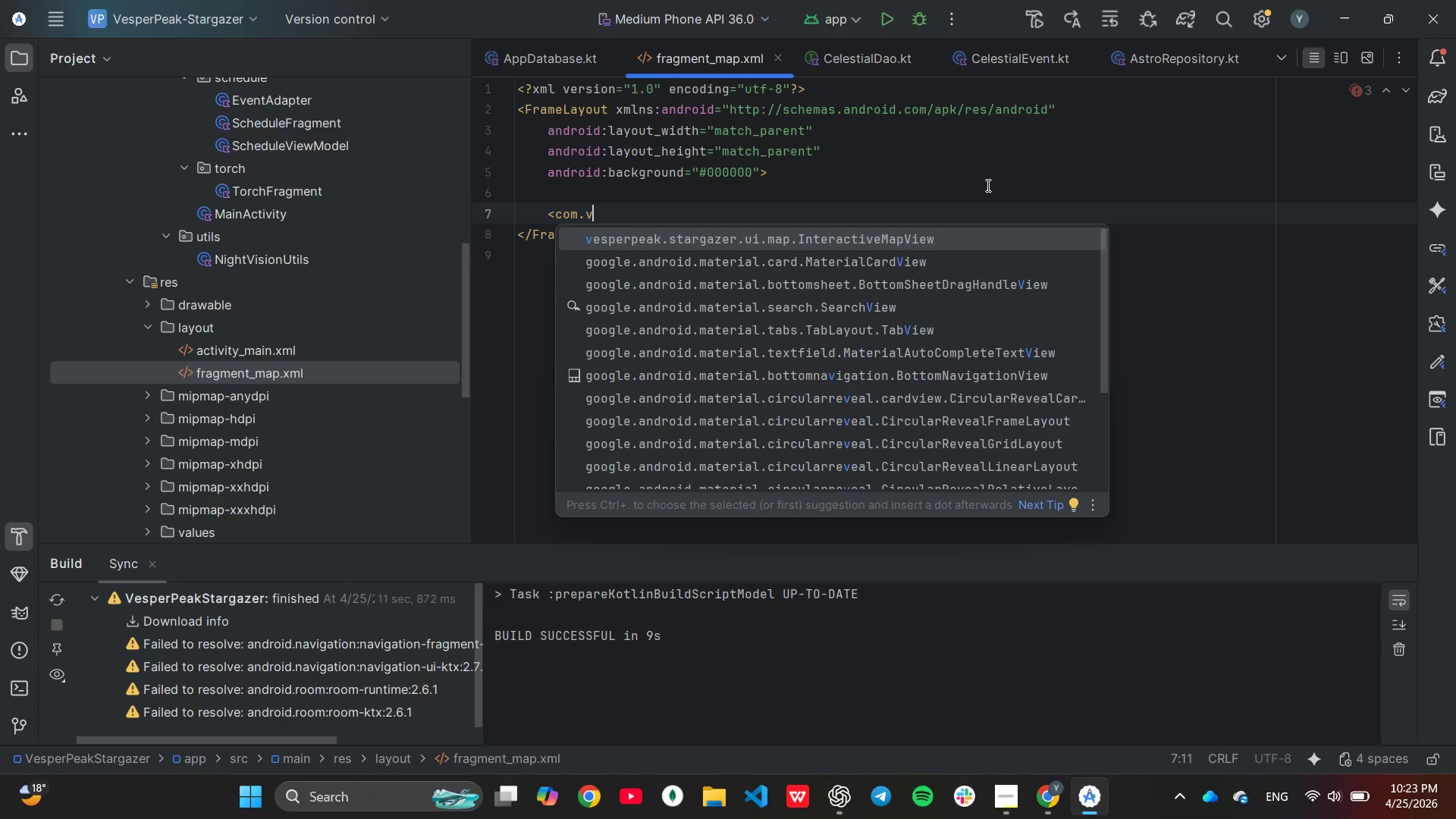 
key(Enter)
 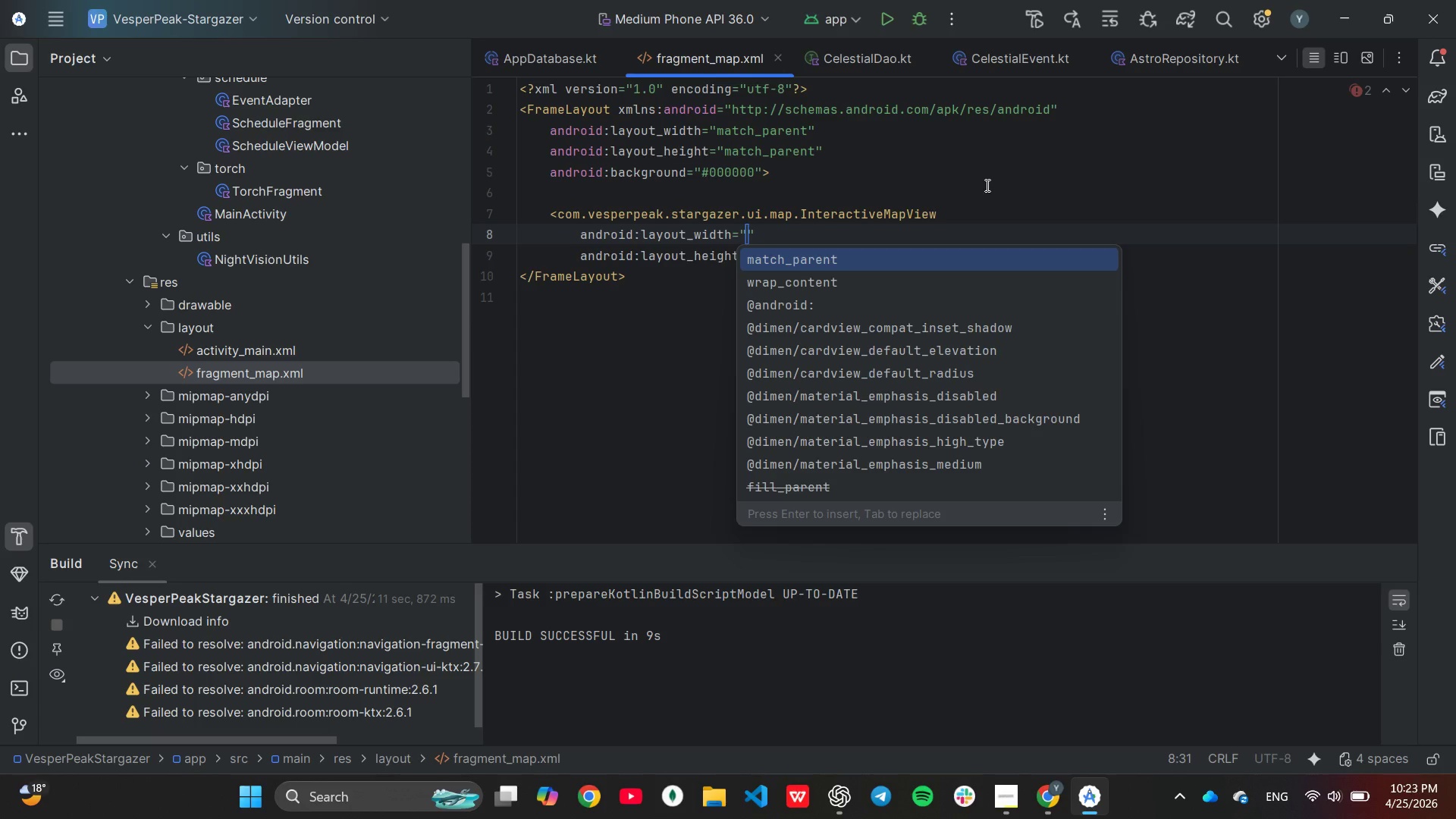 
wait(9.88)
 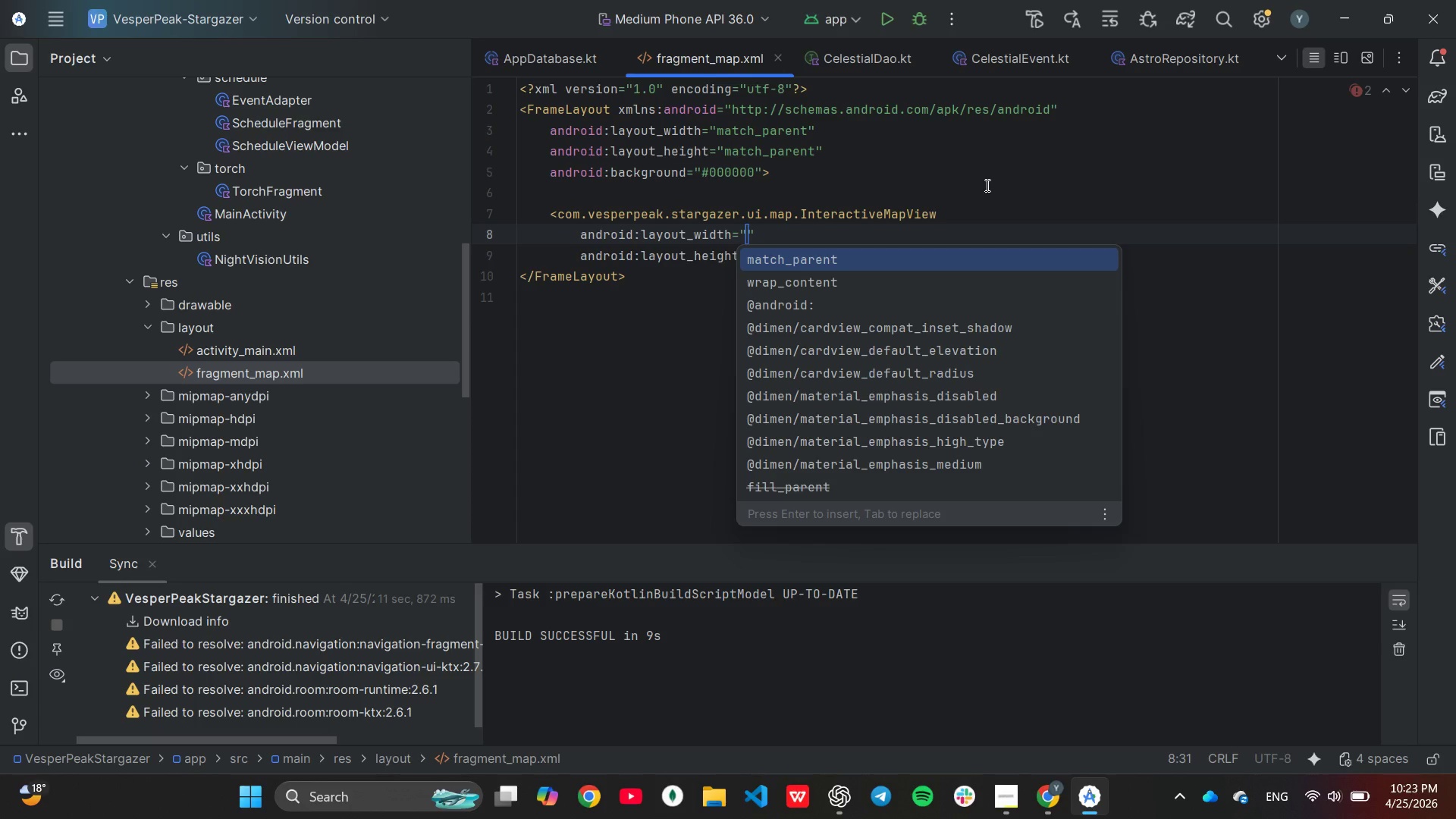 
left_click([839, 257])
 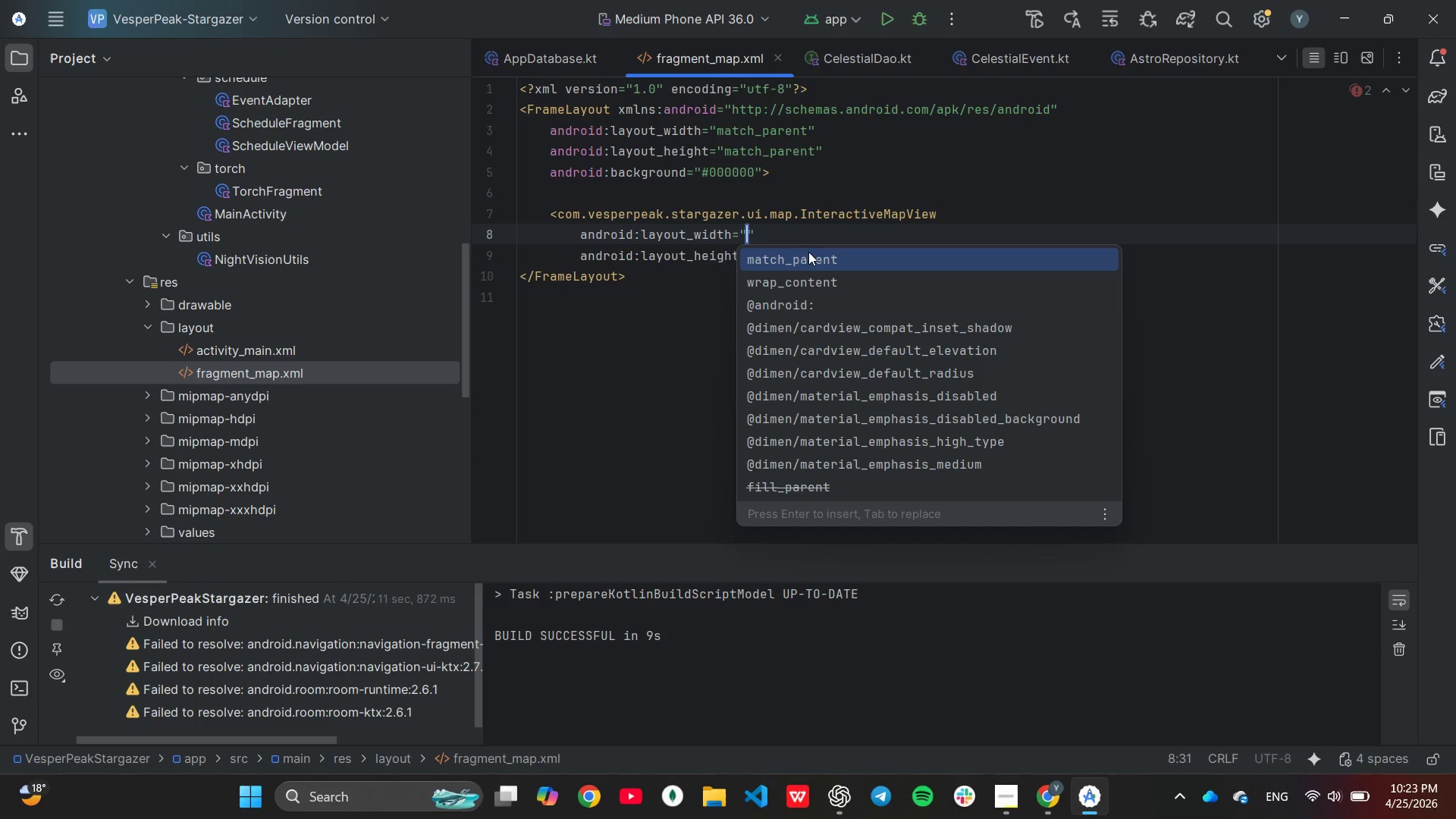 
left_click([808, 254])
 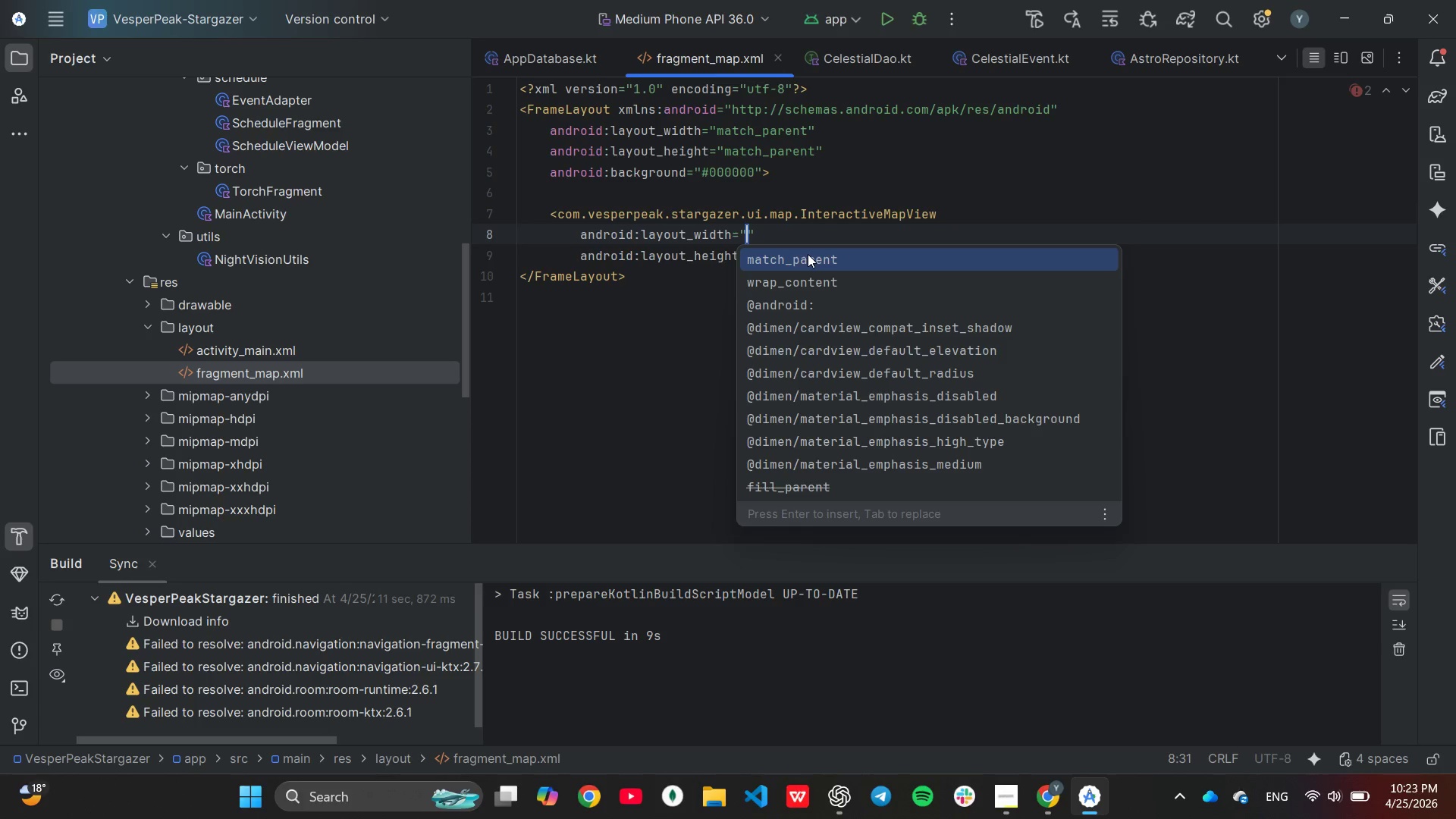 
key(Enter)
 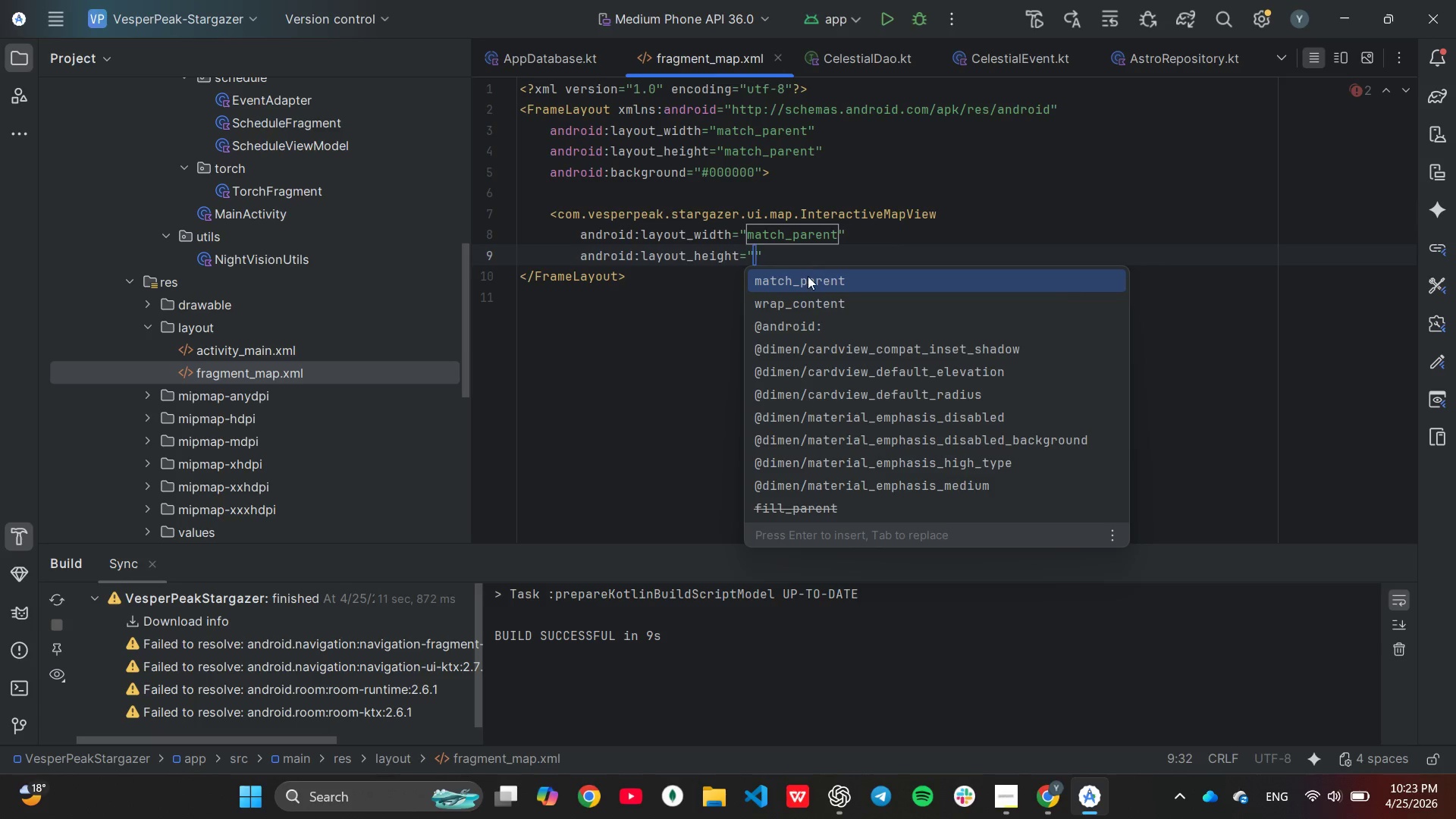 
key(Enter)
 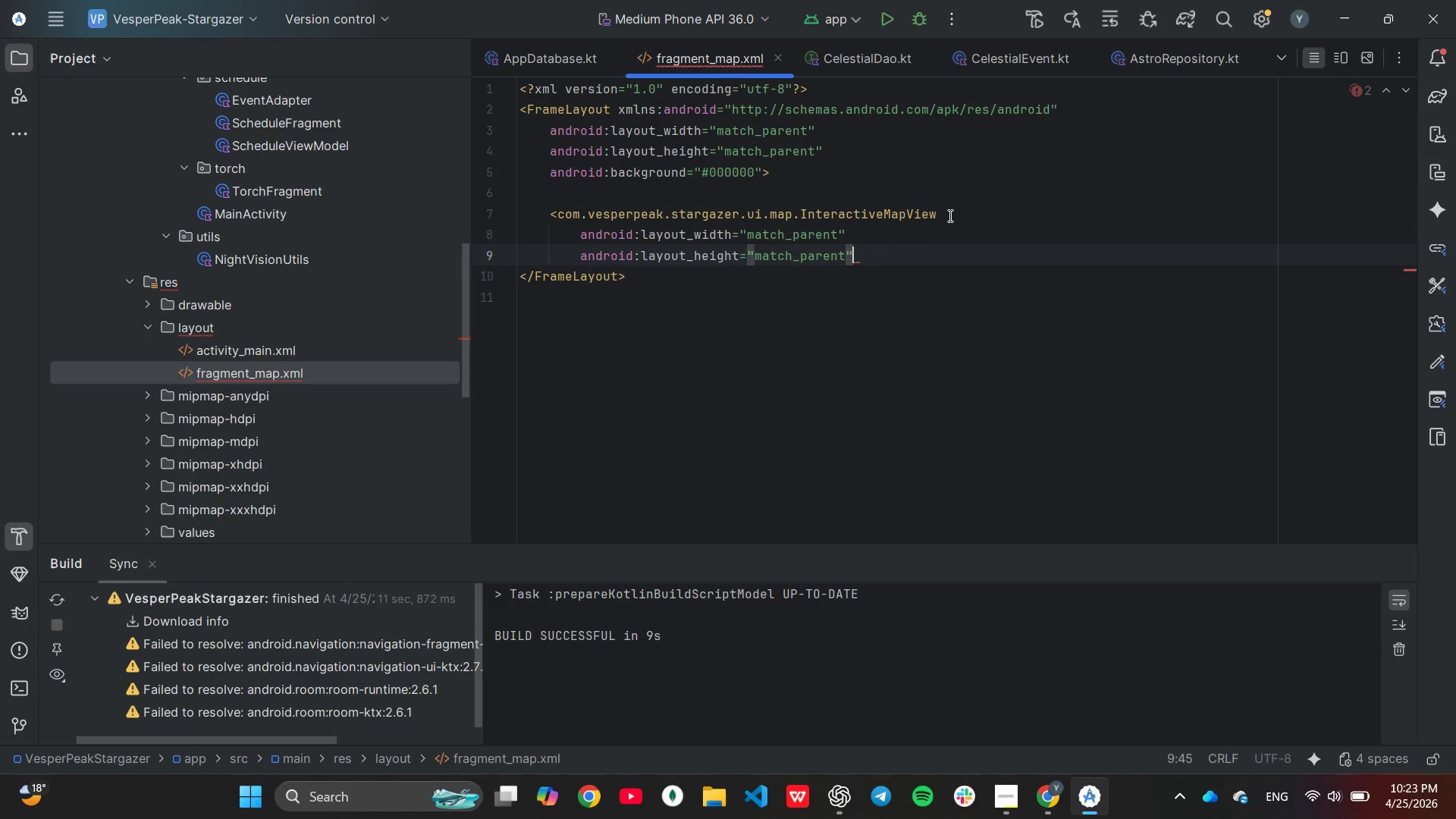 
left_click([949, 215])
 